 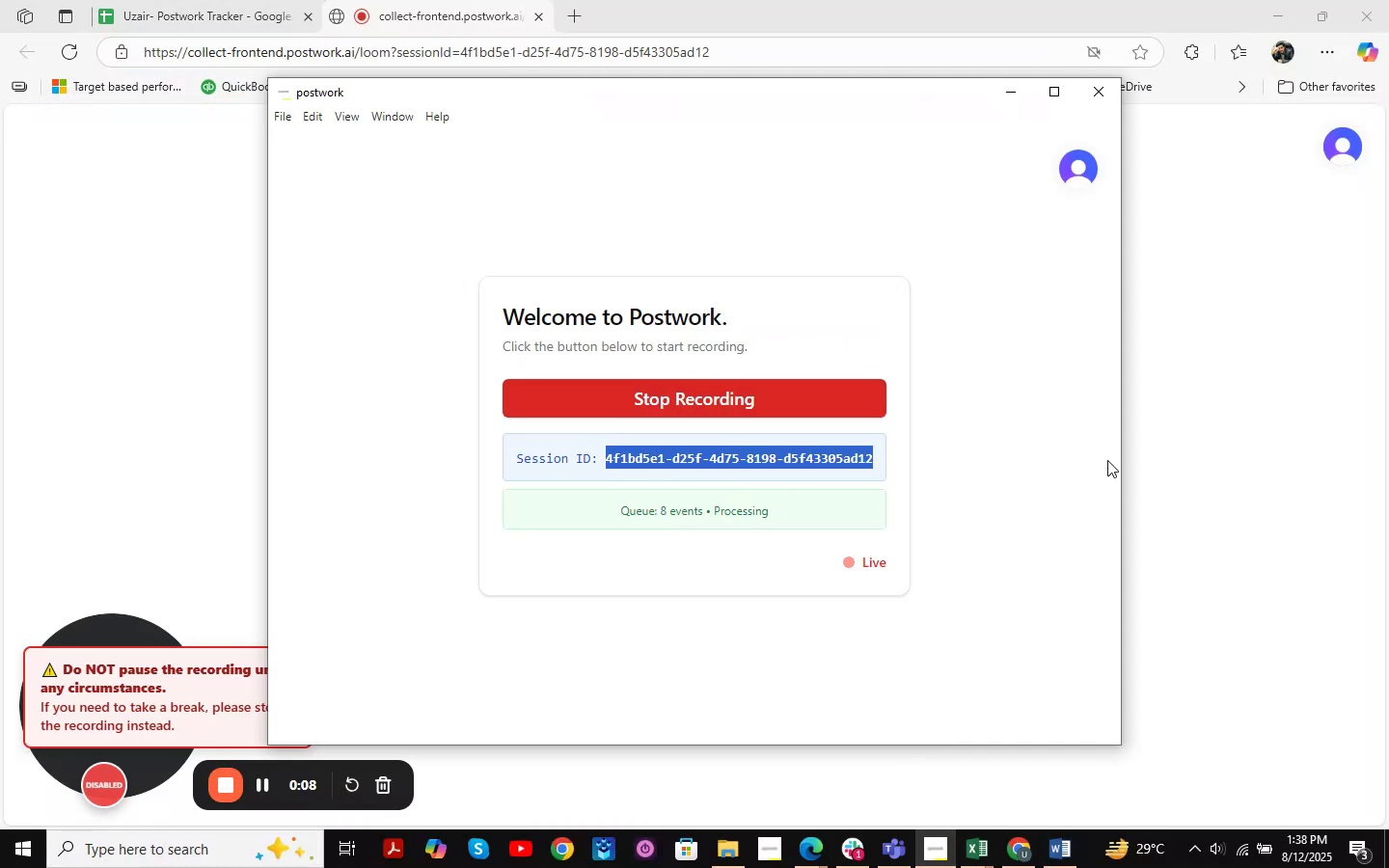 
key(Control+C)
 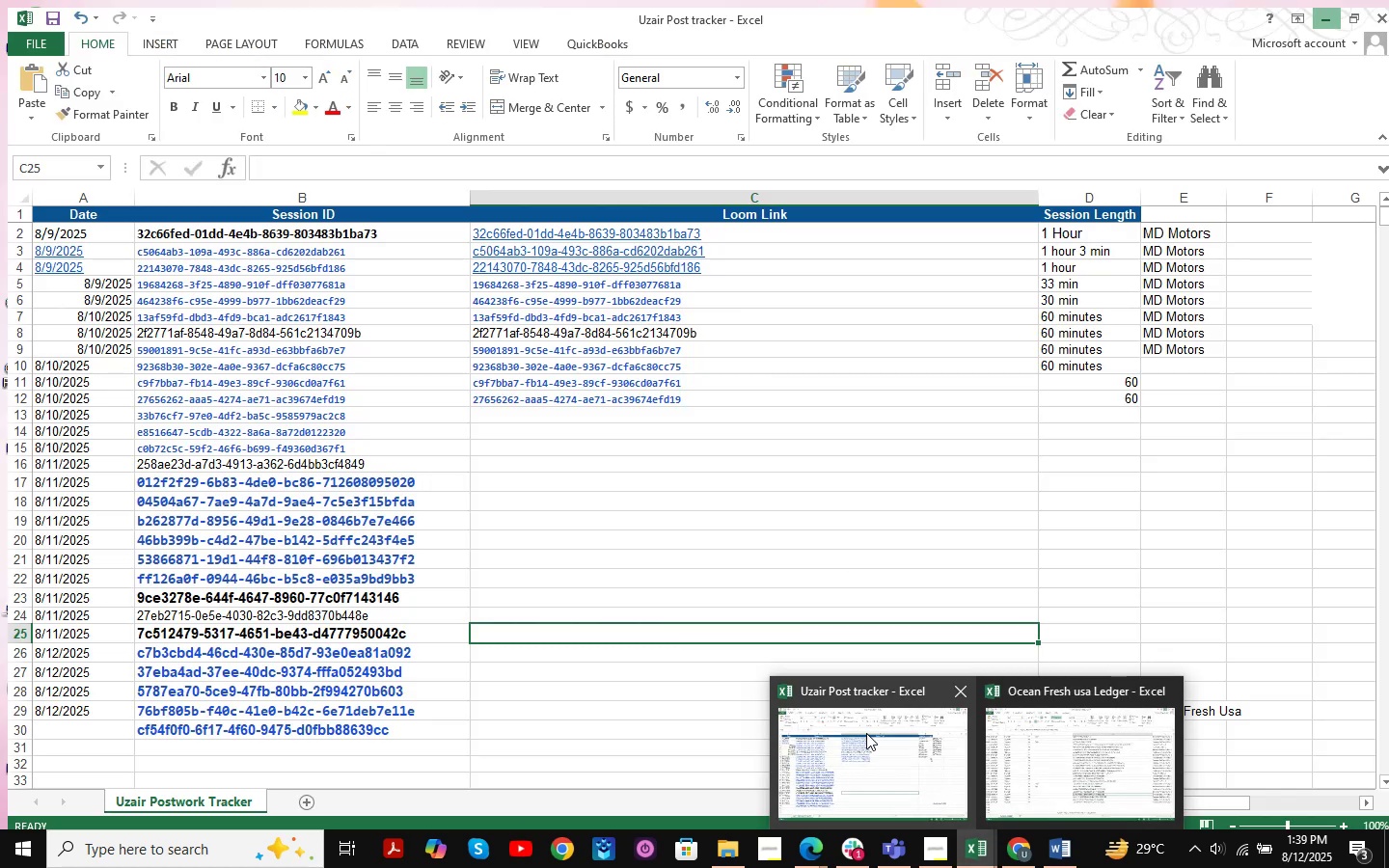 
left_click([816, 858])
 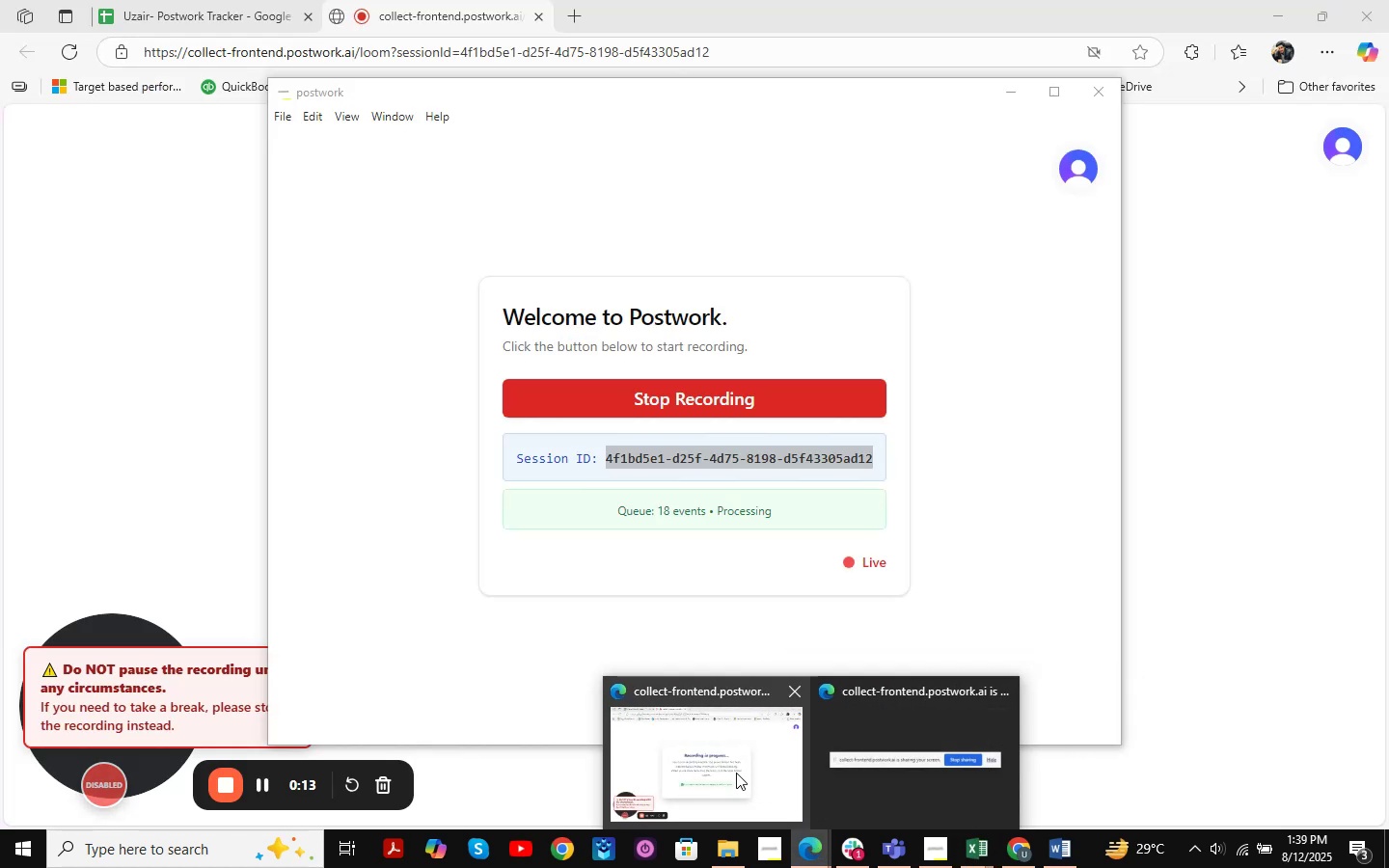 
left_click([735, 772])
 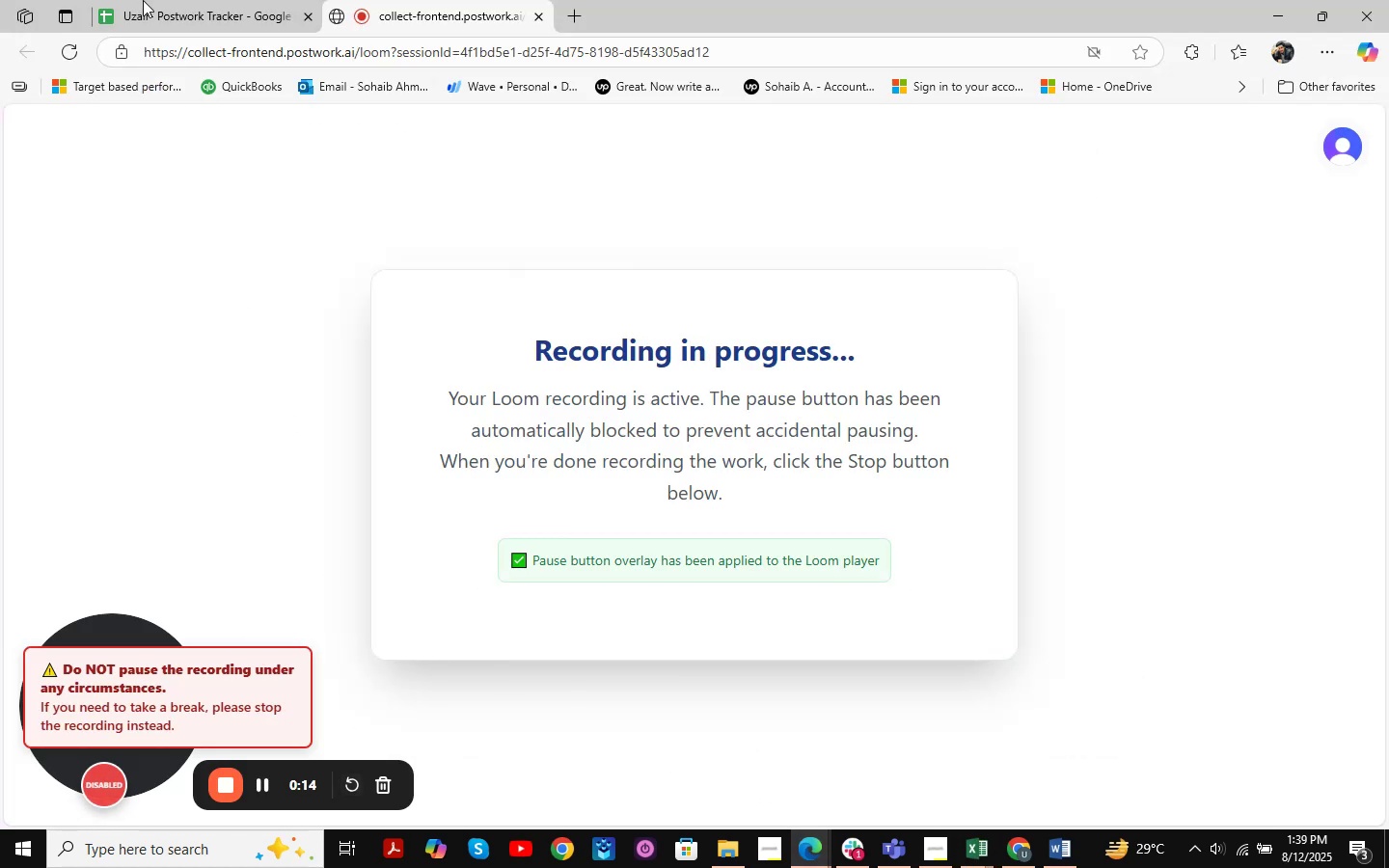 
left_click([160, 0])
 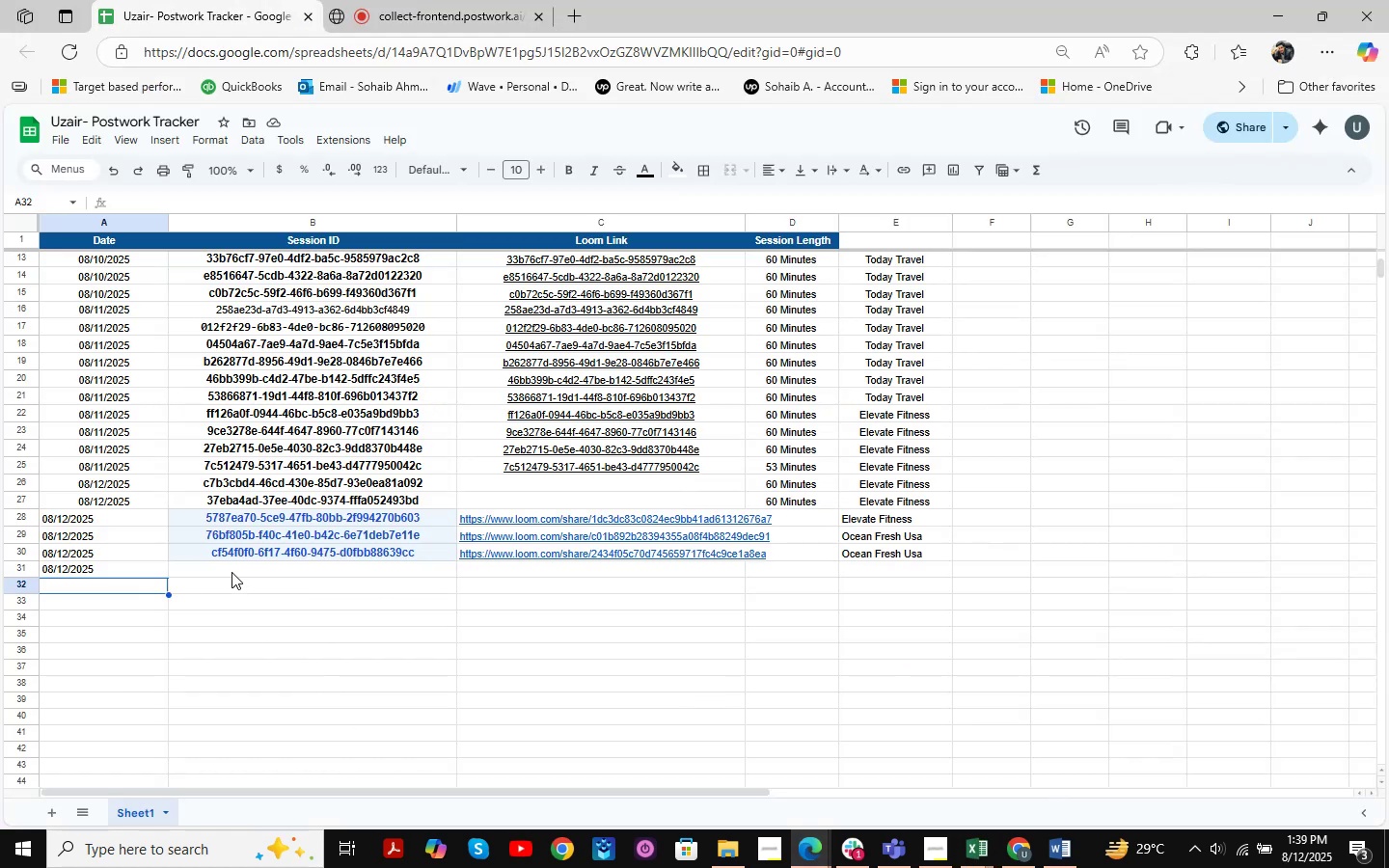 
left_click([245, 564])
 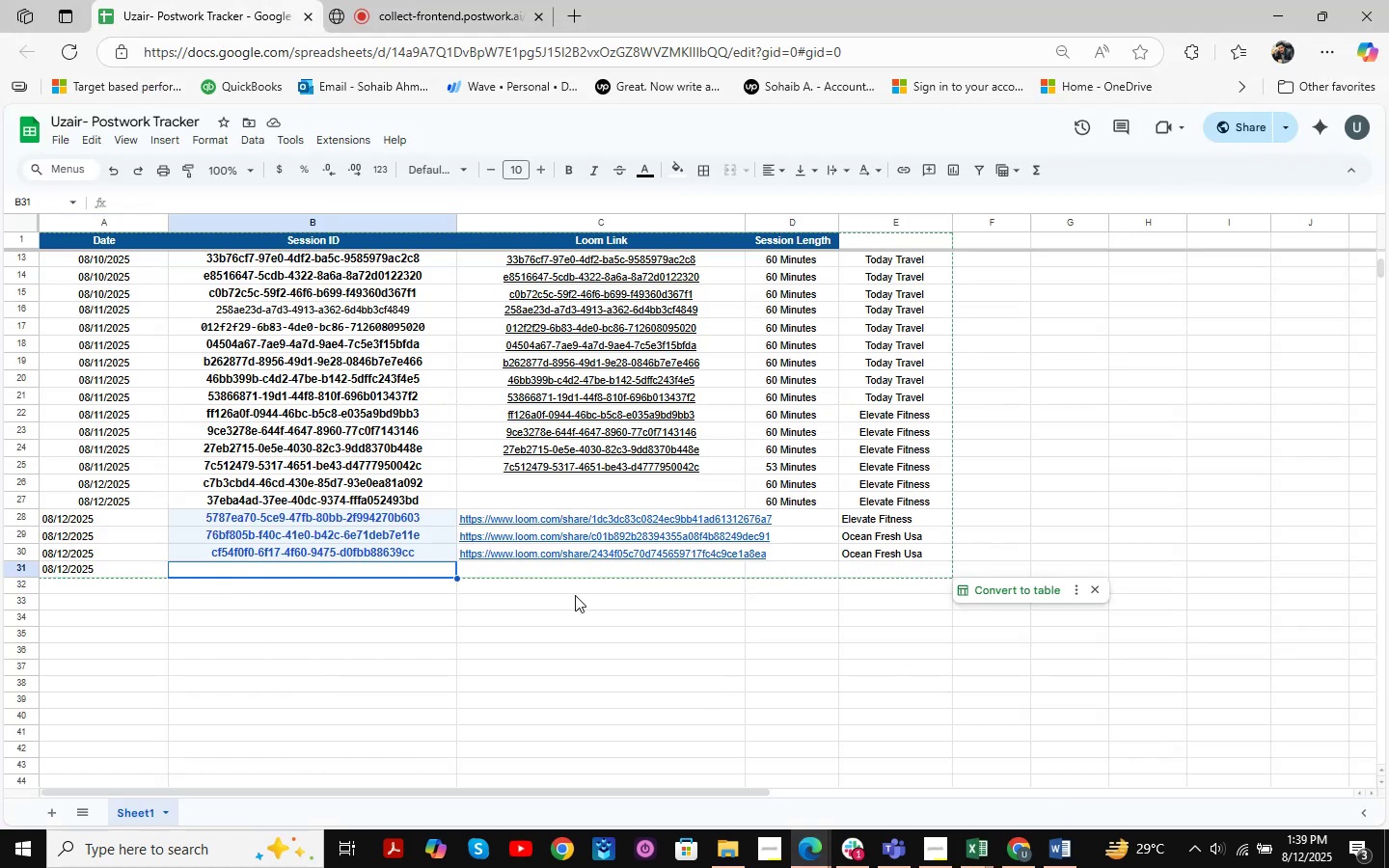 
key(Control+V)
 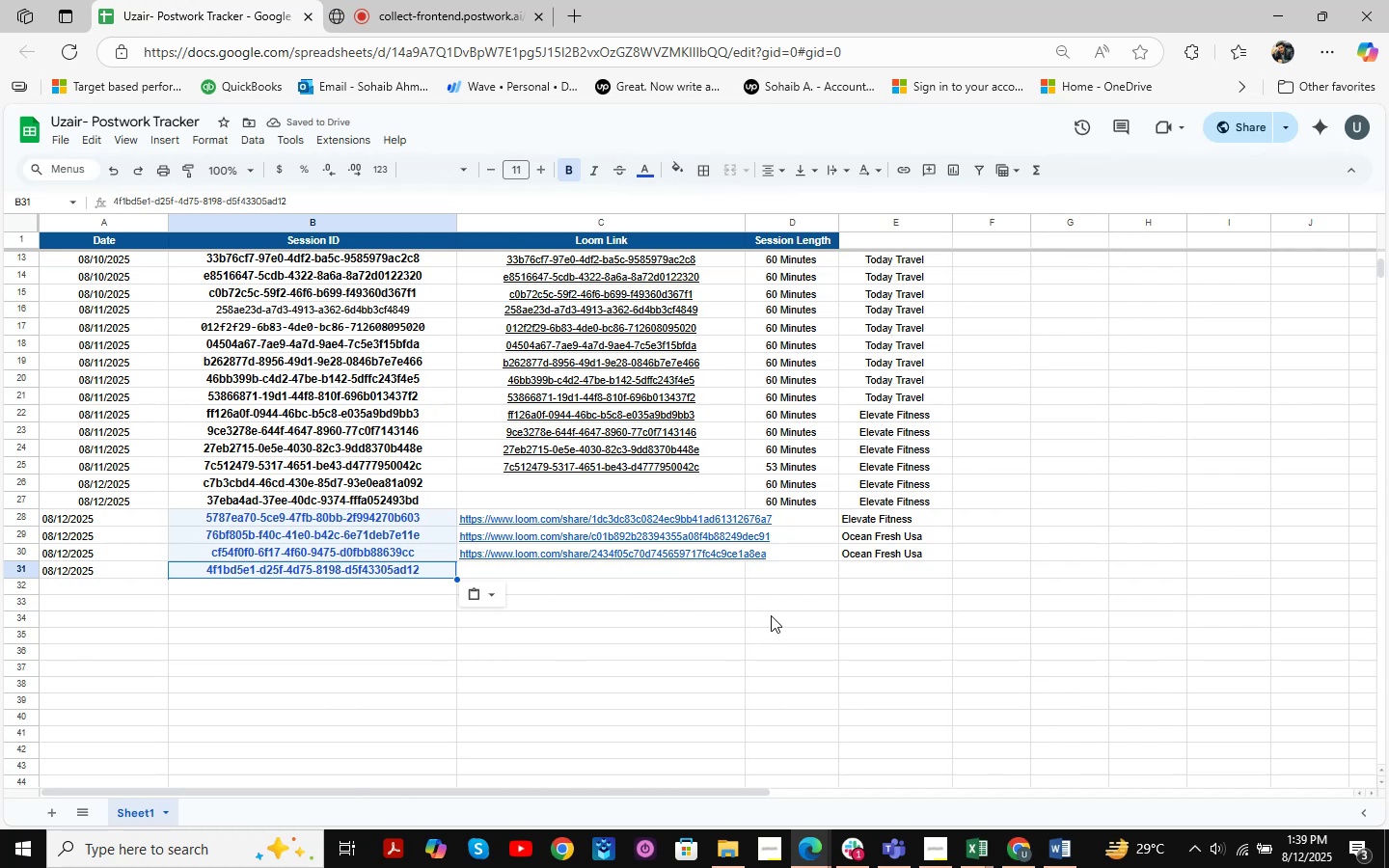 
left_click([471, 0])
 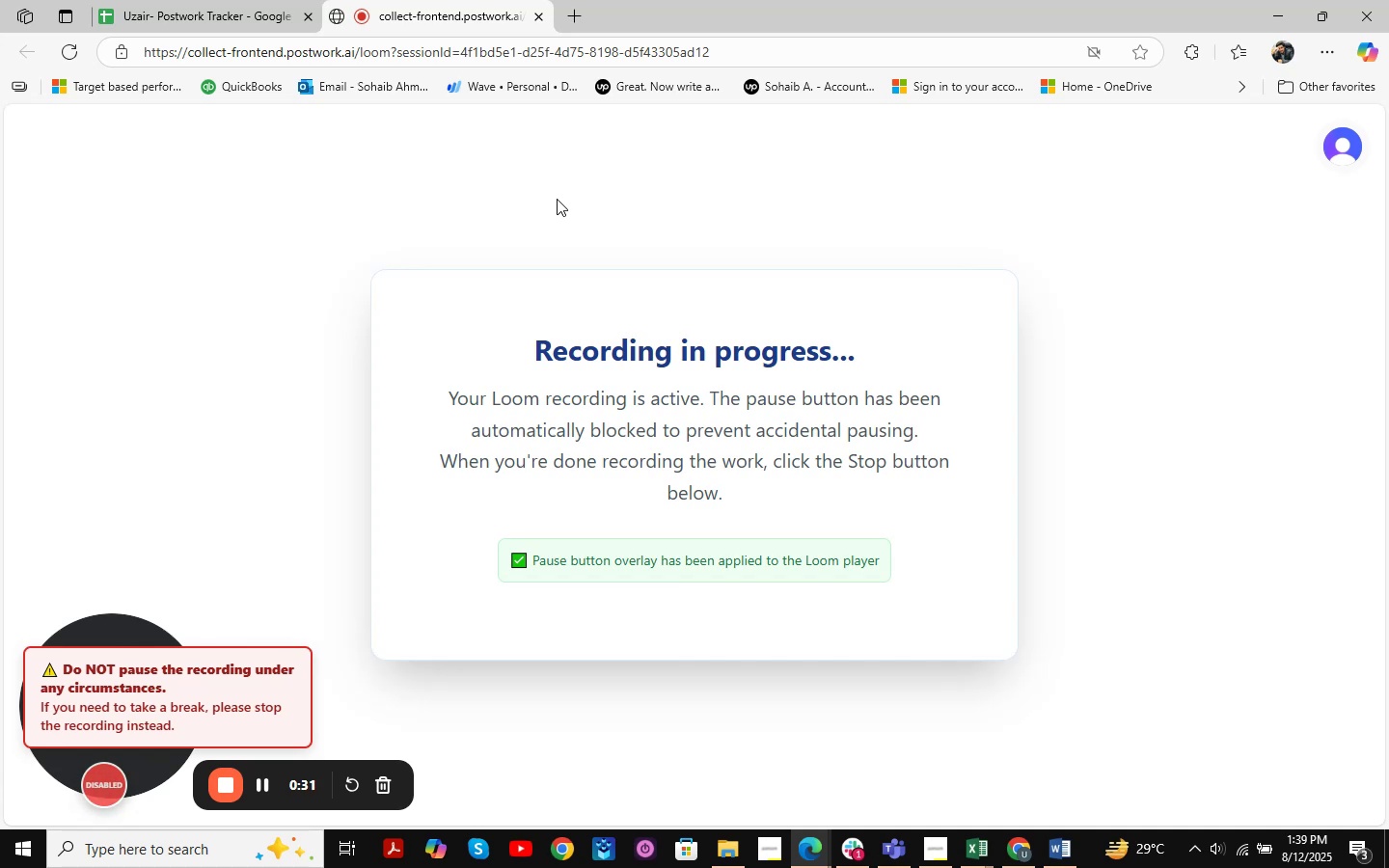 
wait(13.93)
 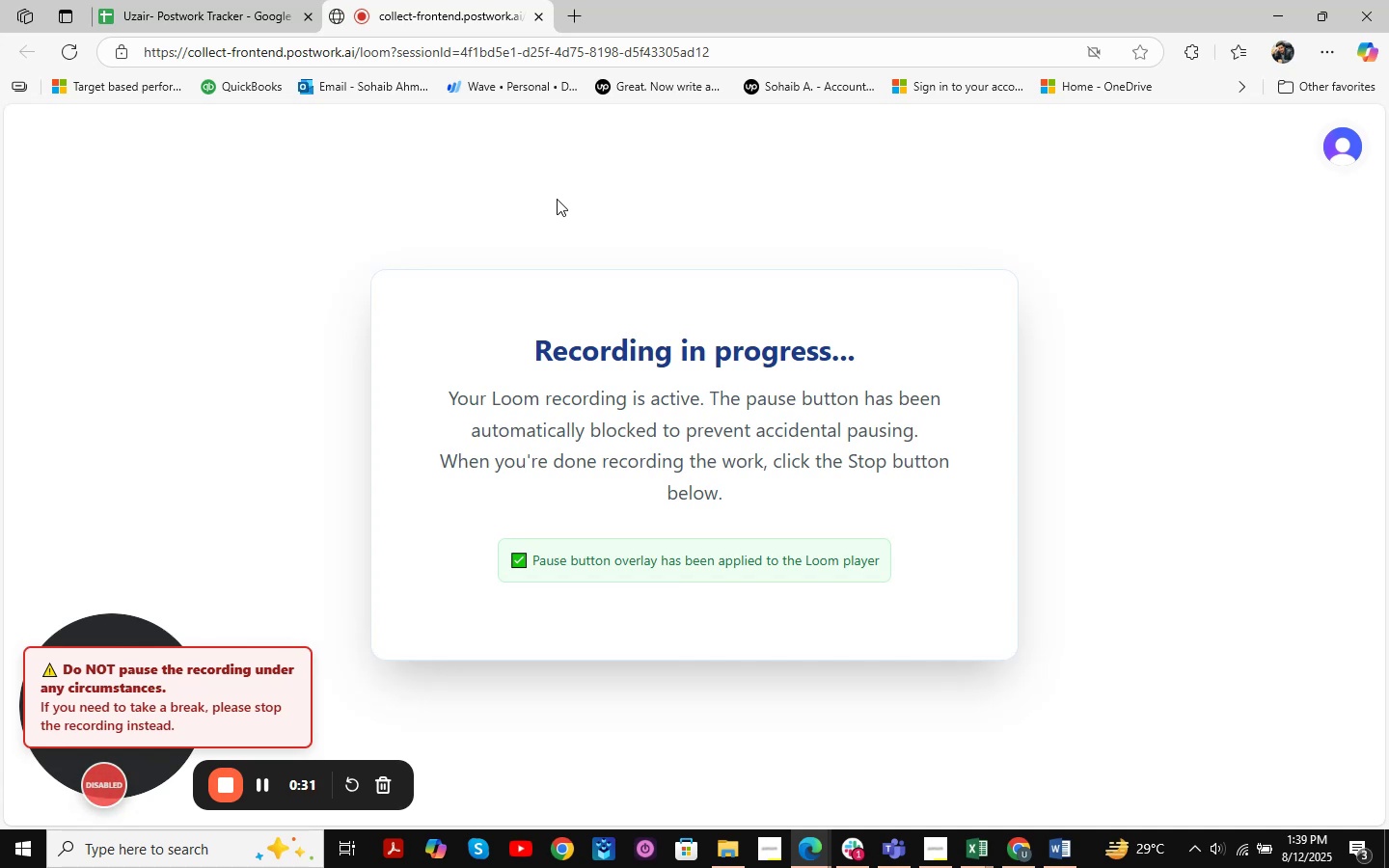 
left_click([204, 0])
 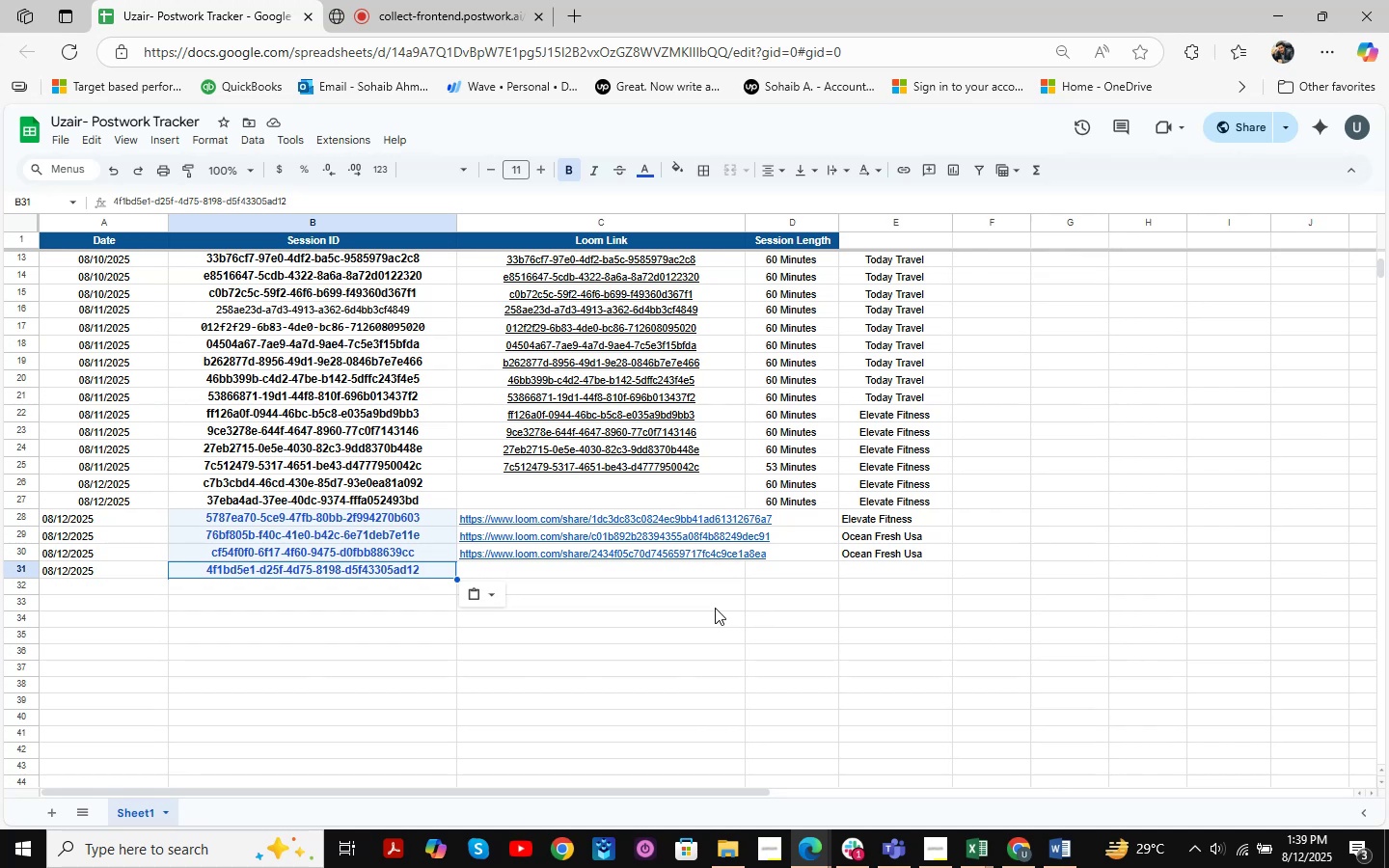 
left_click([897, 564])
 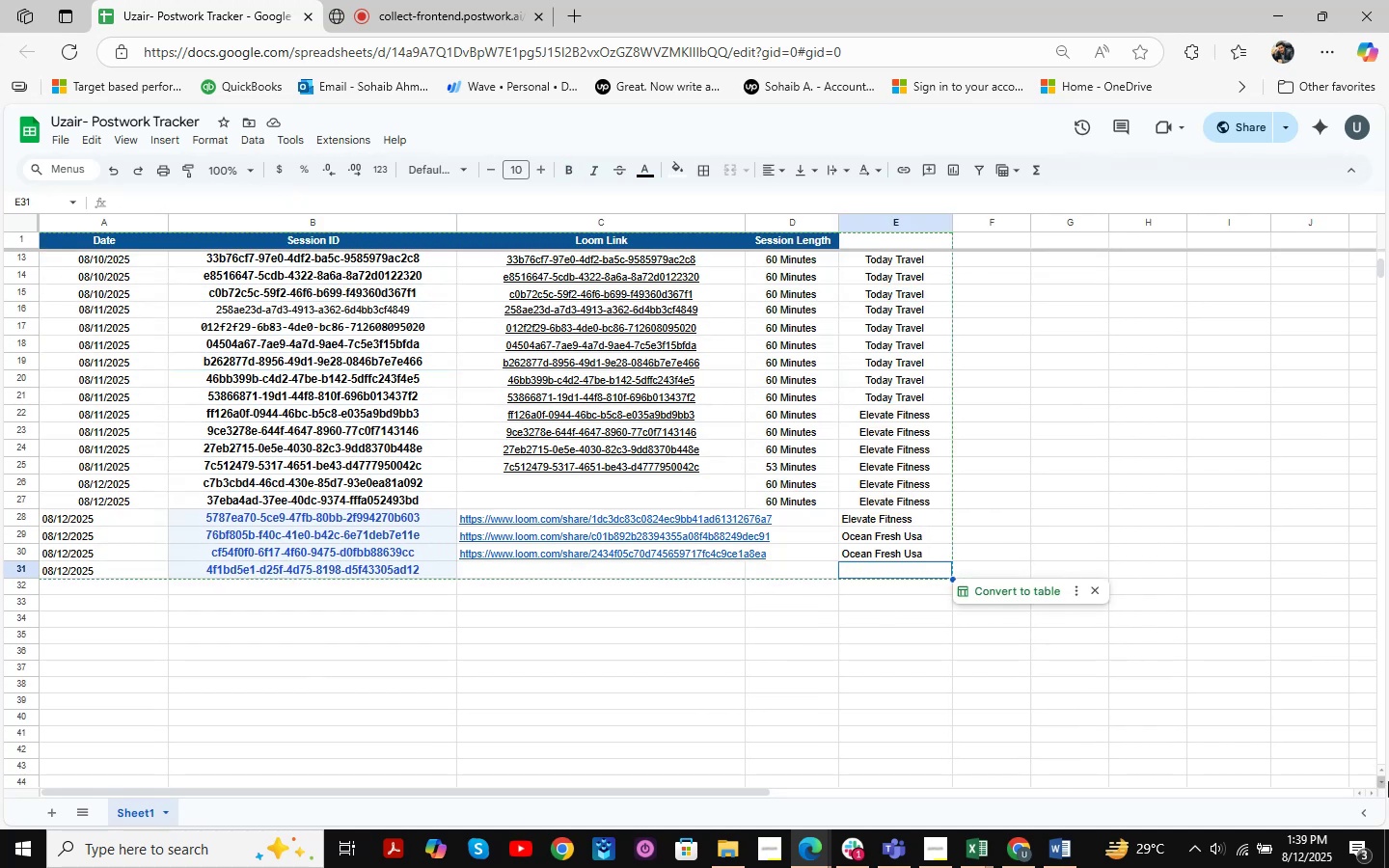 
type(Ocean )
 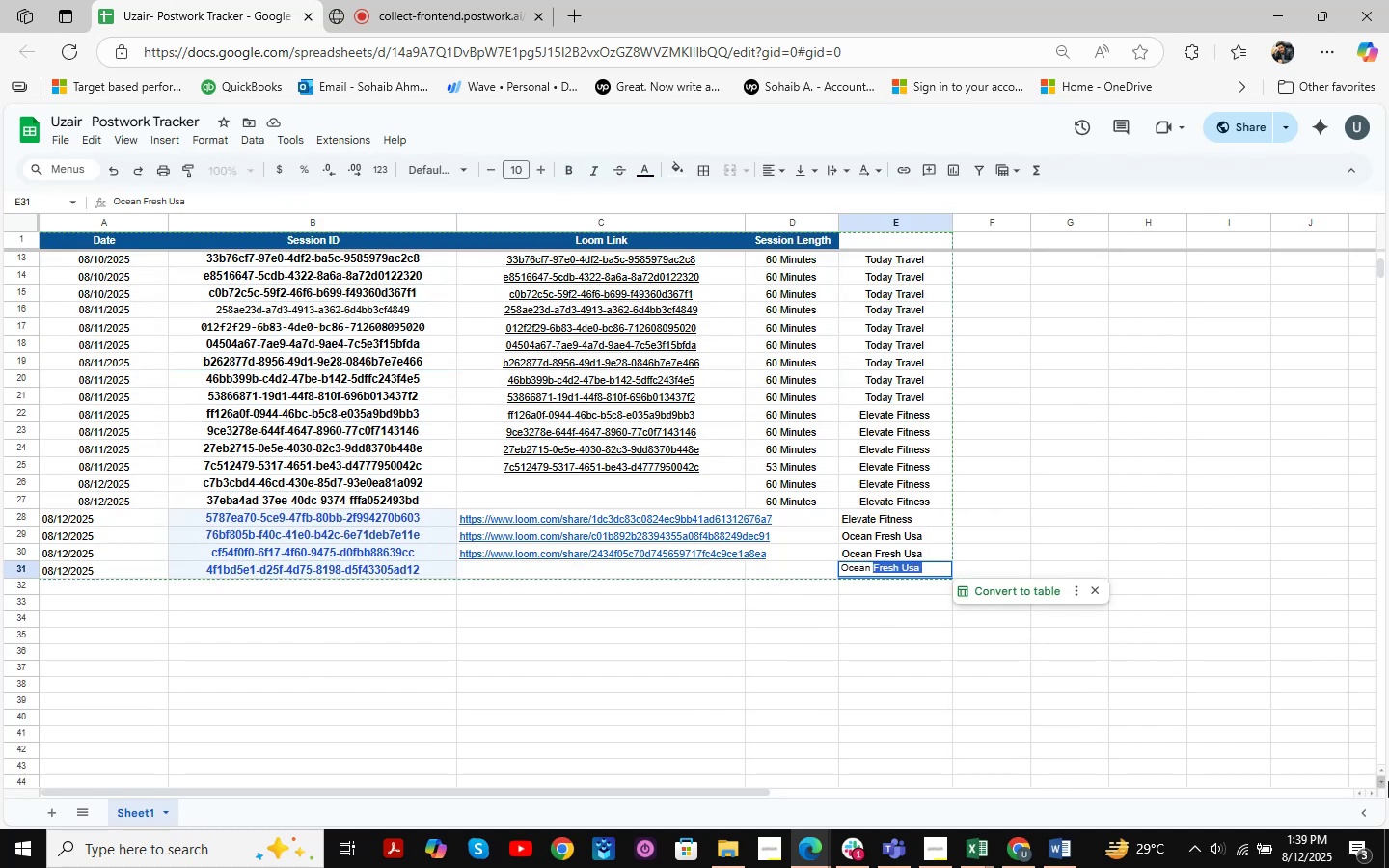 
key(Enter)
 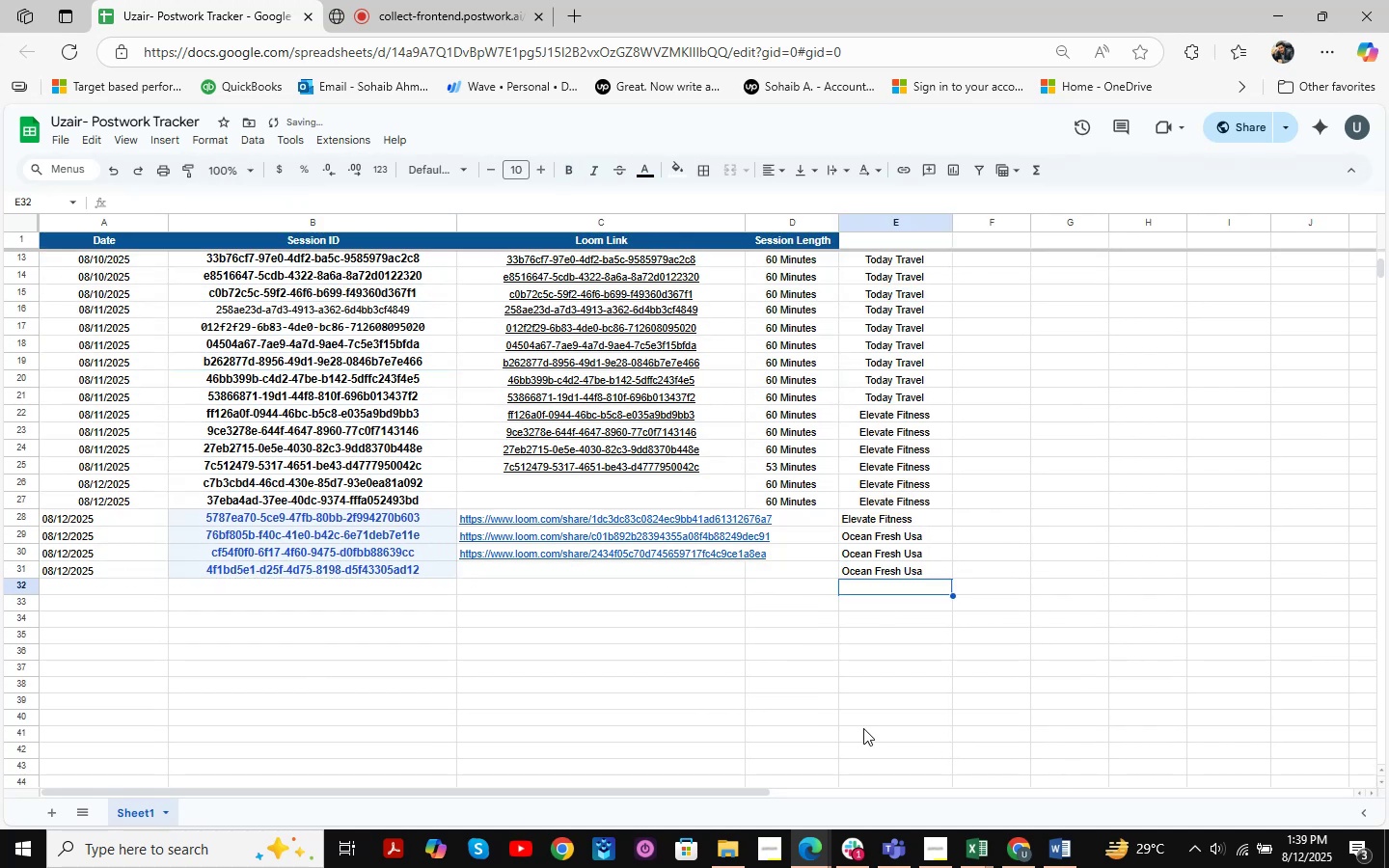 
left_click([811, 572])
 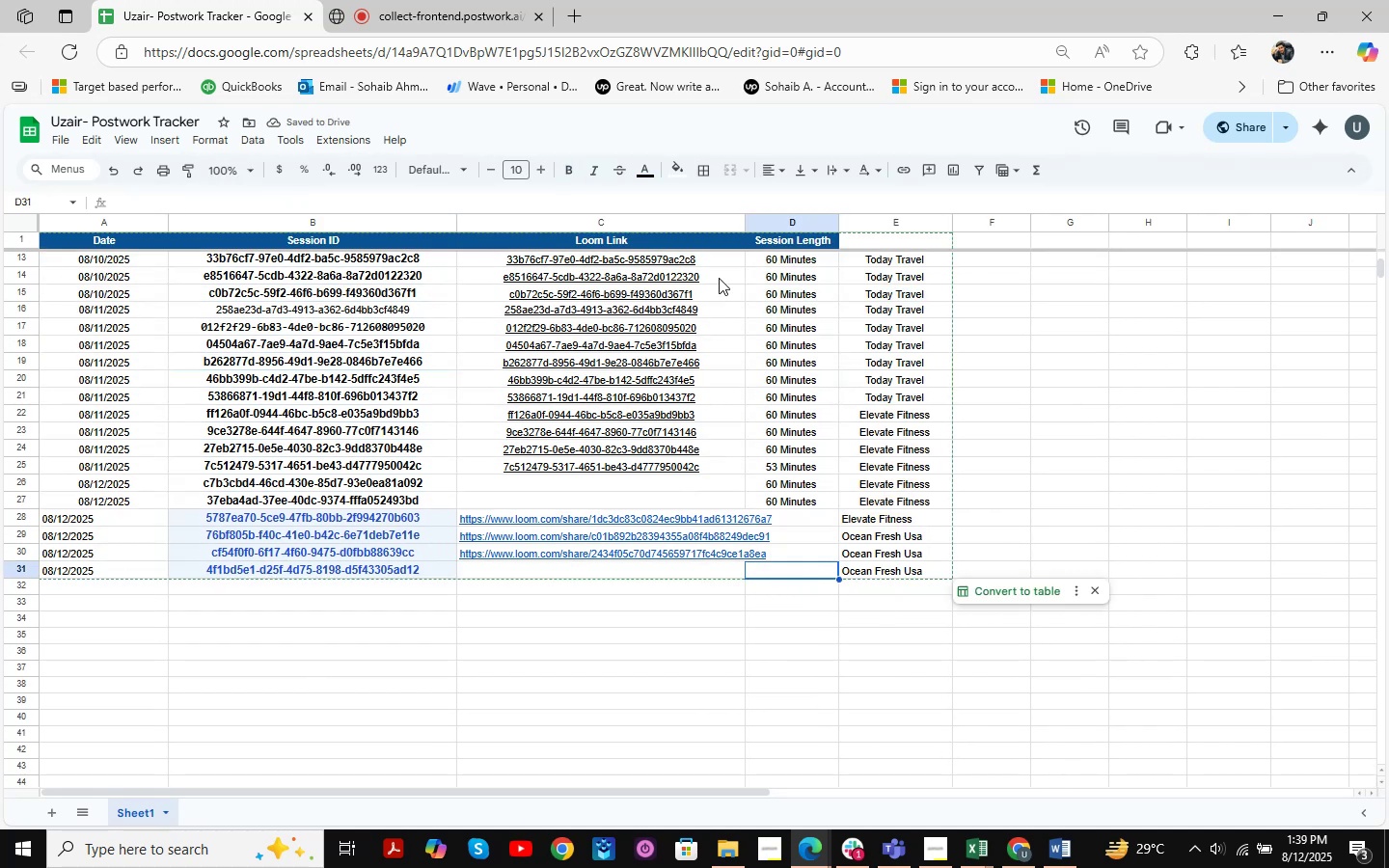 
left_click([440, 71])
 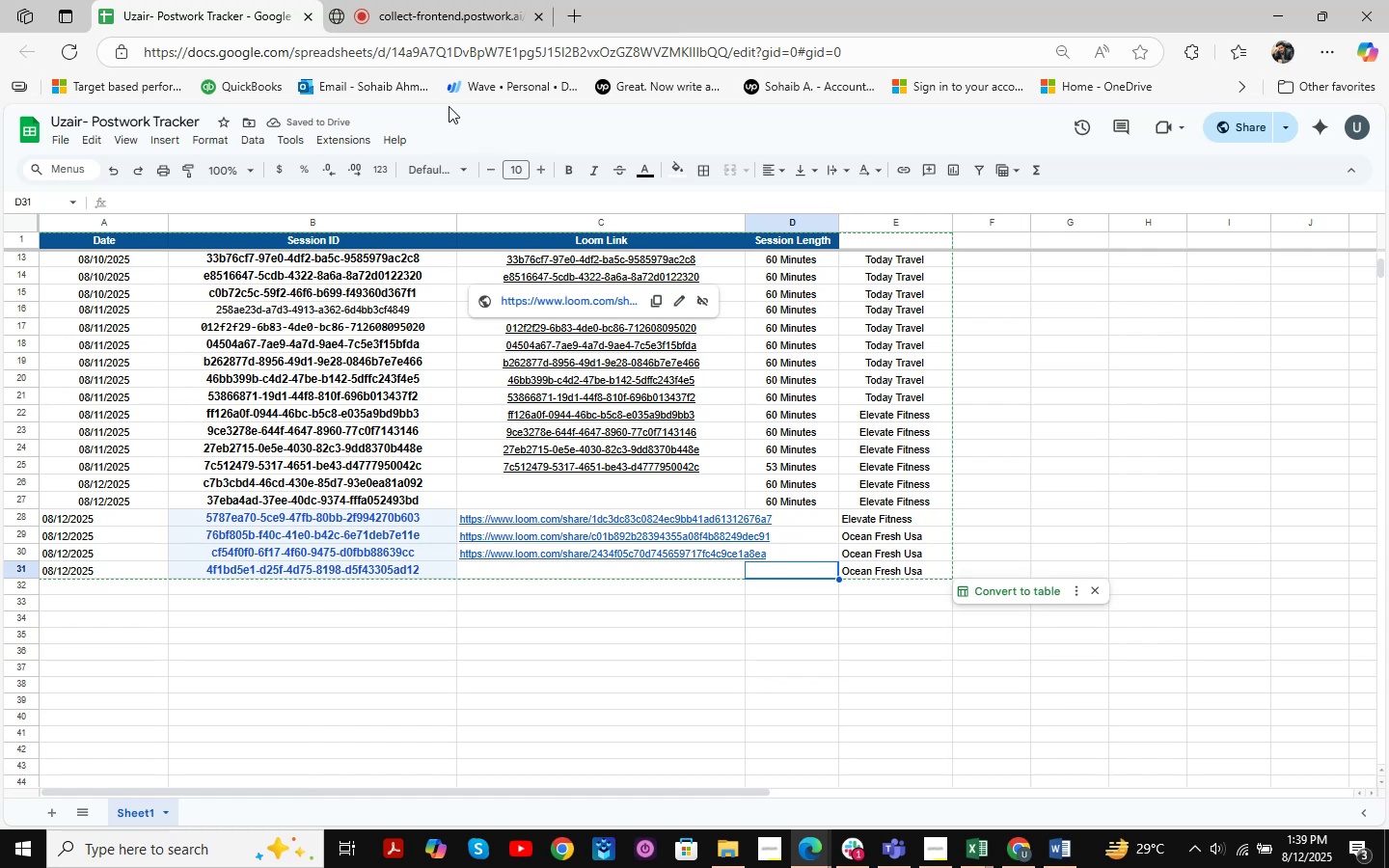 
left_click([441, 122])
 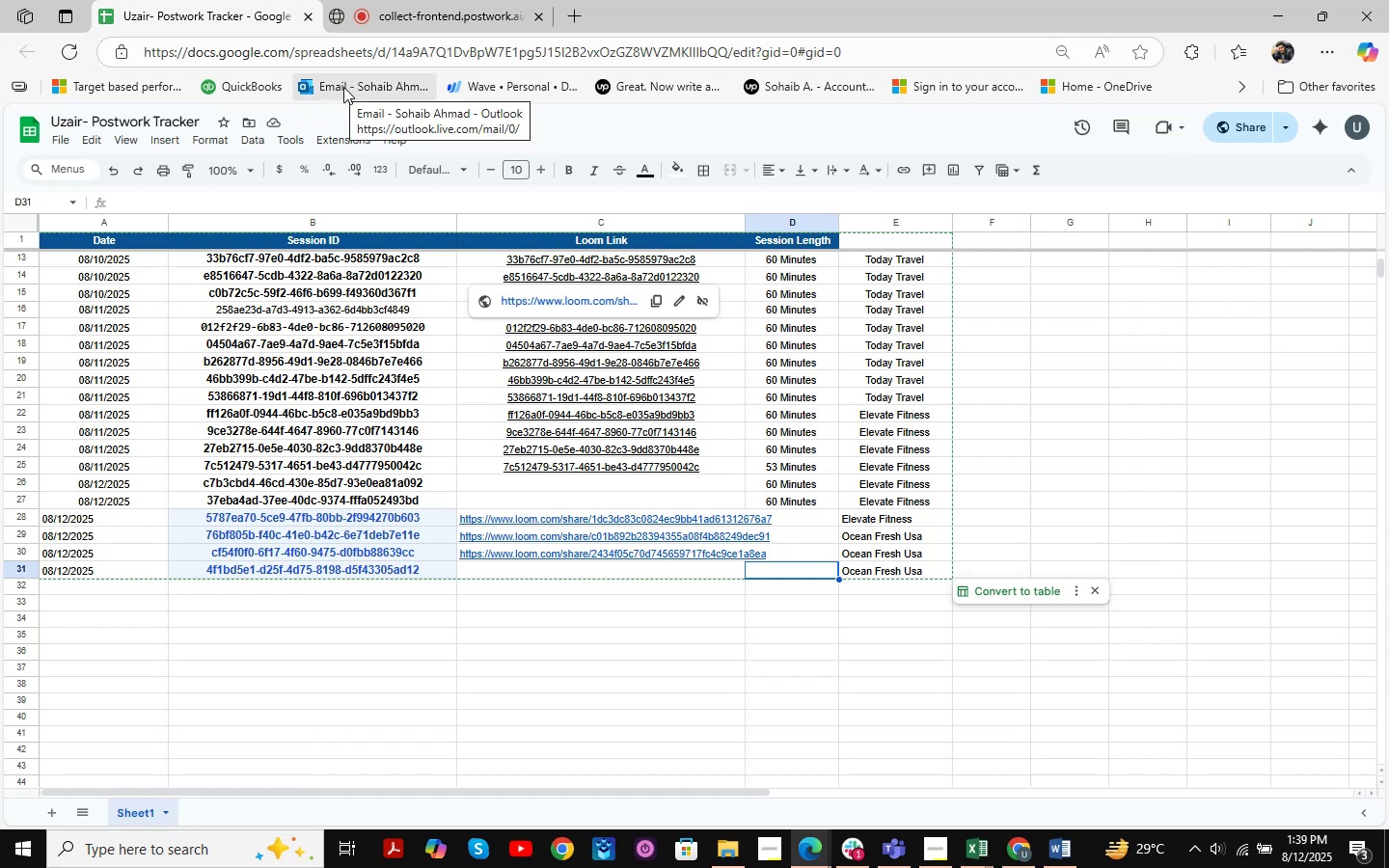 
left_click([399, 0])
 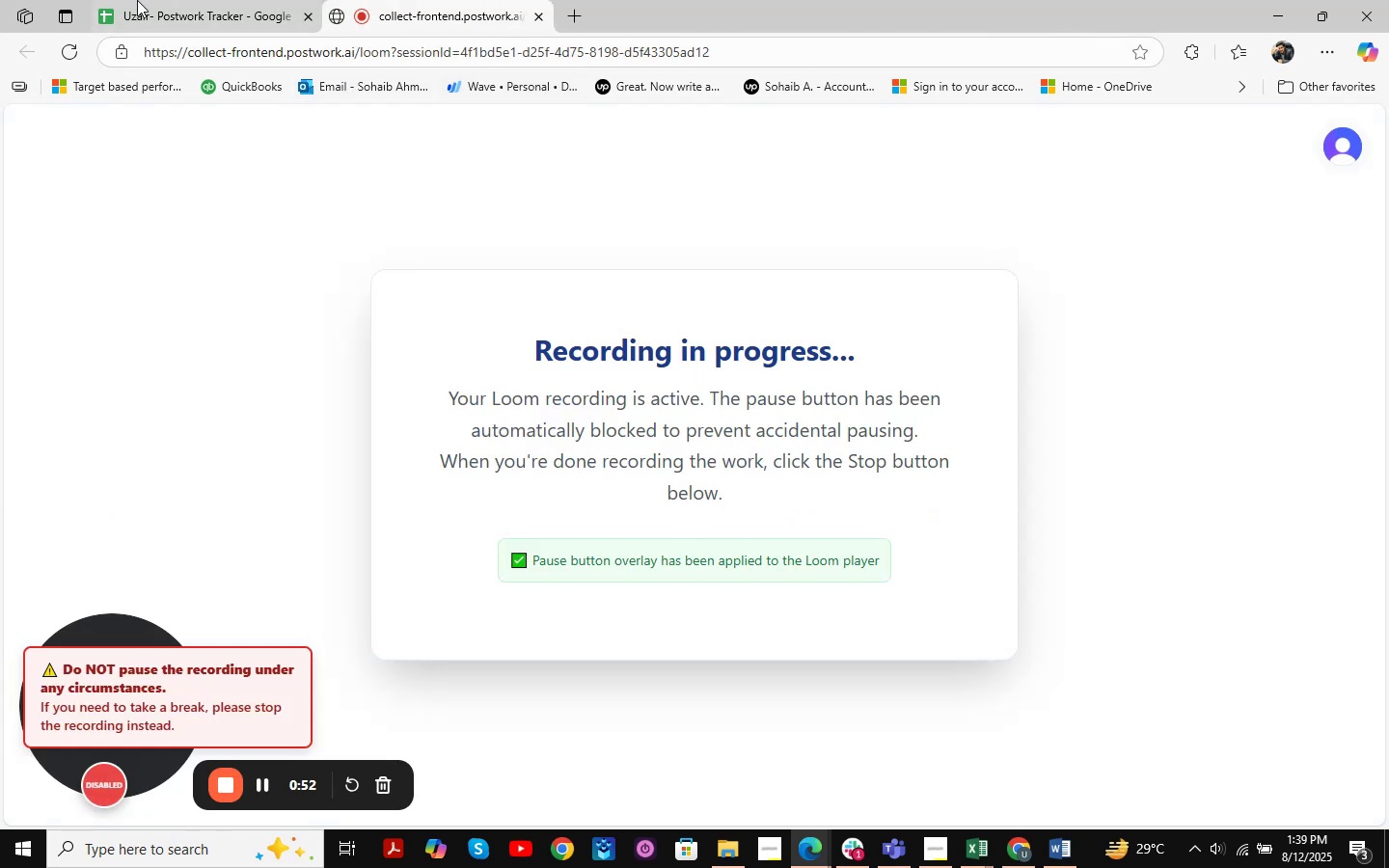 
left_click([137, 0])
 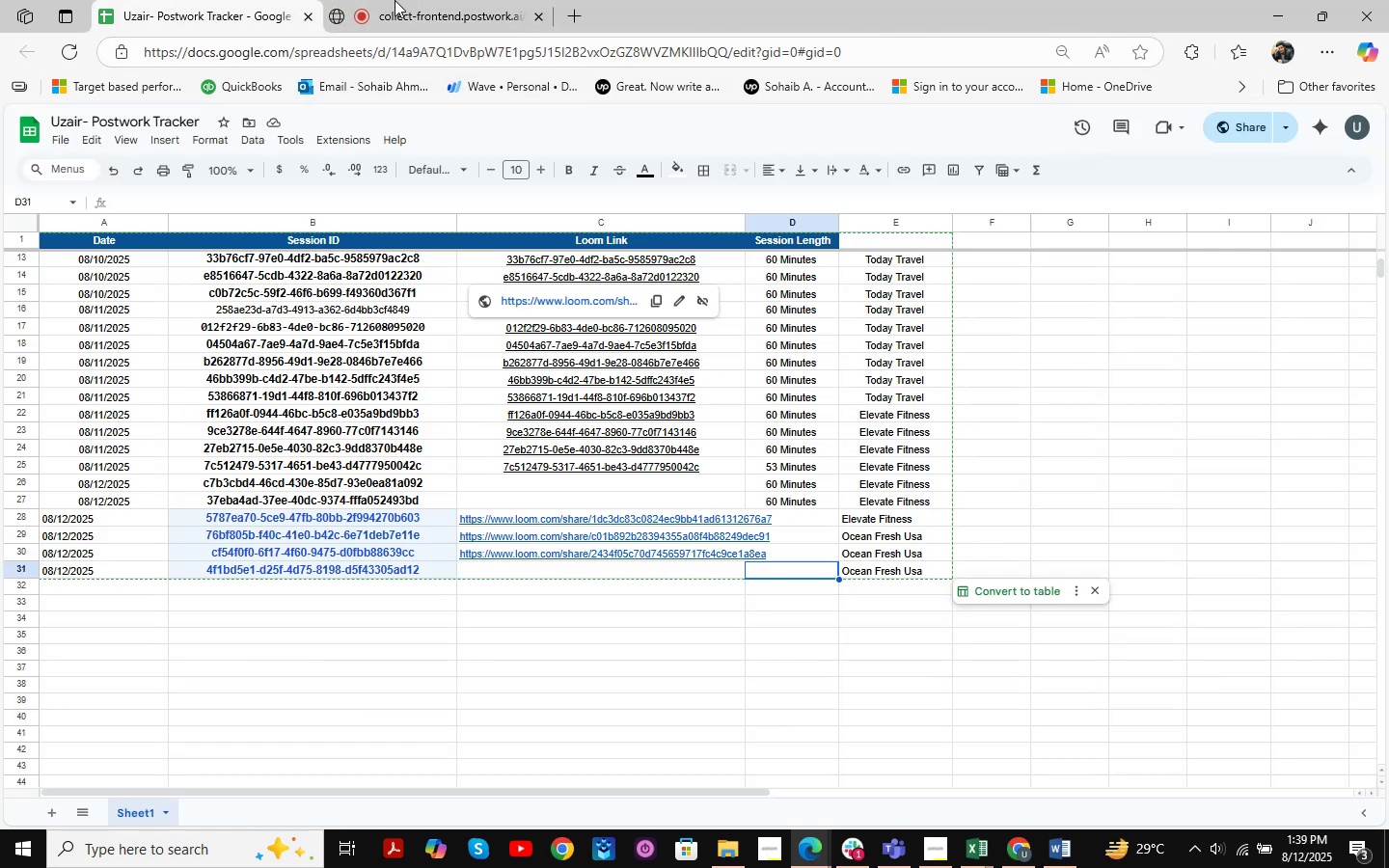 
left_click([395, 0])
 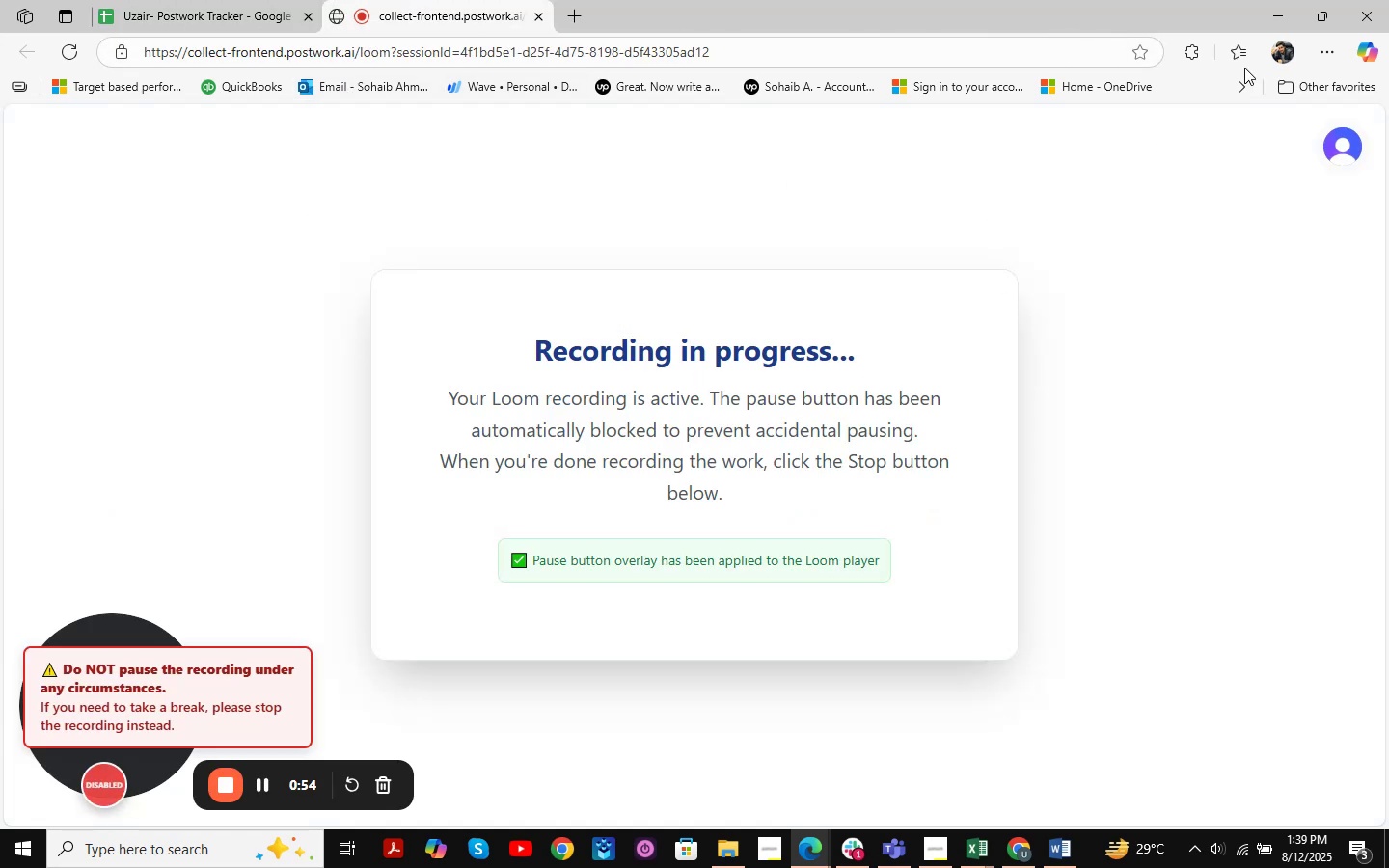 
left_click([1284, 9])
 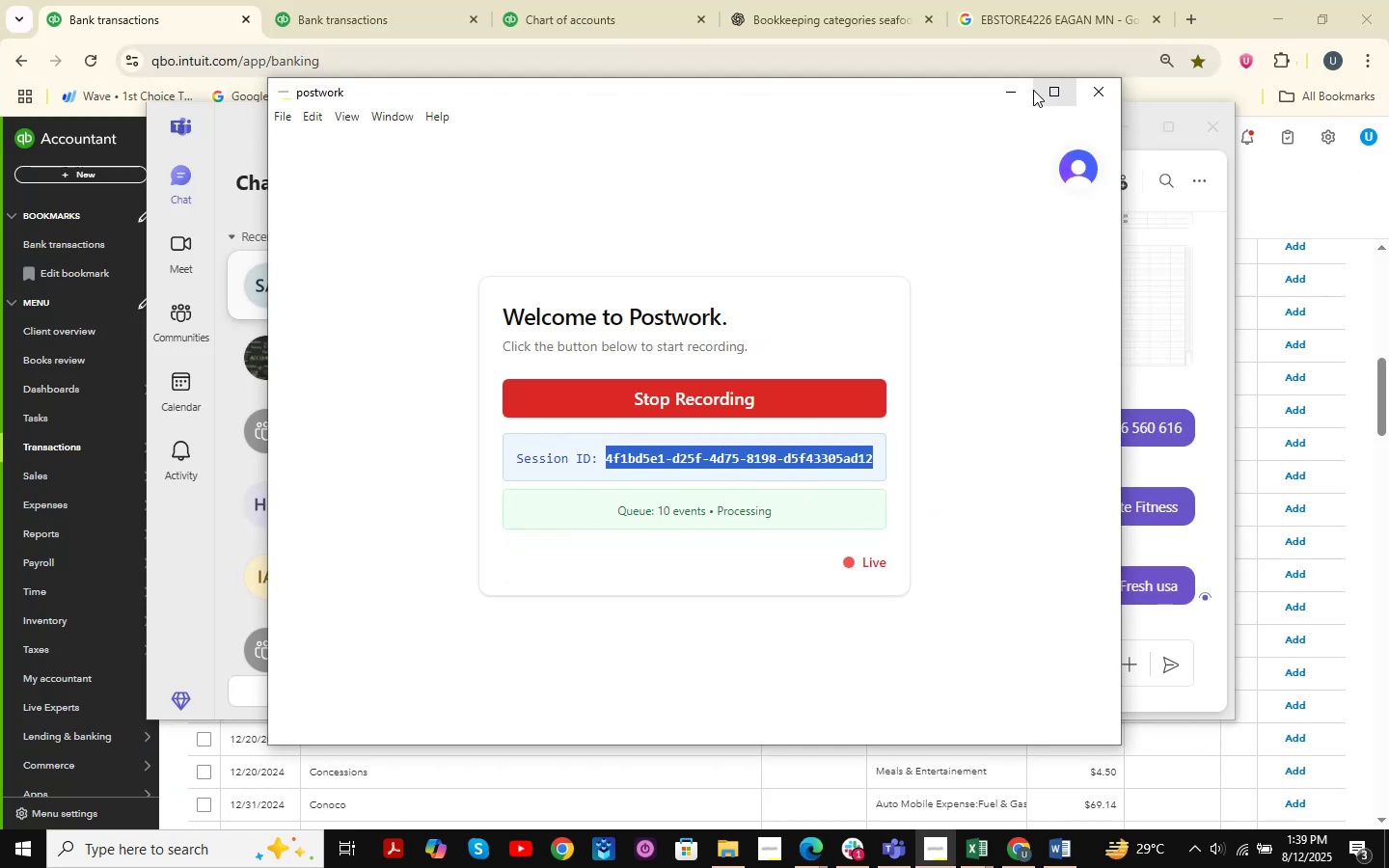 
left_click([1008, 98])
 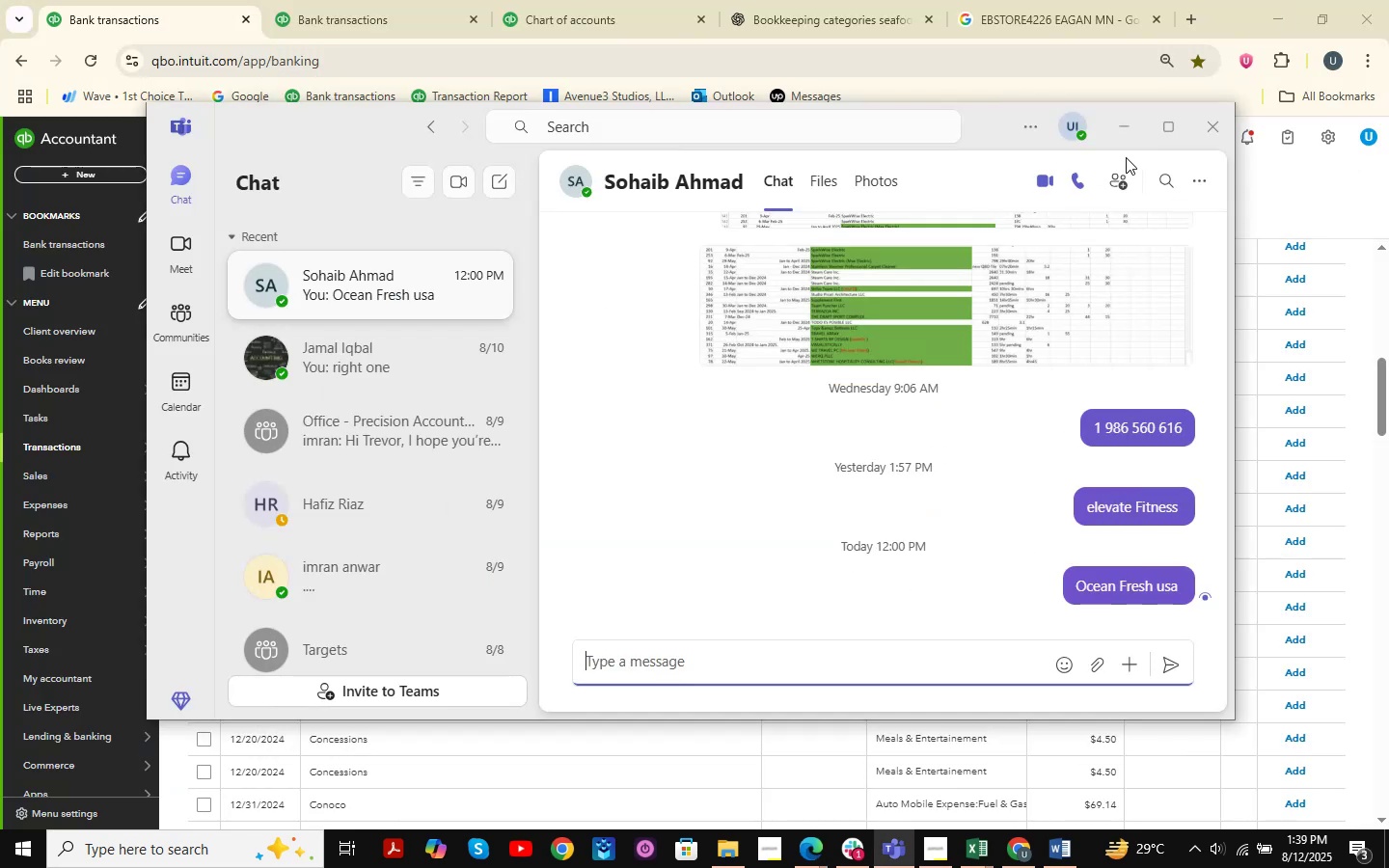 
left_click([1129, 126])
 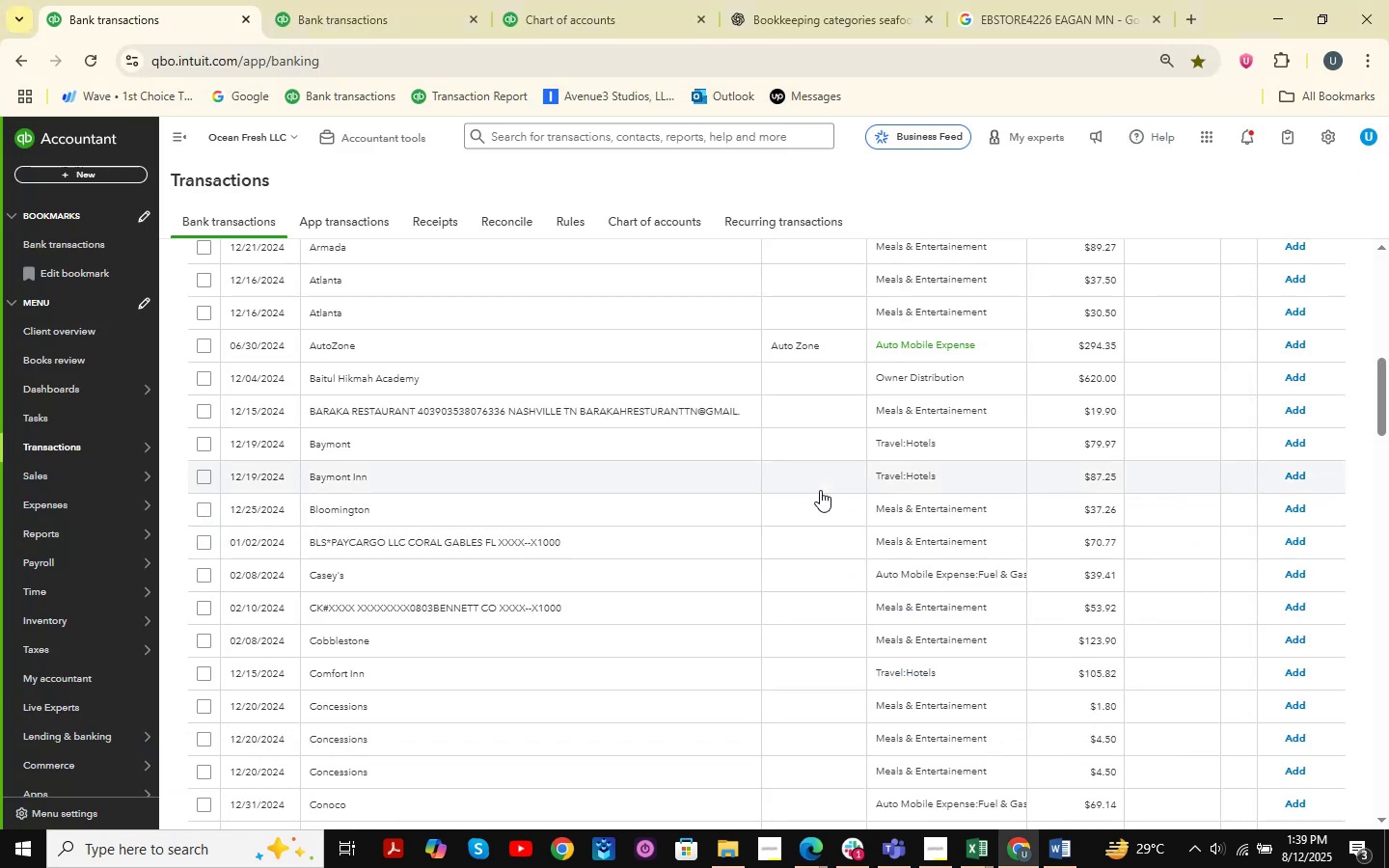 
scroll: coordinate [836, 686], scroll_direction: up, amount: 4.0
 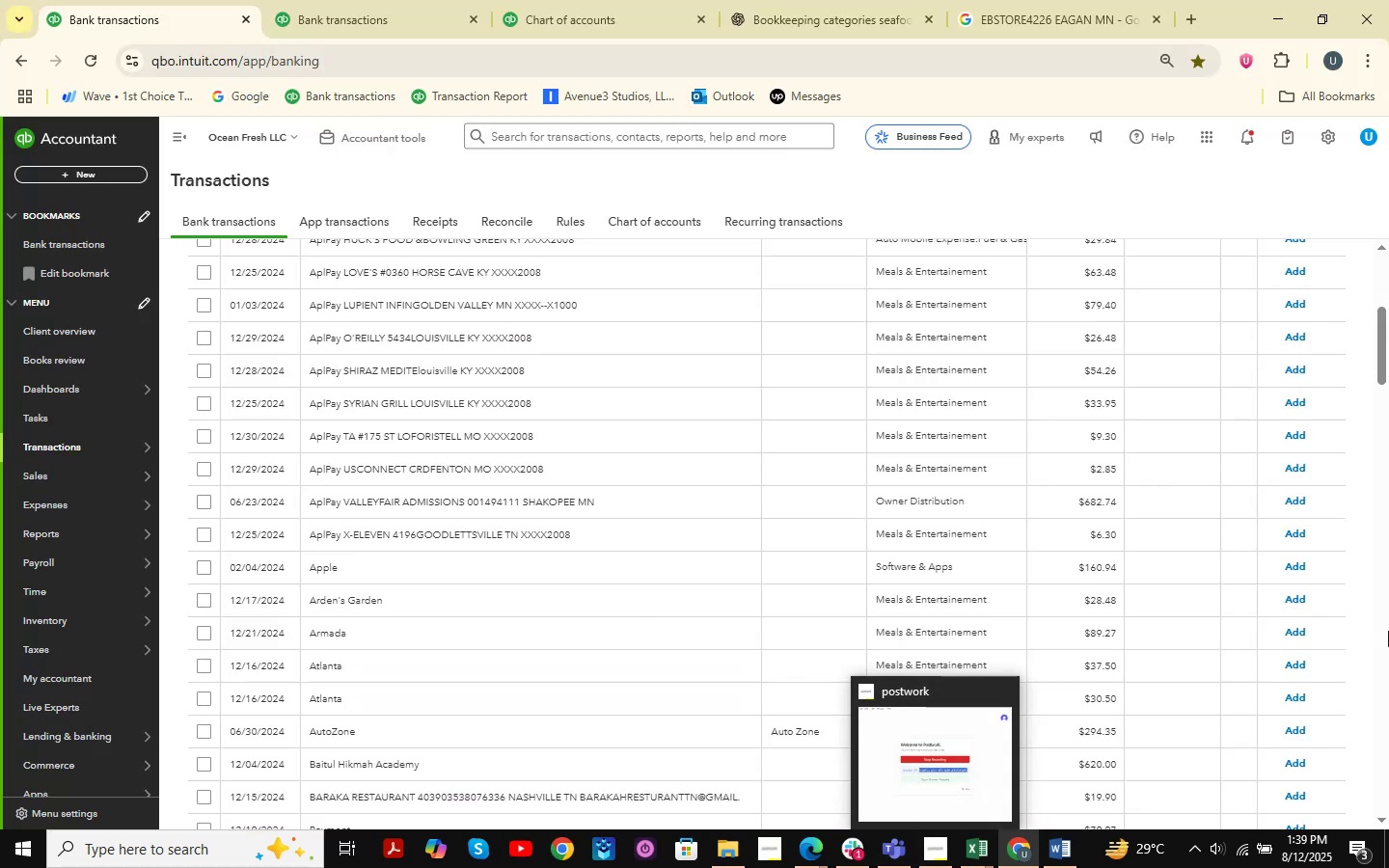 
scroll: coordinate [689, 504], scroll_direction: down, amount: 4.0
 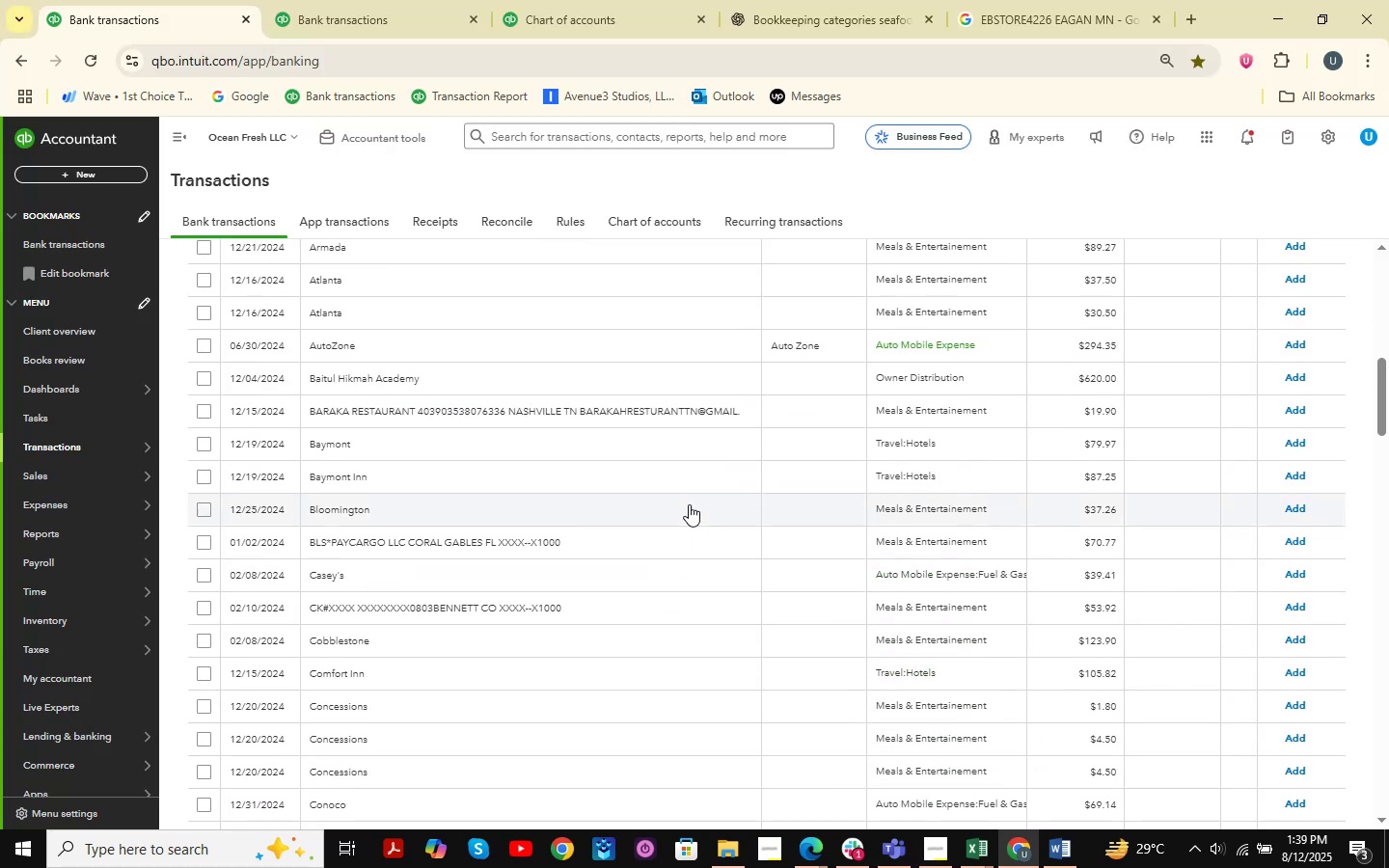 
scroll: coordinate [689, 504], scroll_direction: up, amount: 5.0
 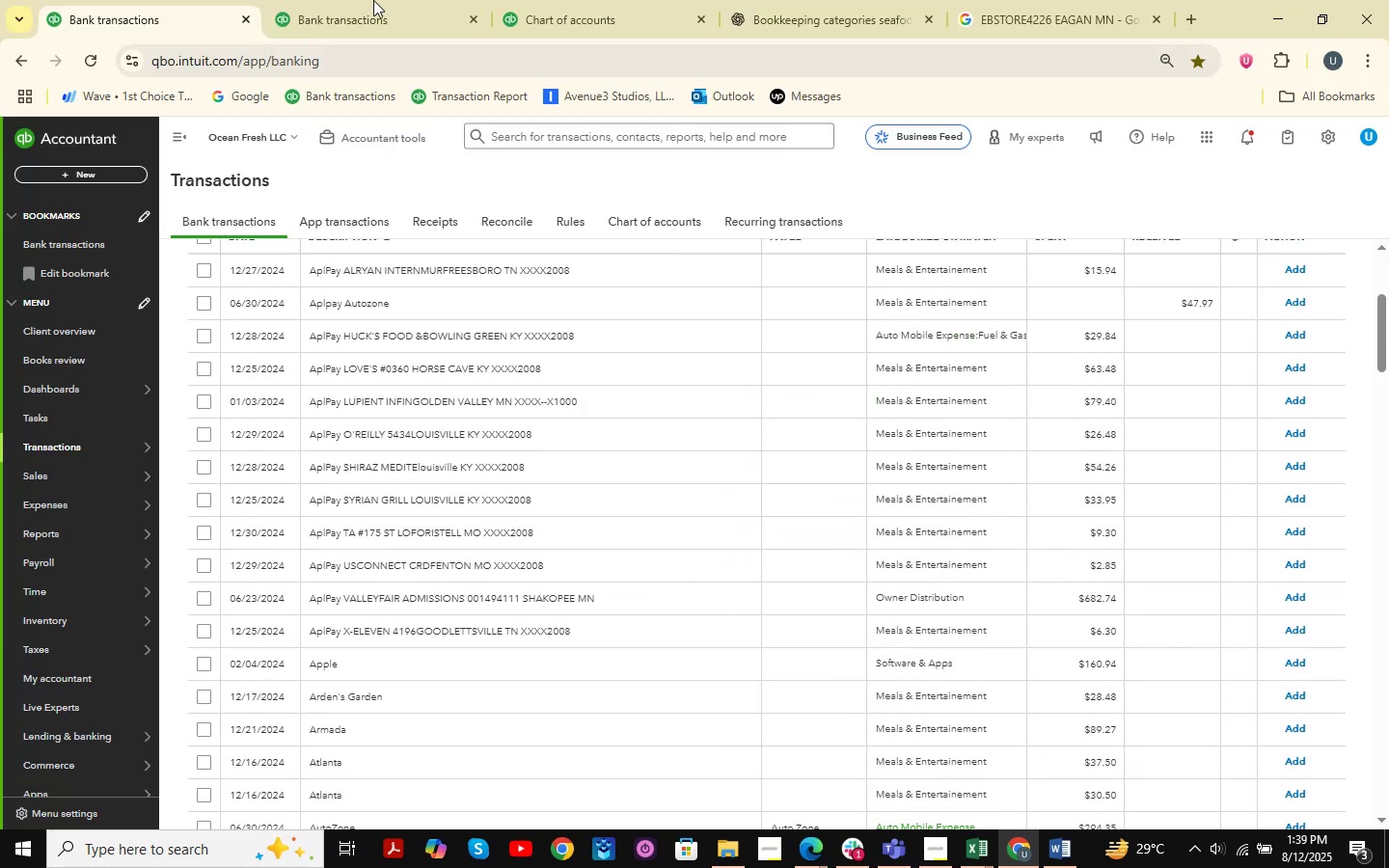 
left_click([373, 0])
 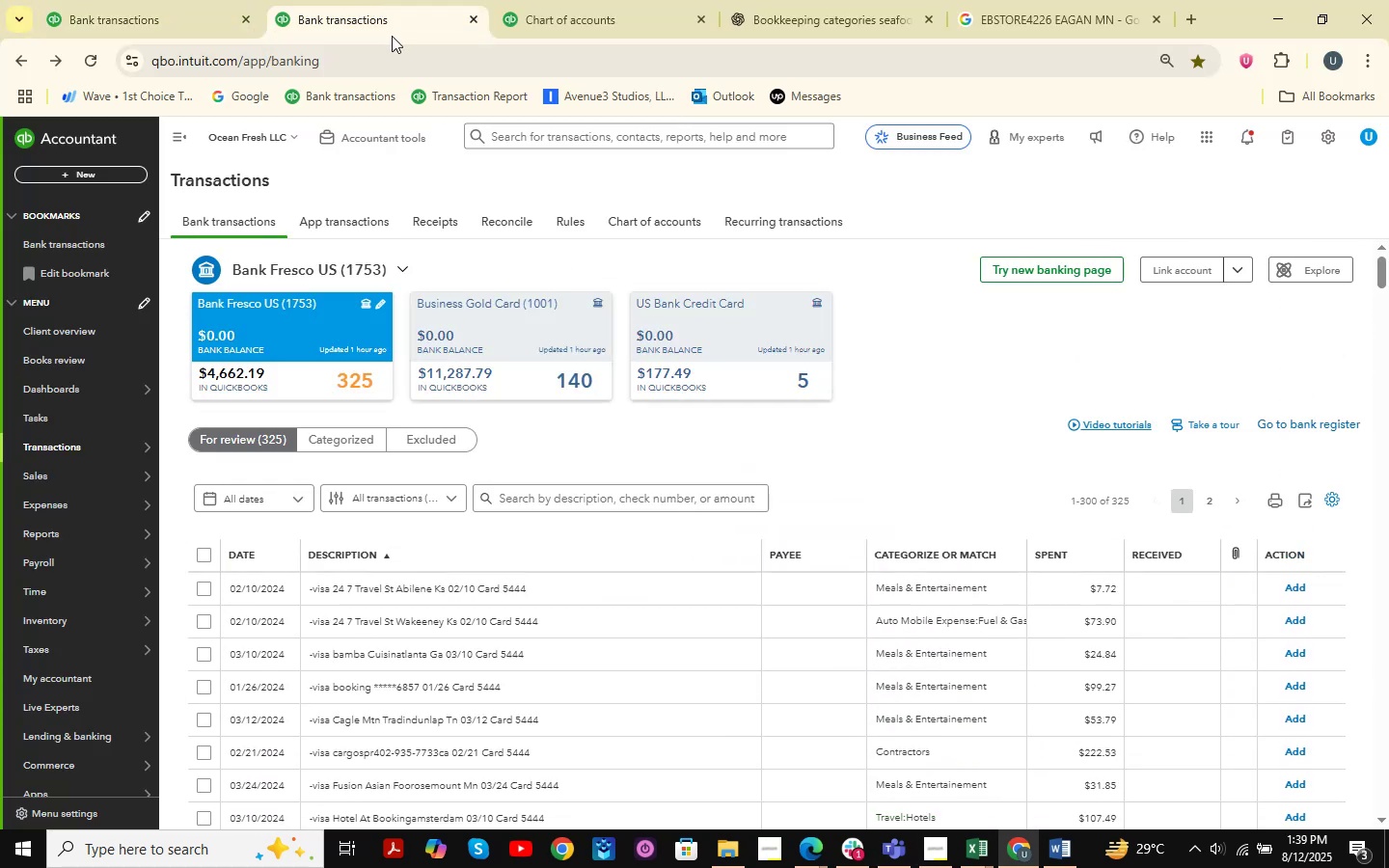 
scroll: coordinate [481, 372], scroll_direction: down, amount: 30.0
 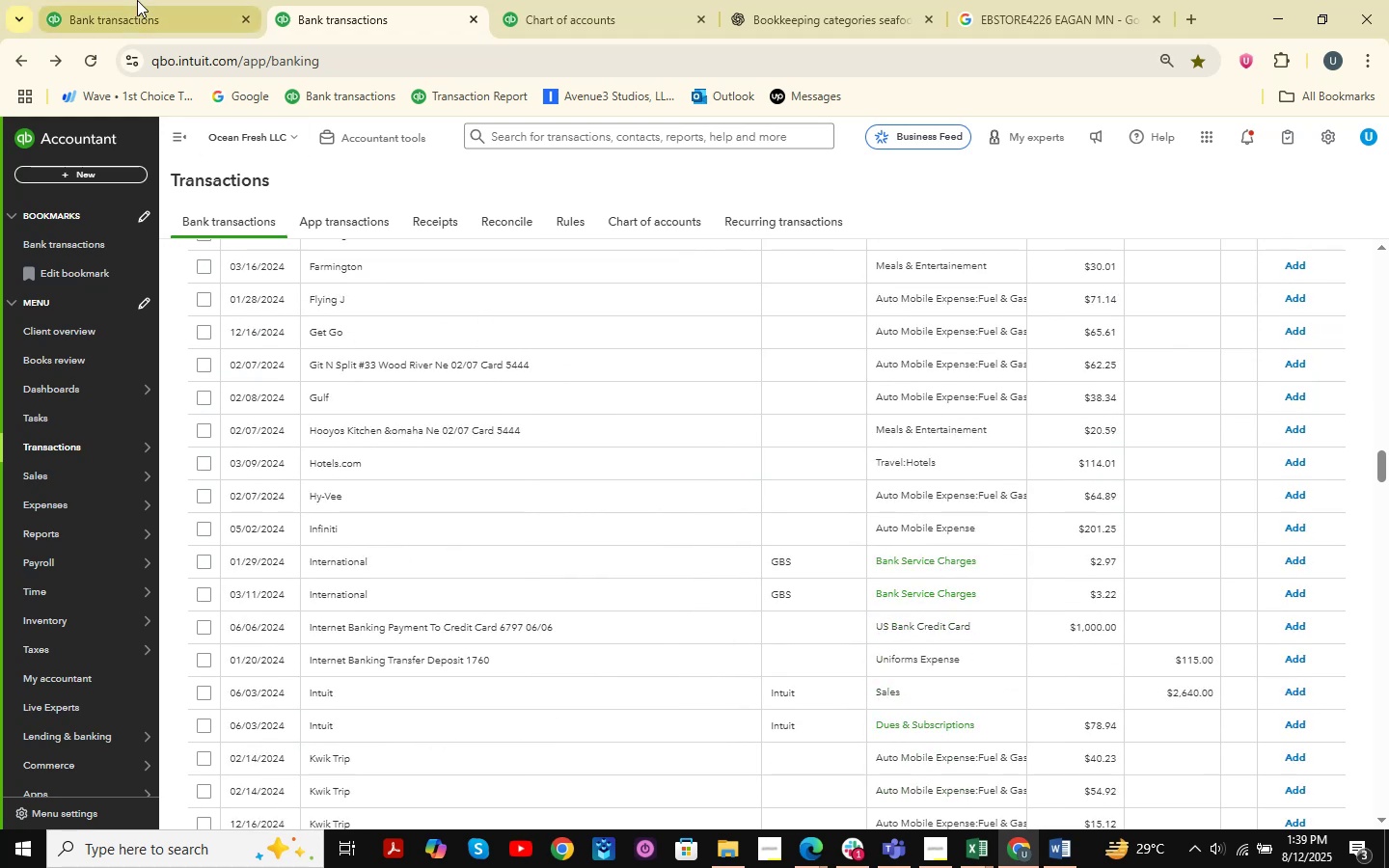 
left_click([137, 0])
 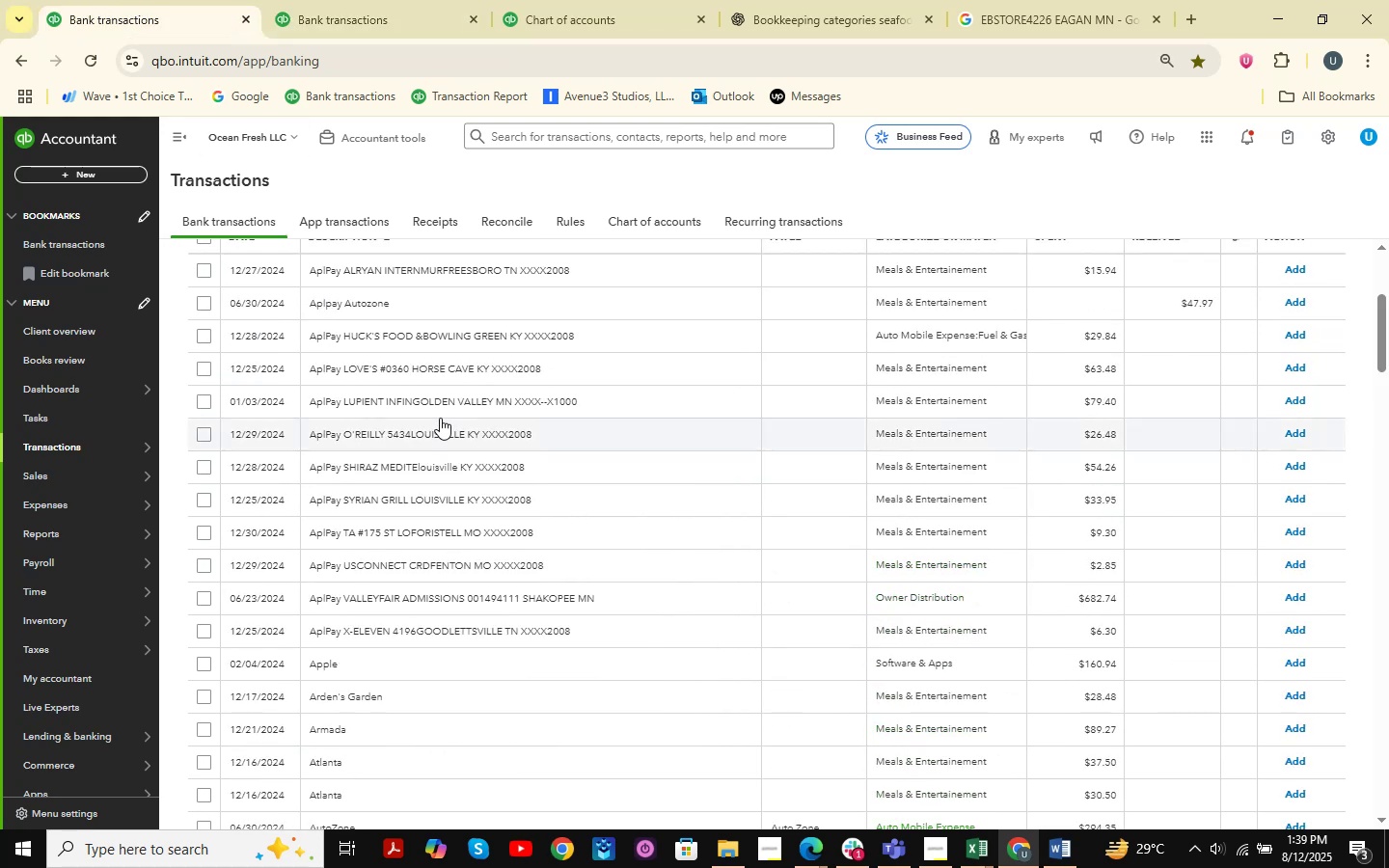 
scroll: coordinate [445, 427], scroll_direction: down, amount: 42.0
 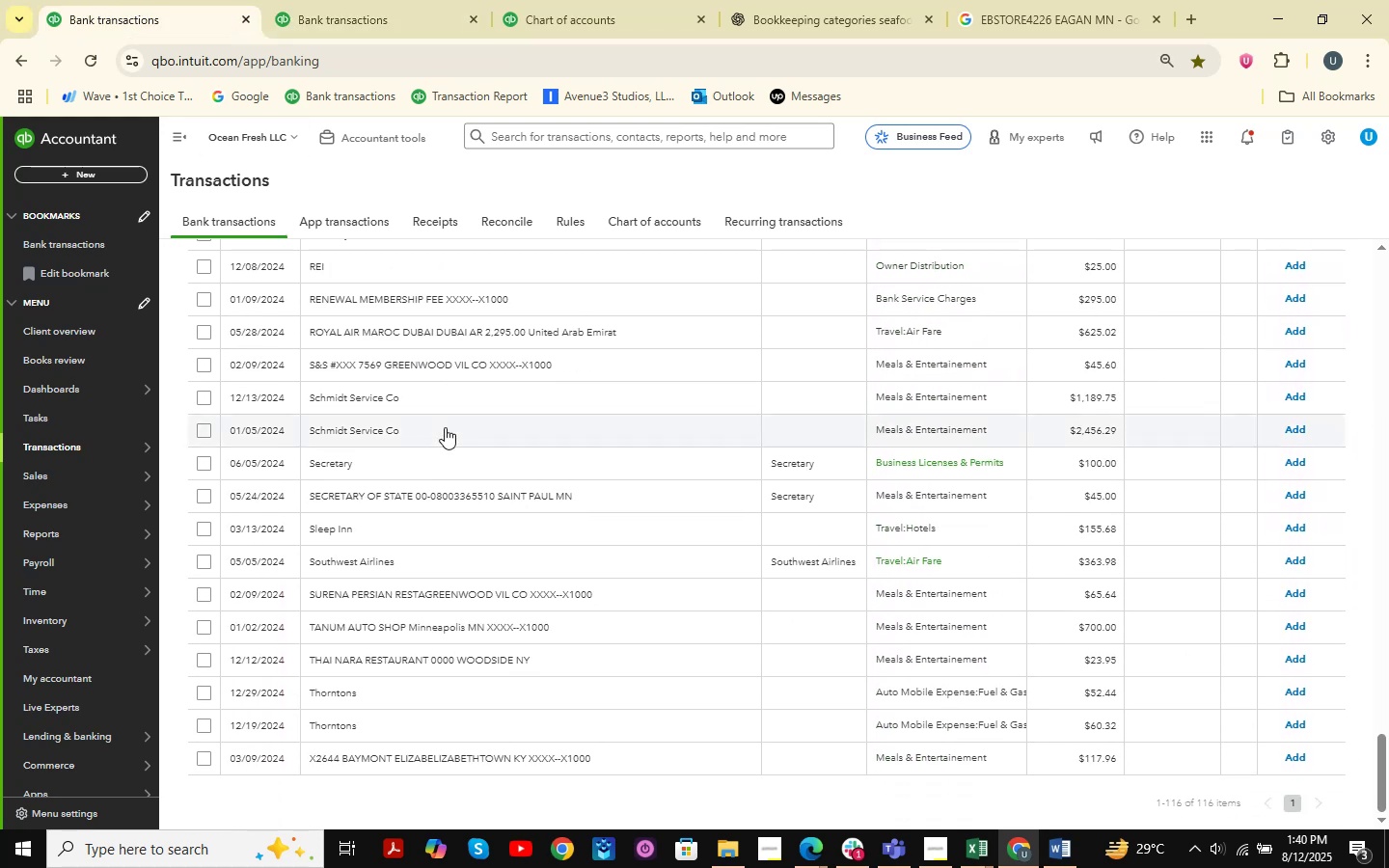 
scroll: coordinate [445, 427], scroll_direction: up, amount: 7.0
 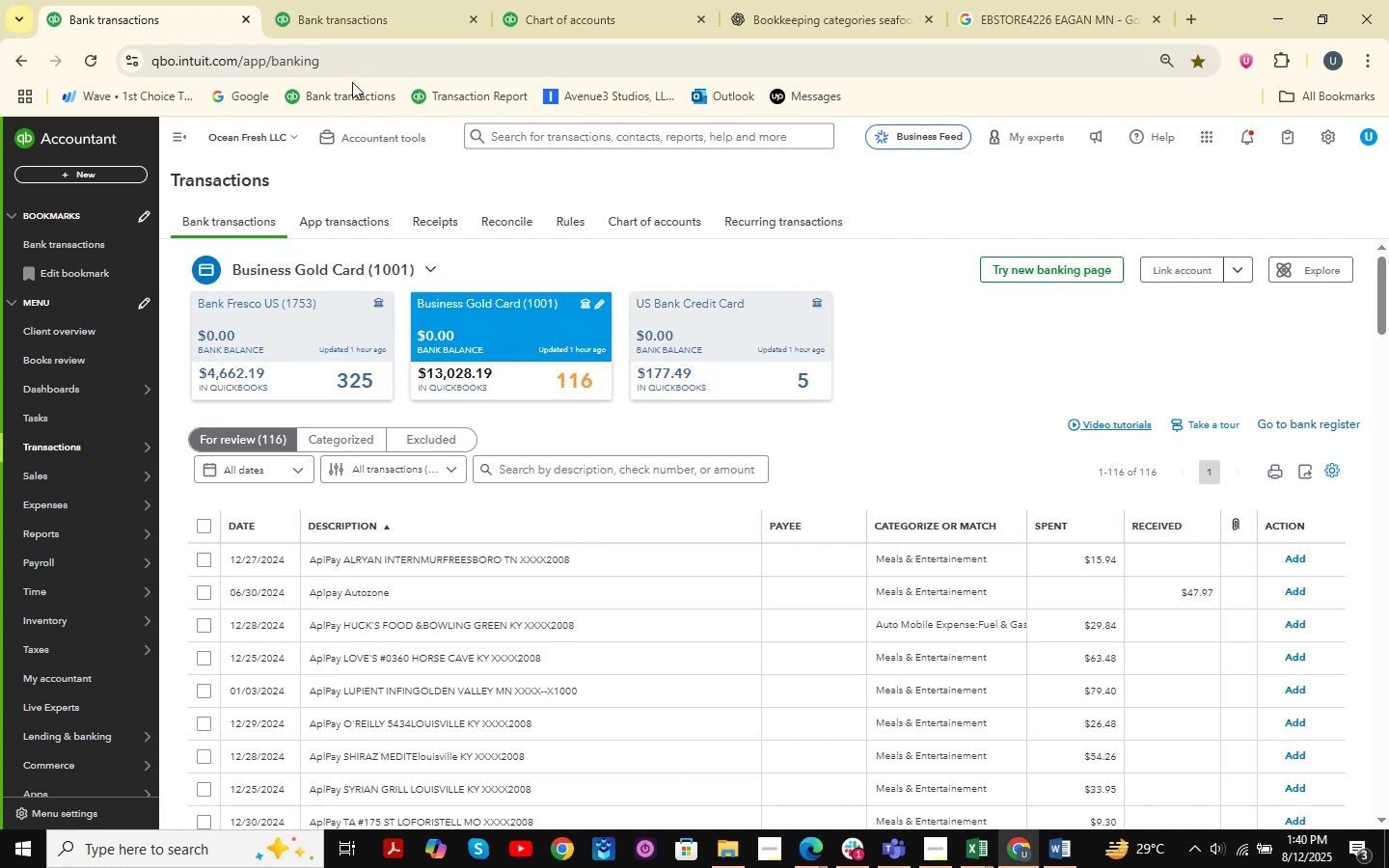 
left_click([336, 0])
 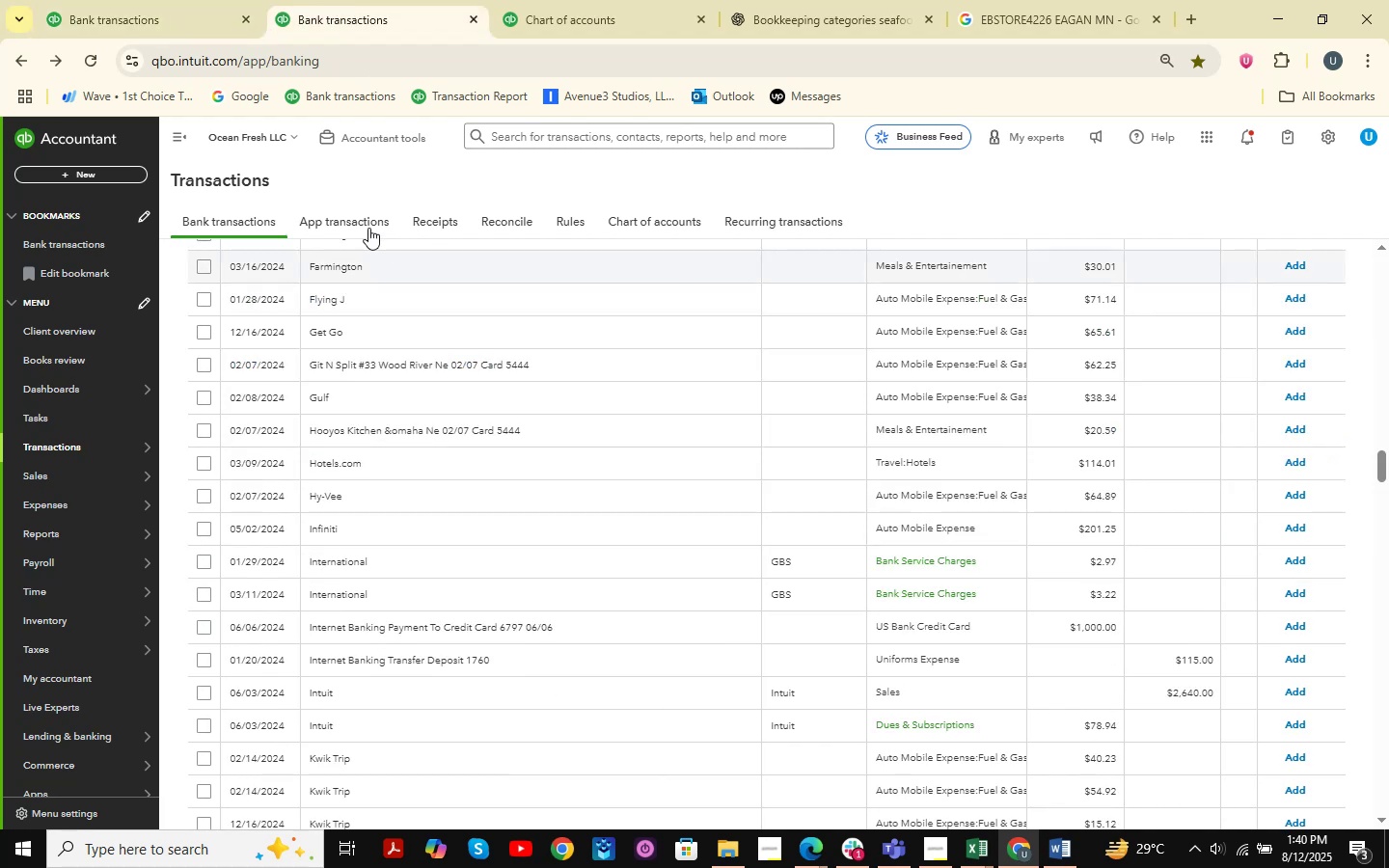 
scroll: coordinate [465, 464], scroll_direction: up, amount: 49.0
 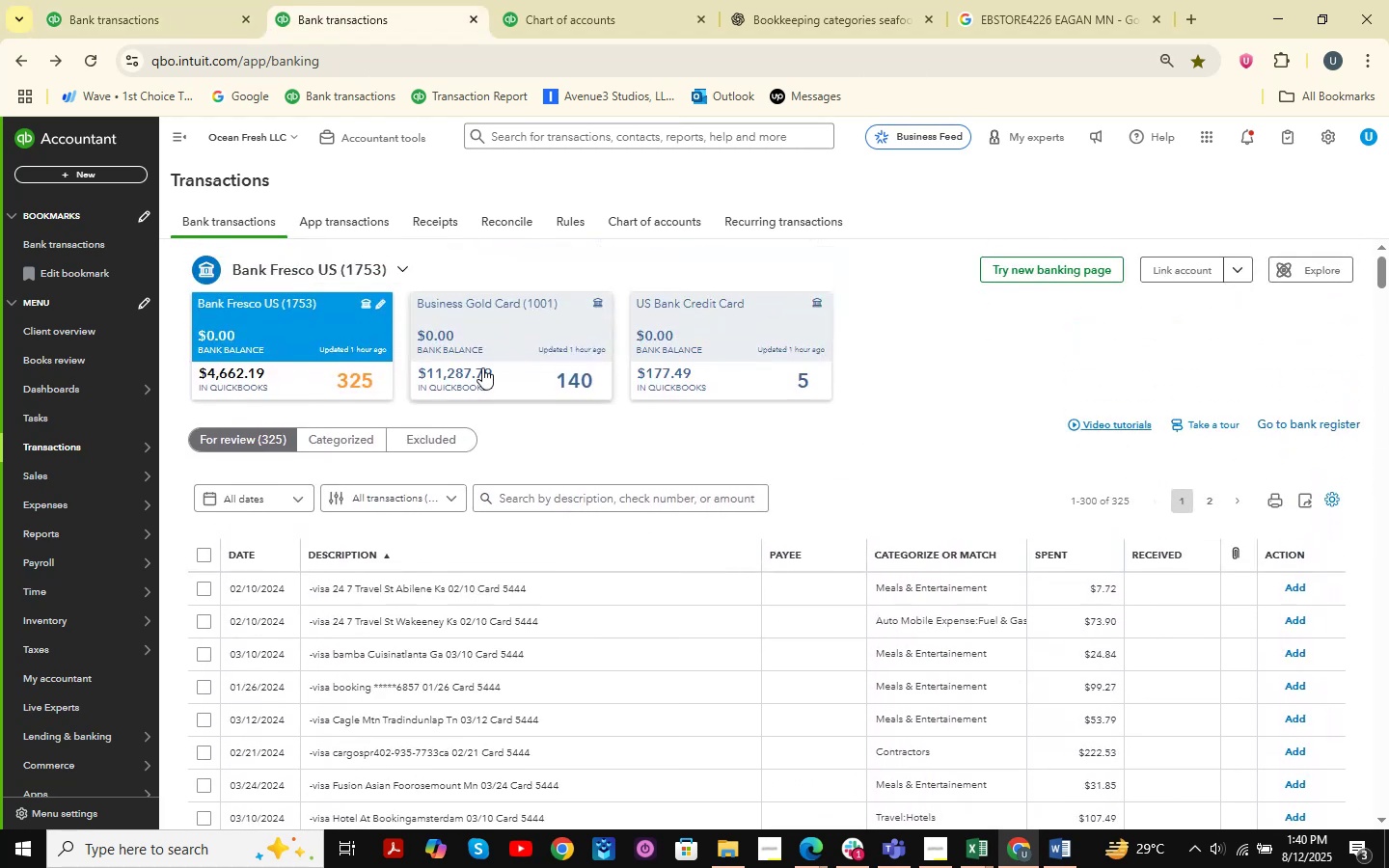 
left_click([497, 342])
 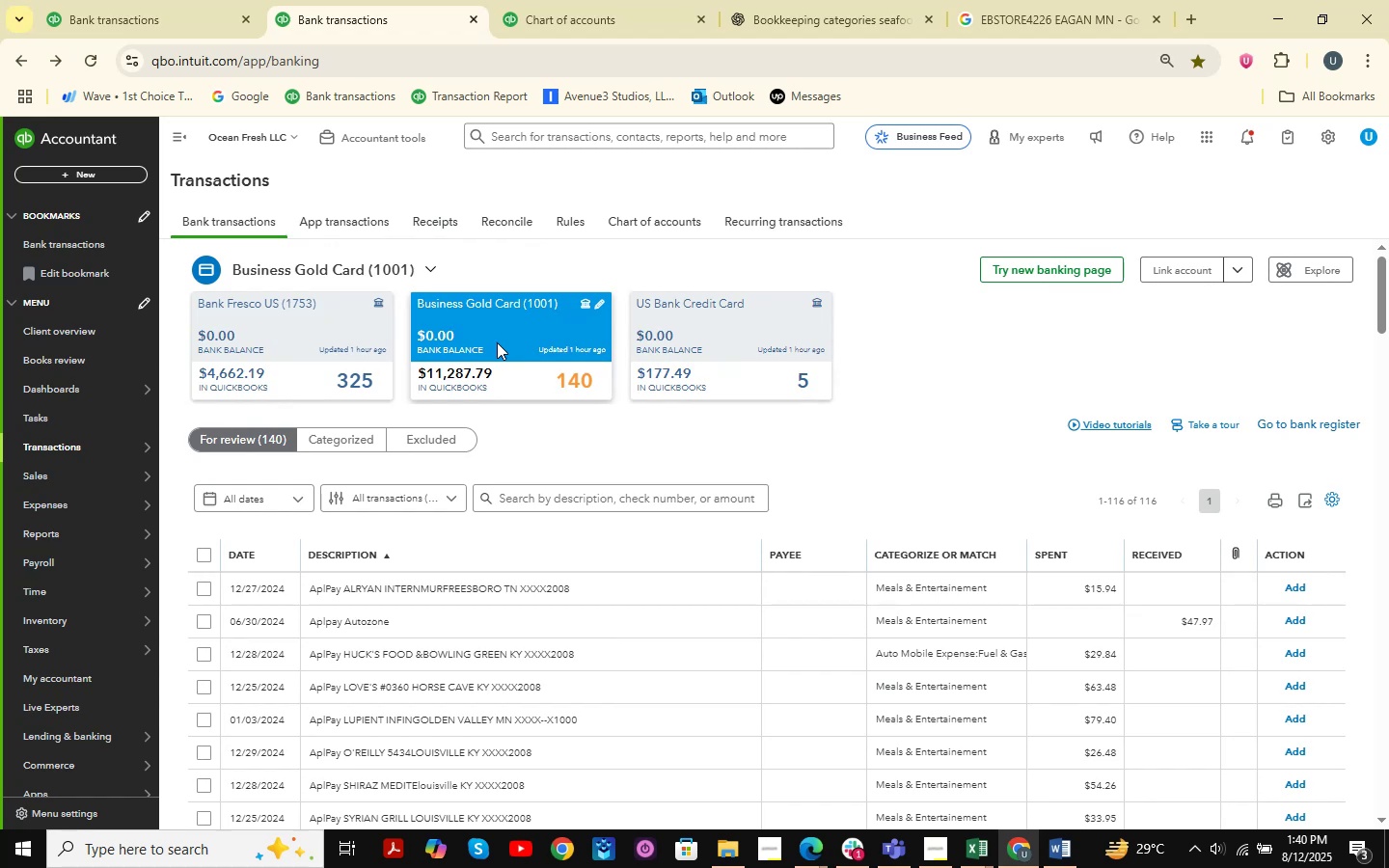 
wait(29.5)
 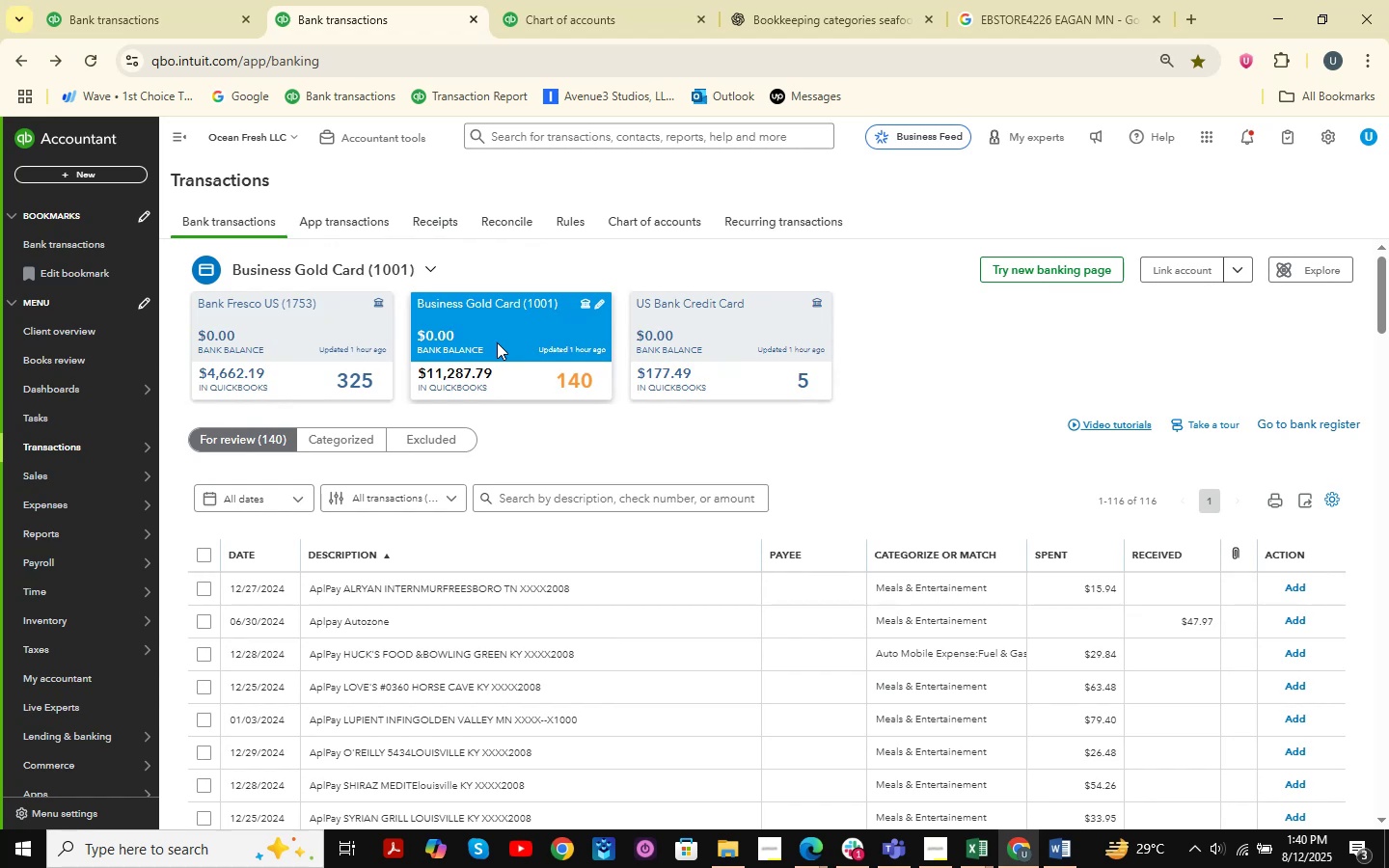 
scroll: coordinate [497, 342], scroll_direction: down, amount: 8.0
 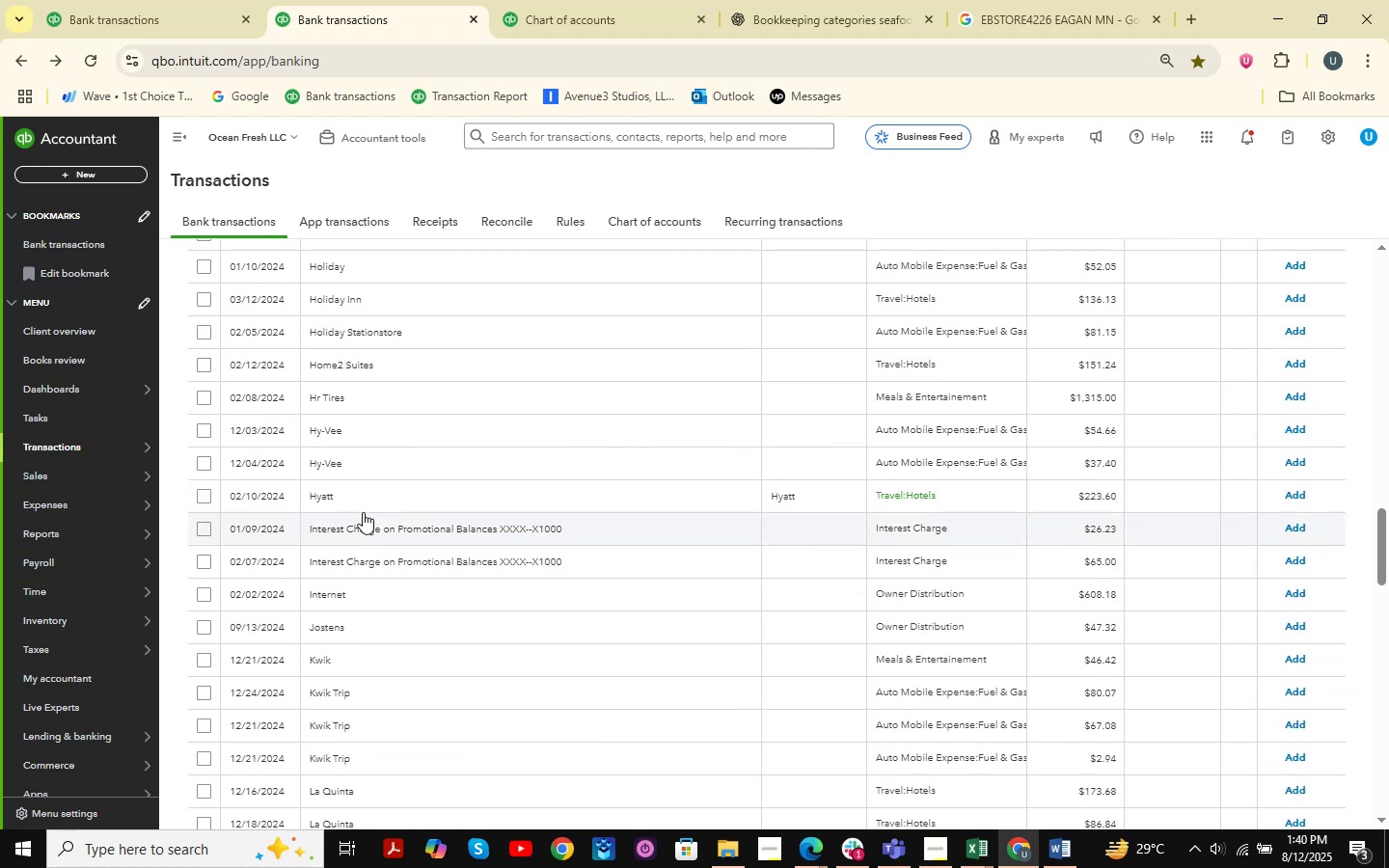 
wait(5.5)
 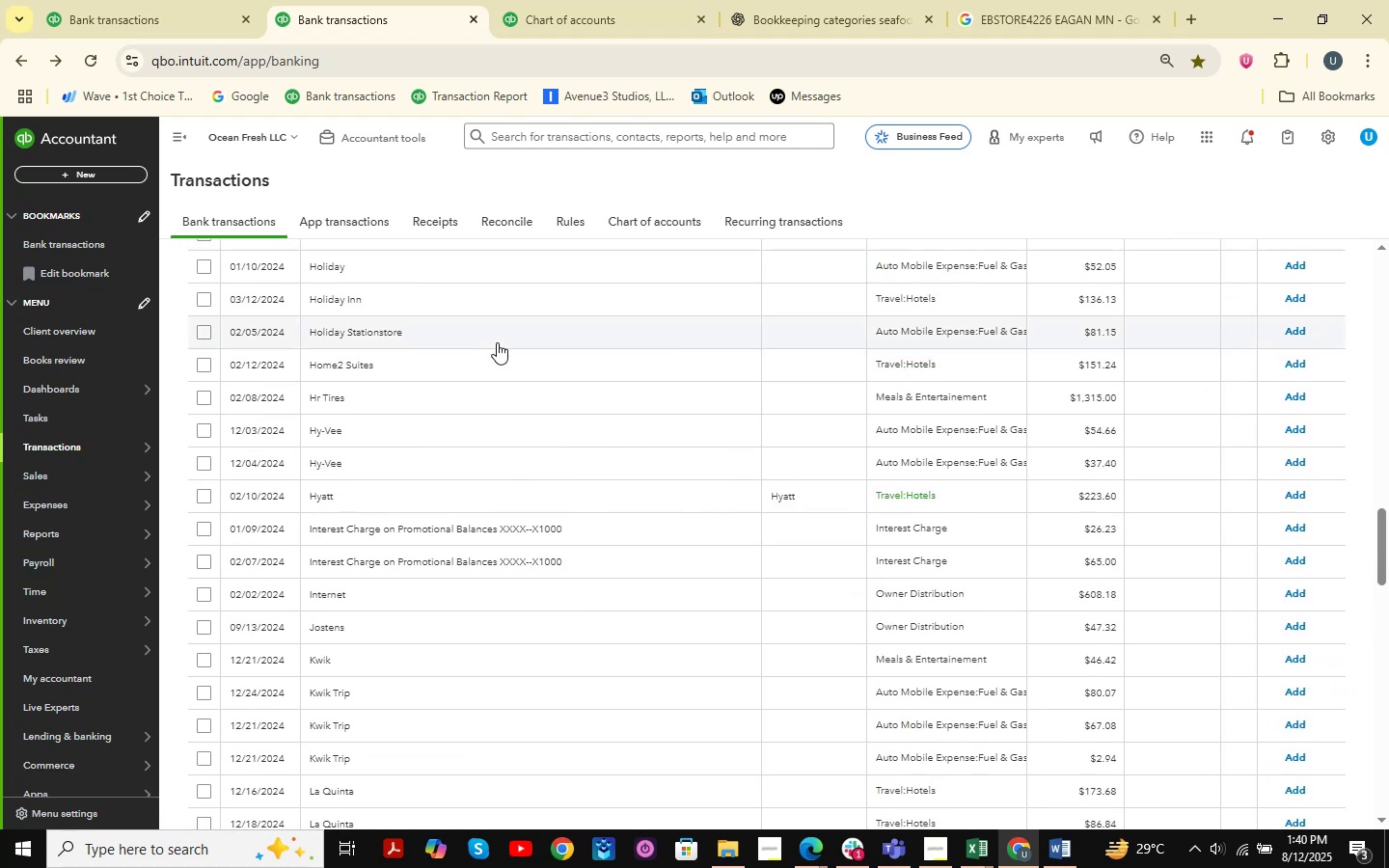 
left_click([208, 527])
 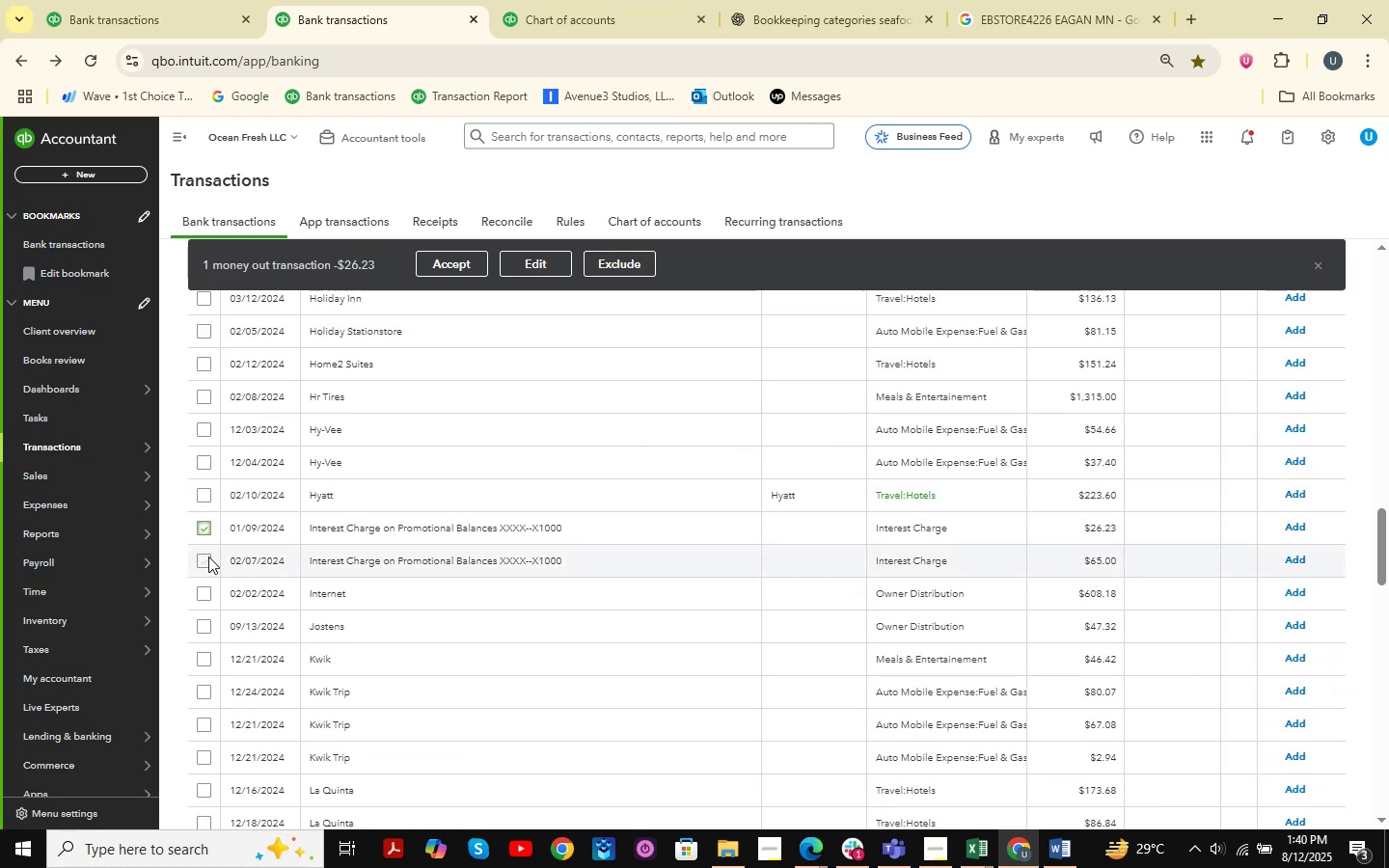 
left_click([208, 556])
 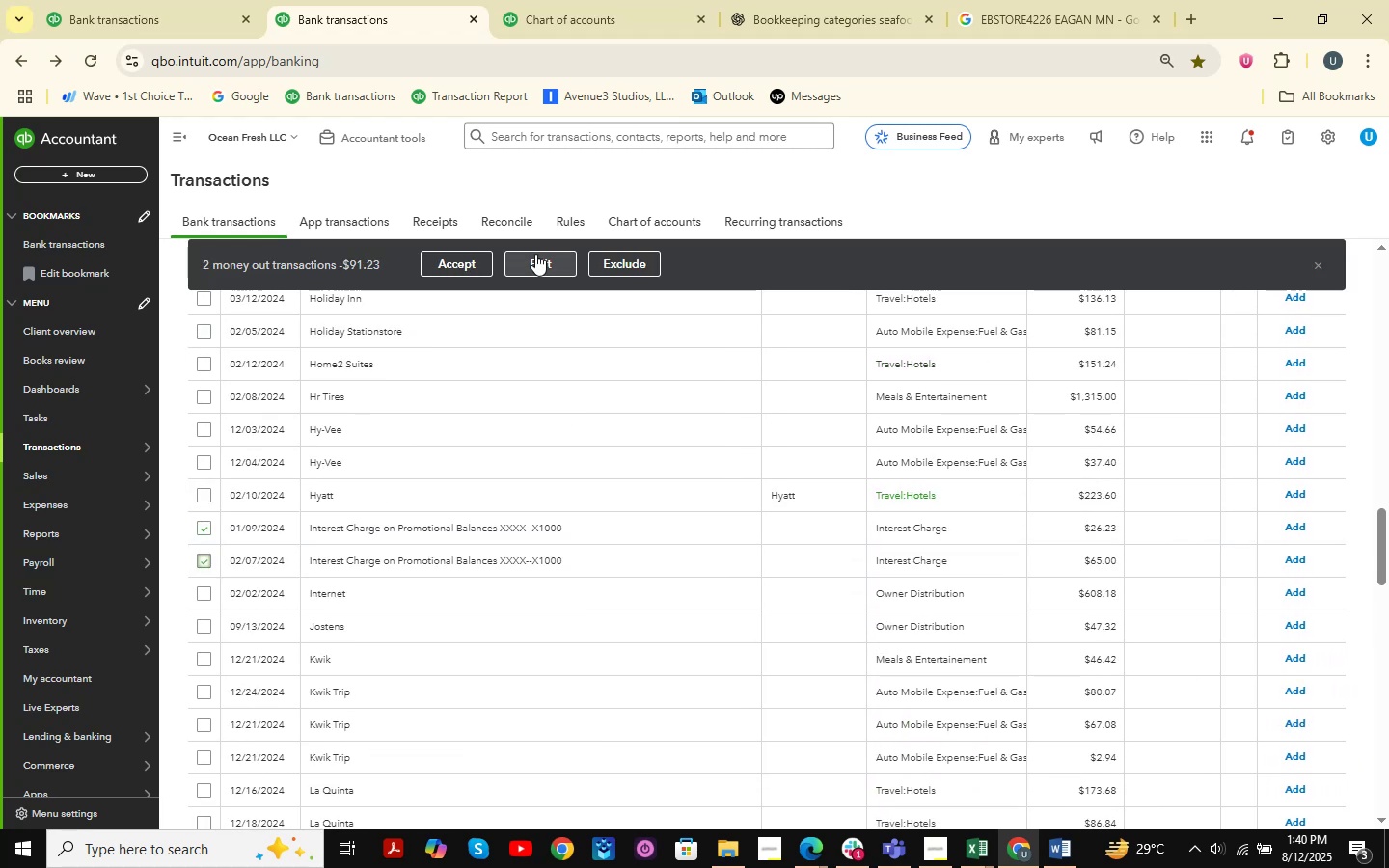 
left_click([540, 254])
 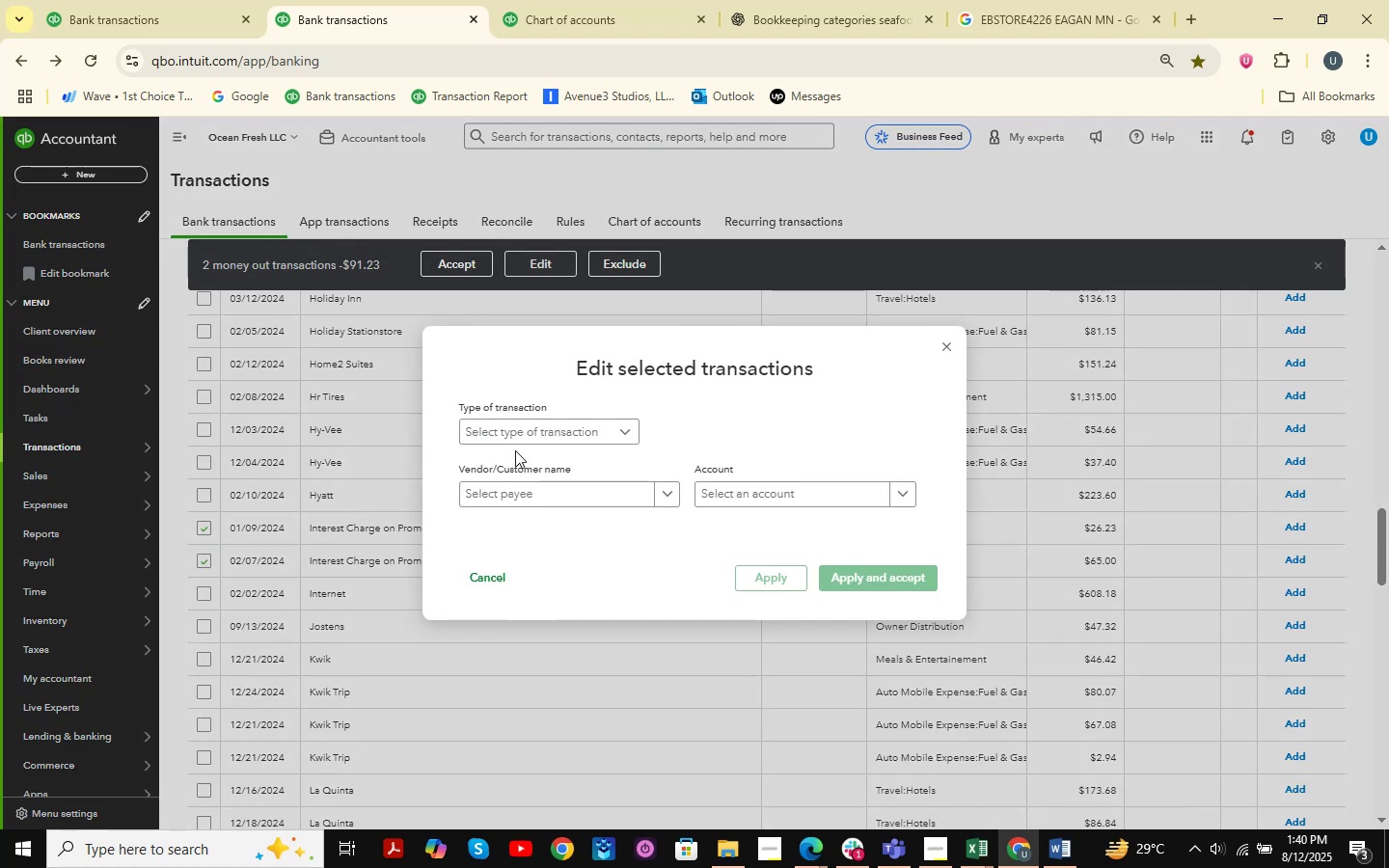 
double_click([529, 427])
 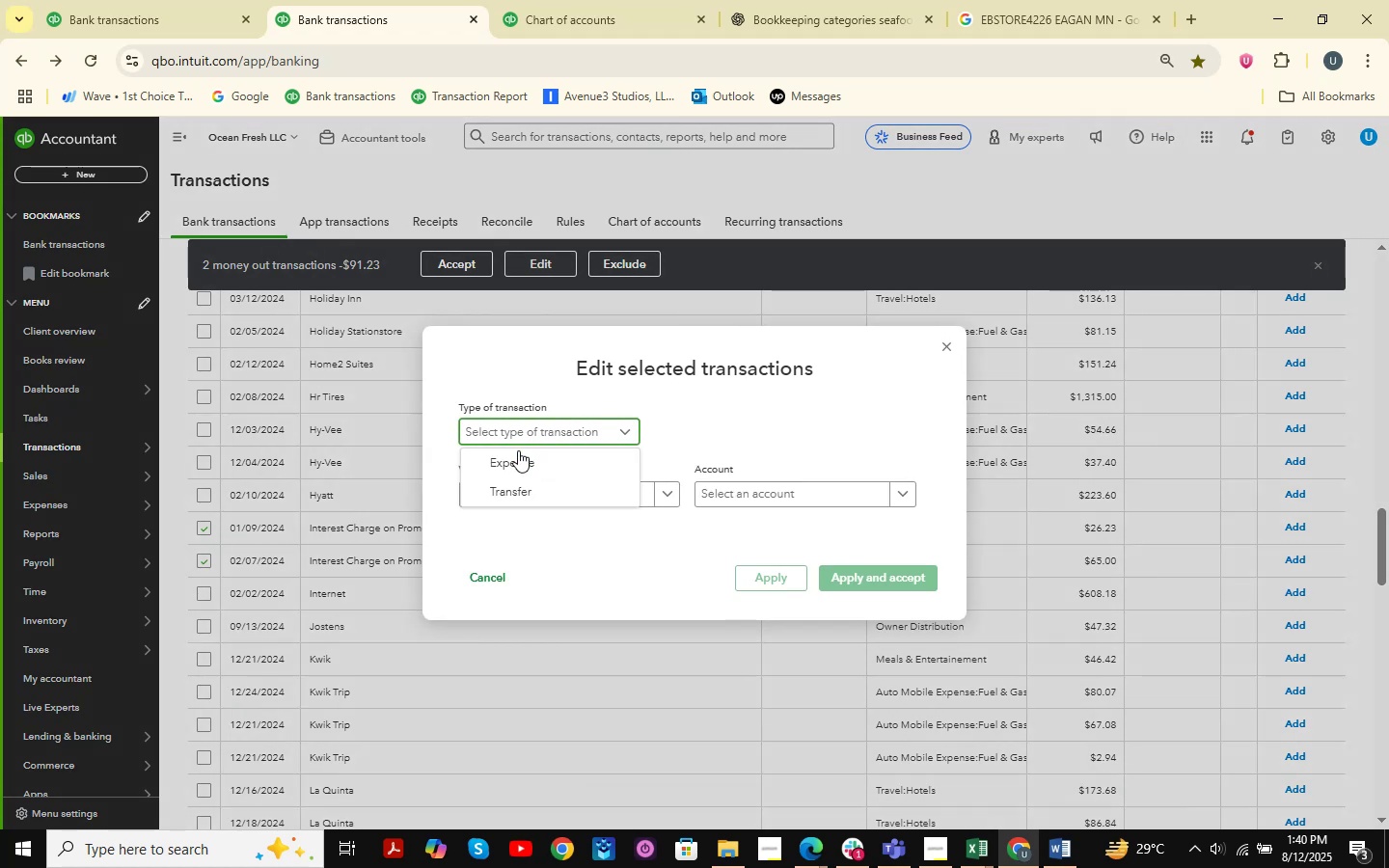 
triple_click([518, 450])
 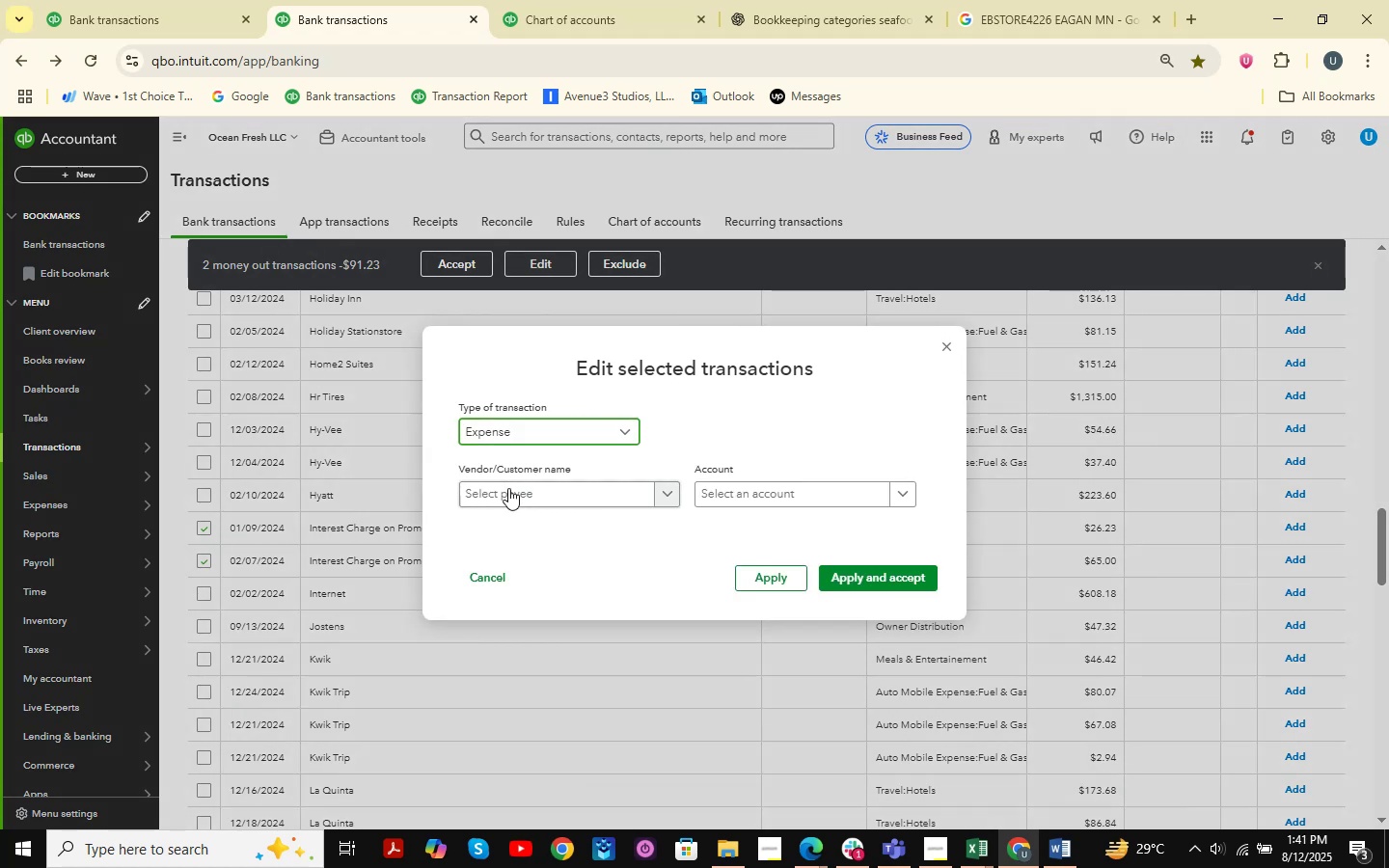 
left_click([505, 499])
 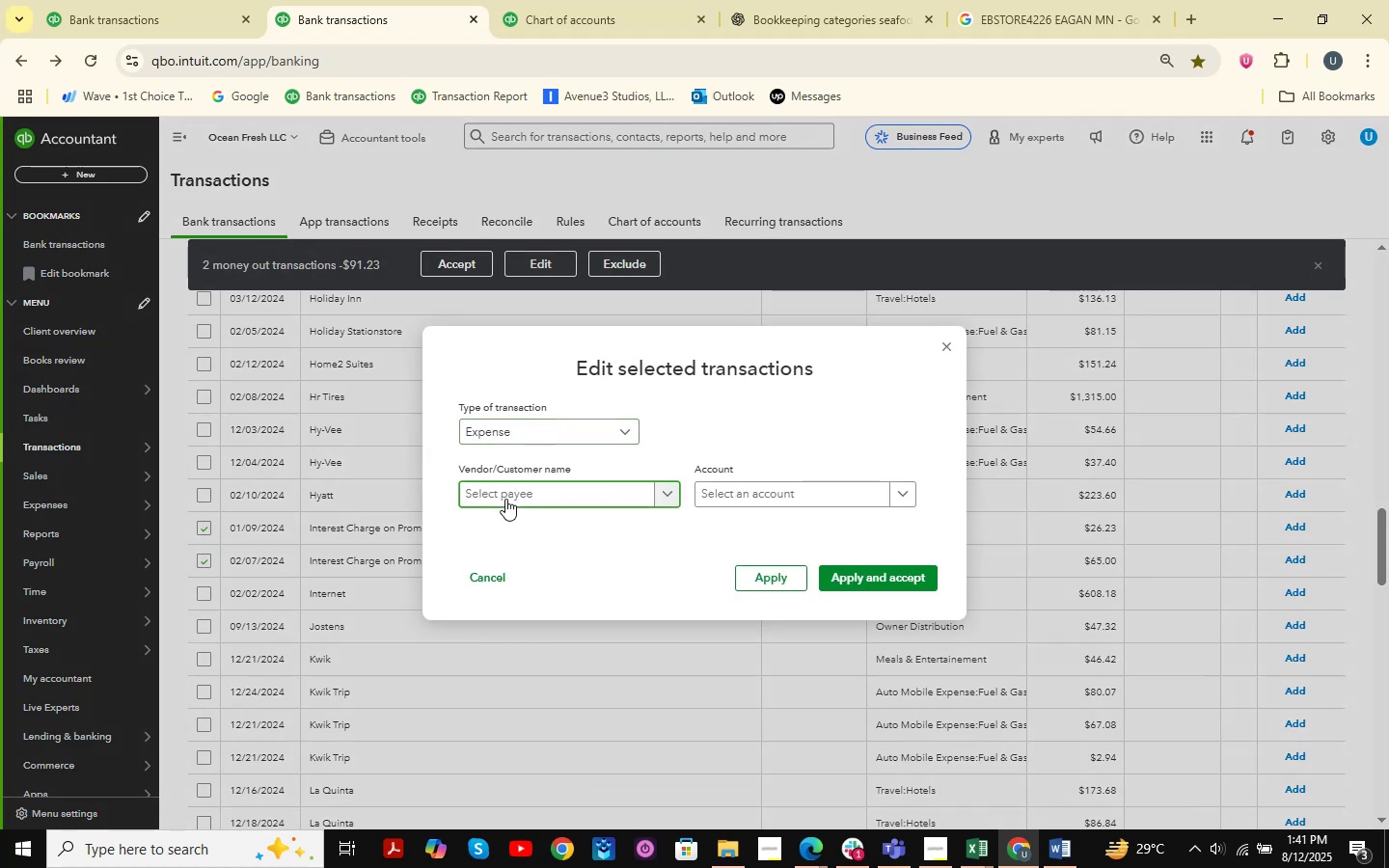 
type(intr)
key(Backspace)
type(e)
 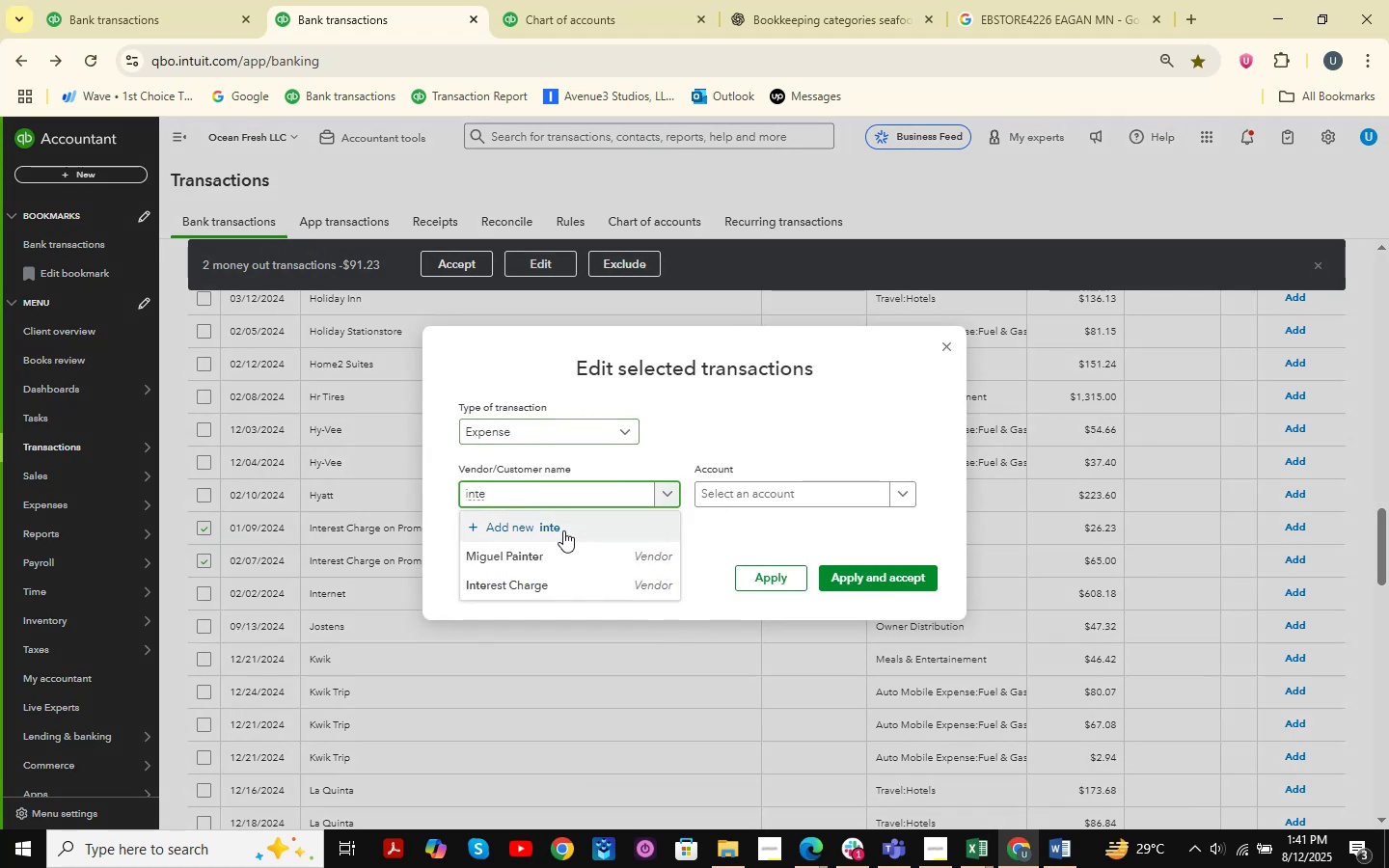 
left_click([542, 580])
 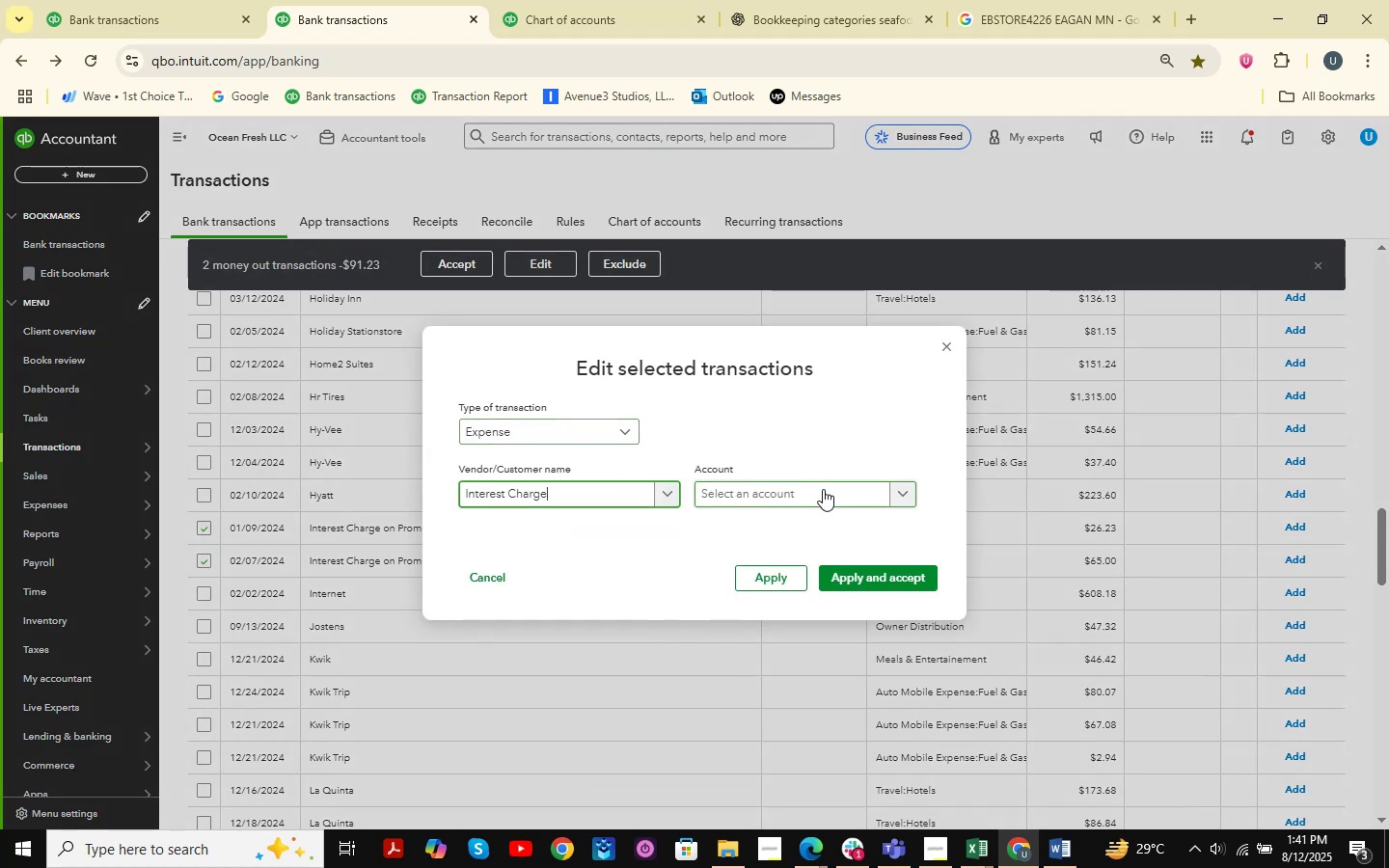 
left_click([823, 489])
 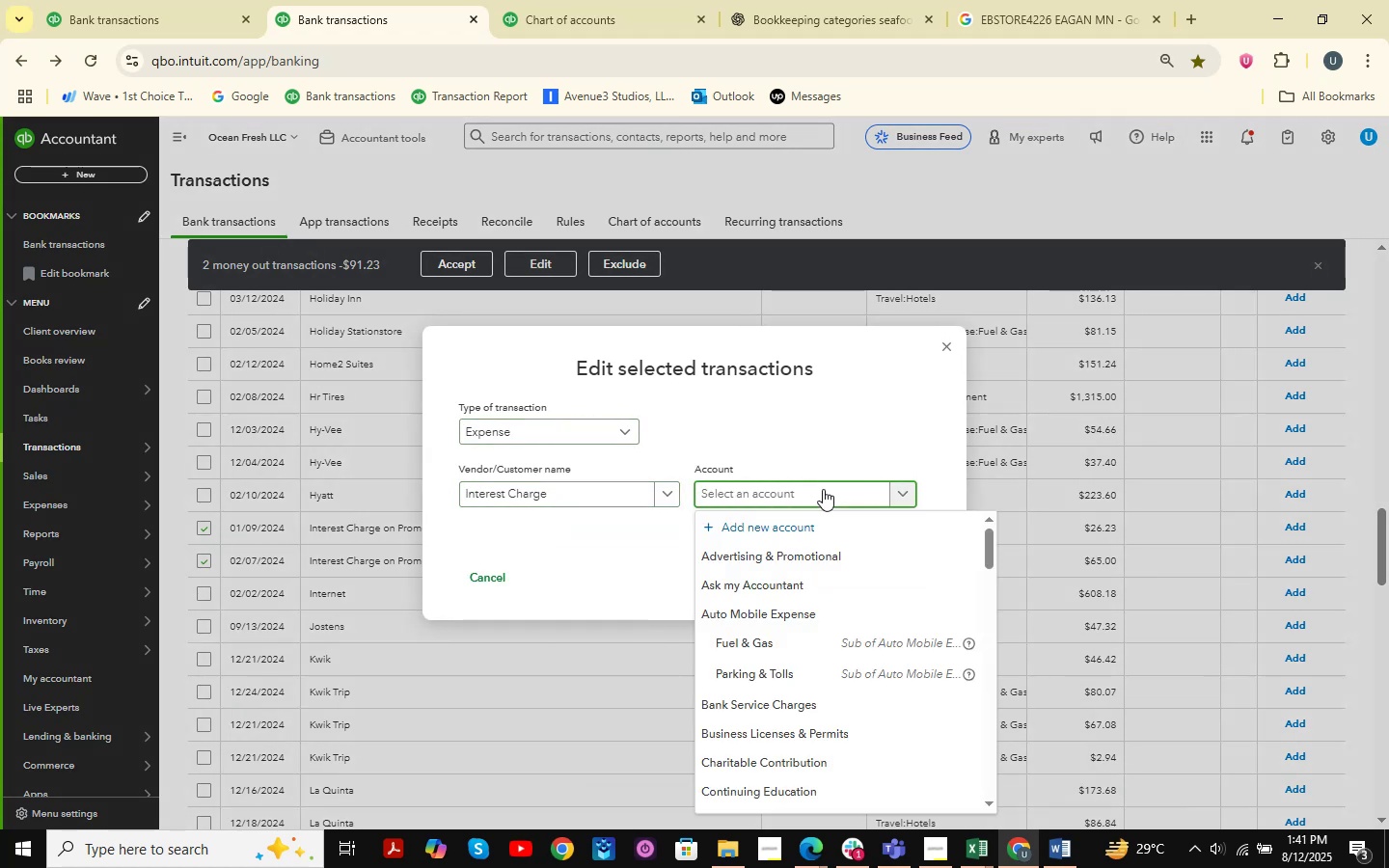 
type(intere)
 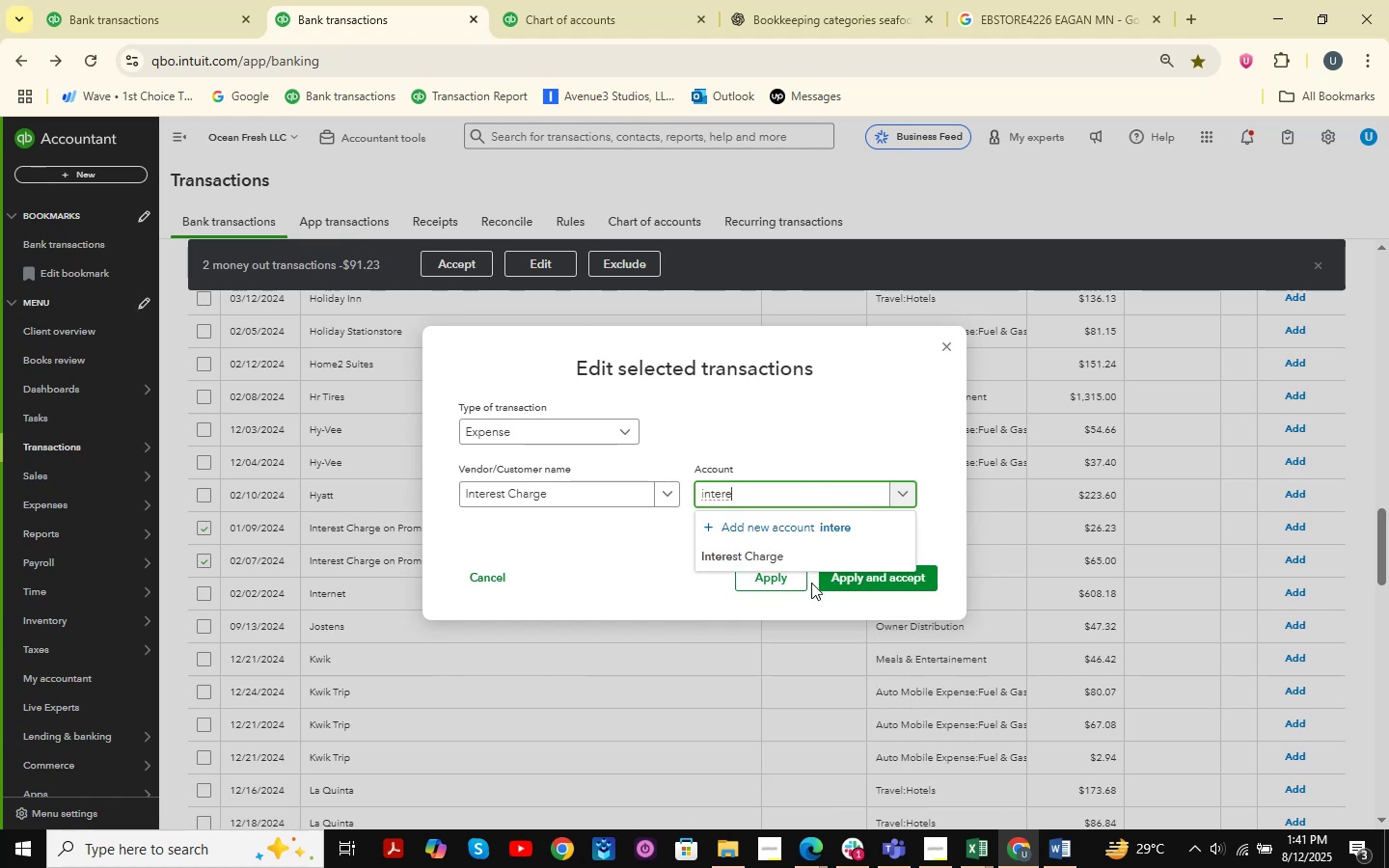 
left_click([803, 549])
 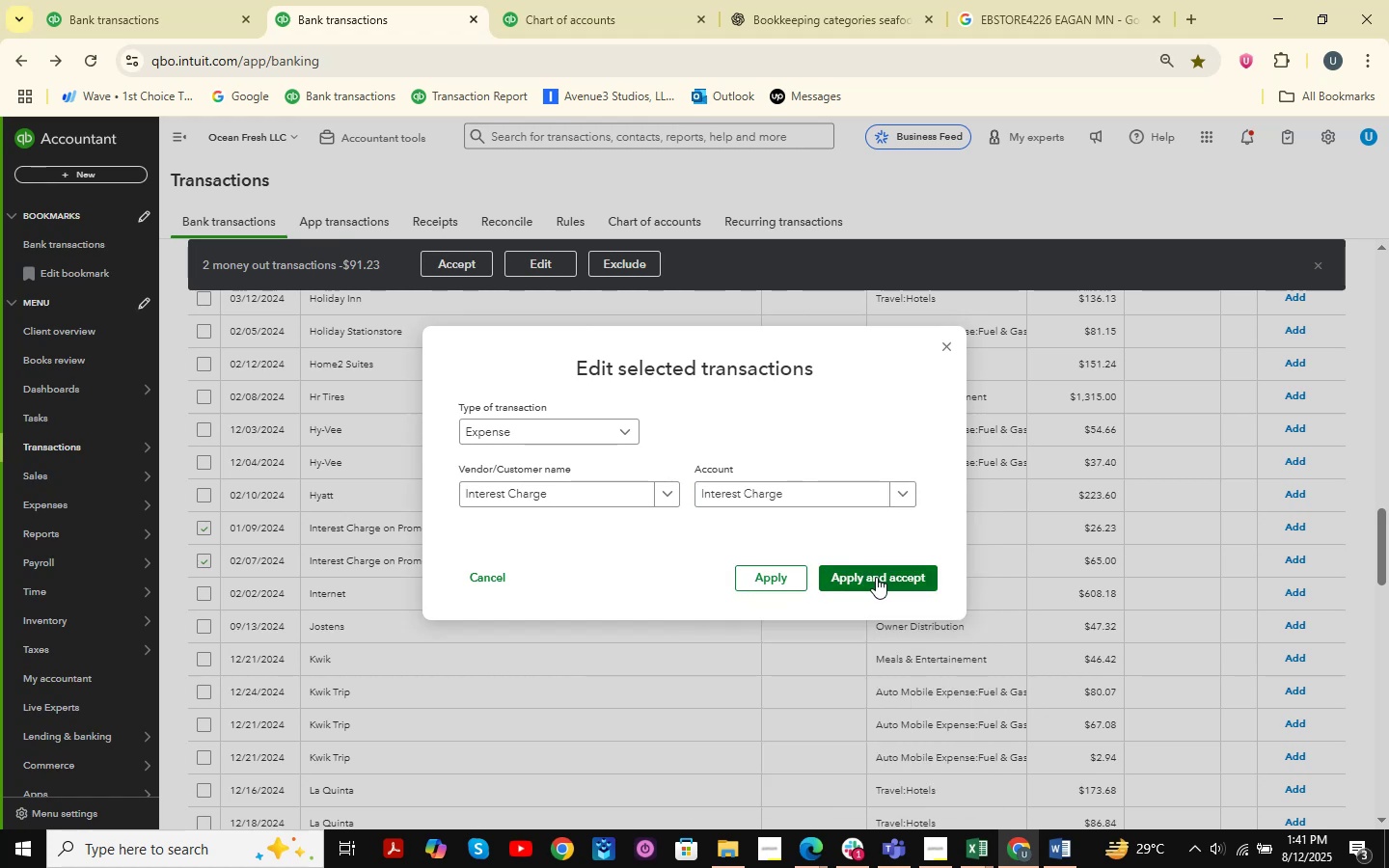 
left_click([877, 577])
 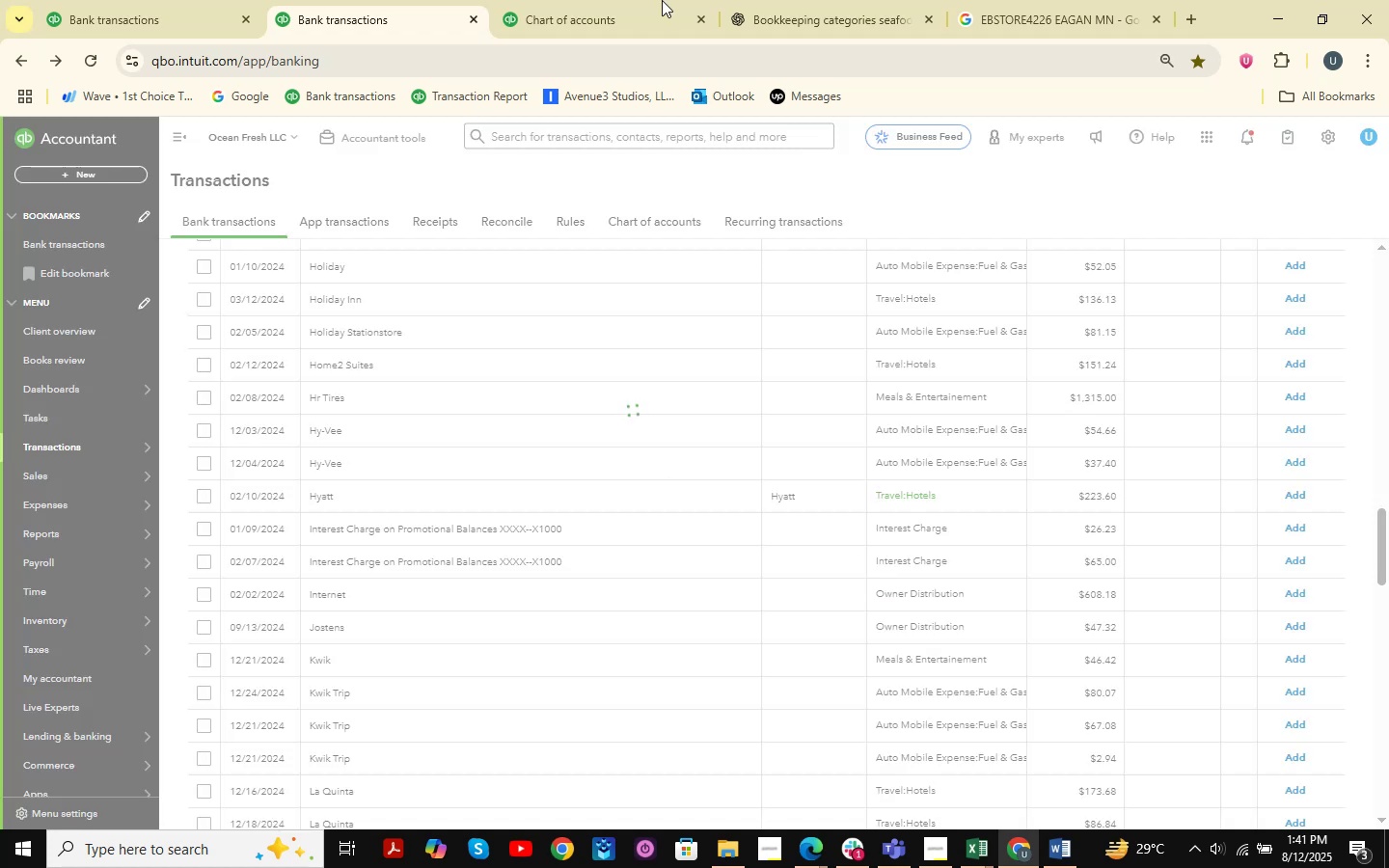 
left_click([630, 0])
 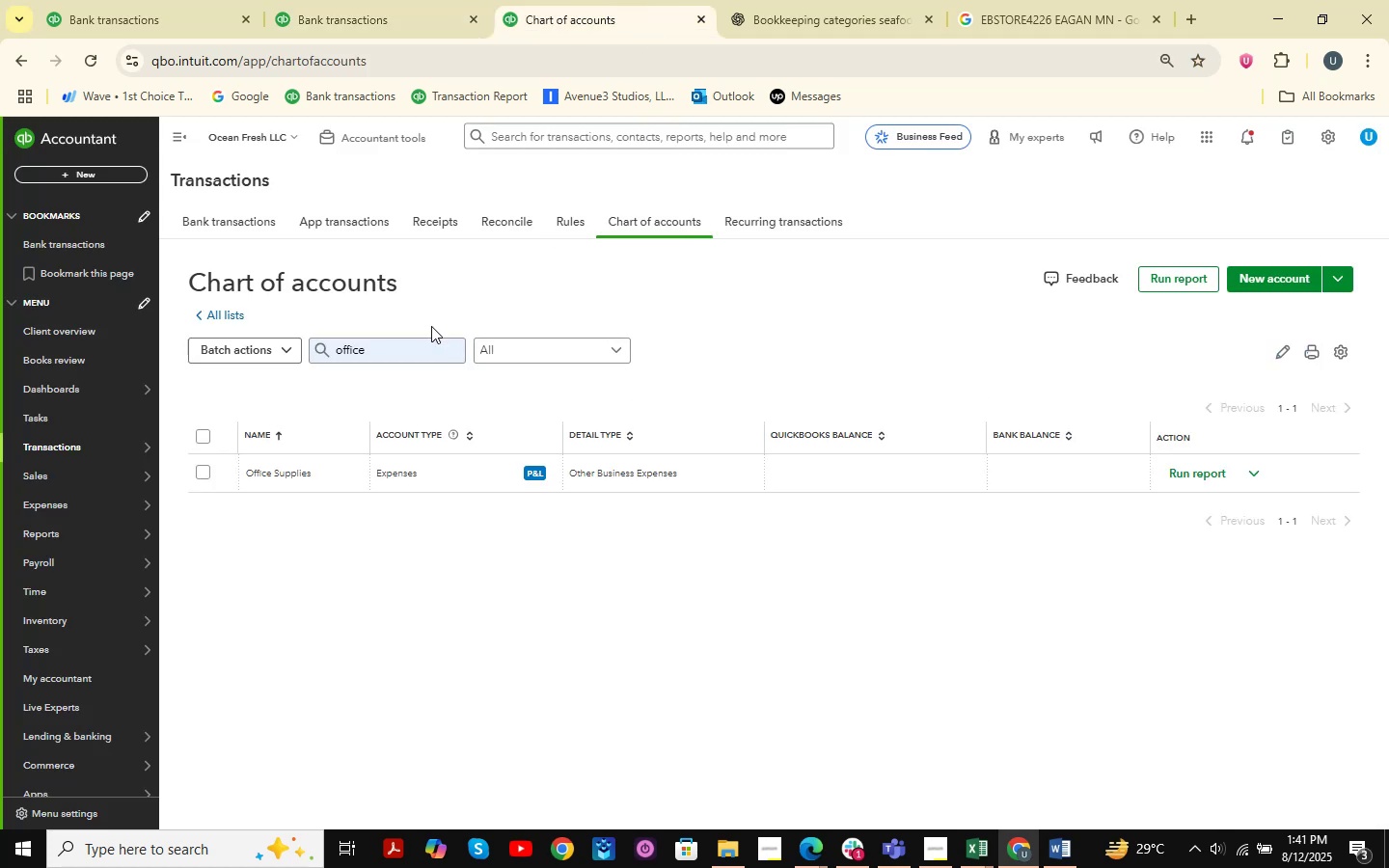 
left_click([388, 350])
 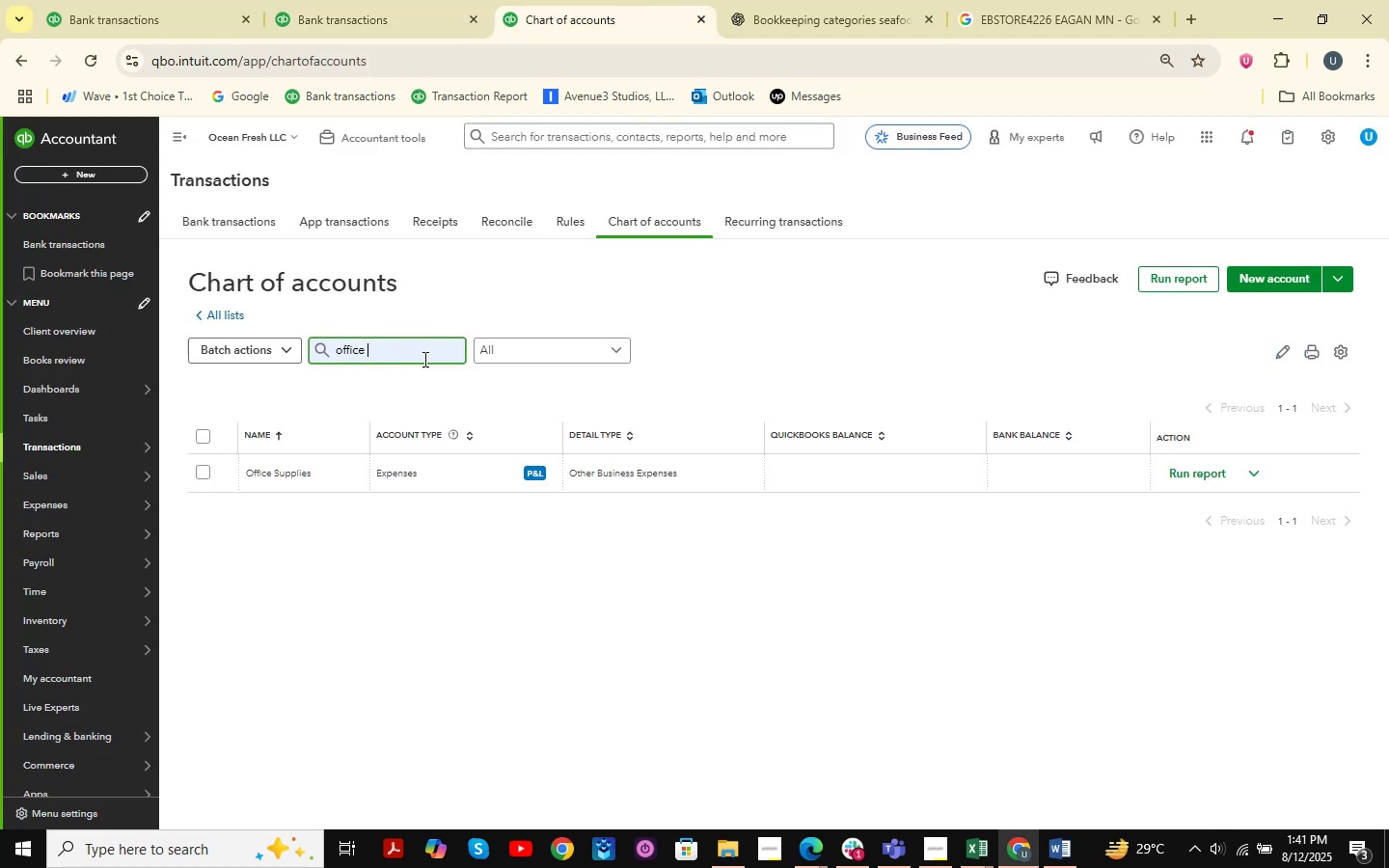 
left_click_drag(start_coordinate=[424, 359], to_coordinate=[317, 358])
 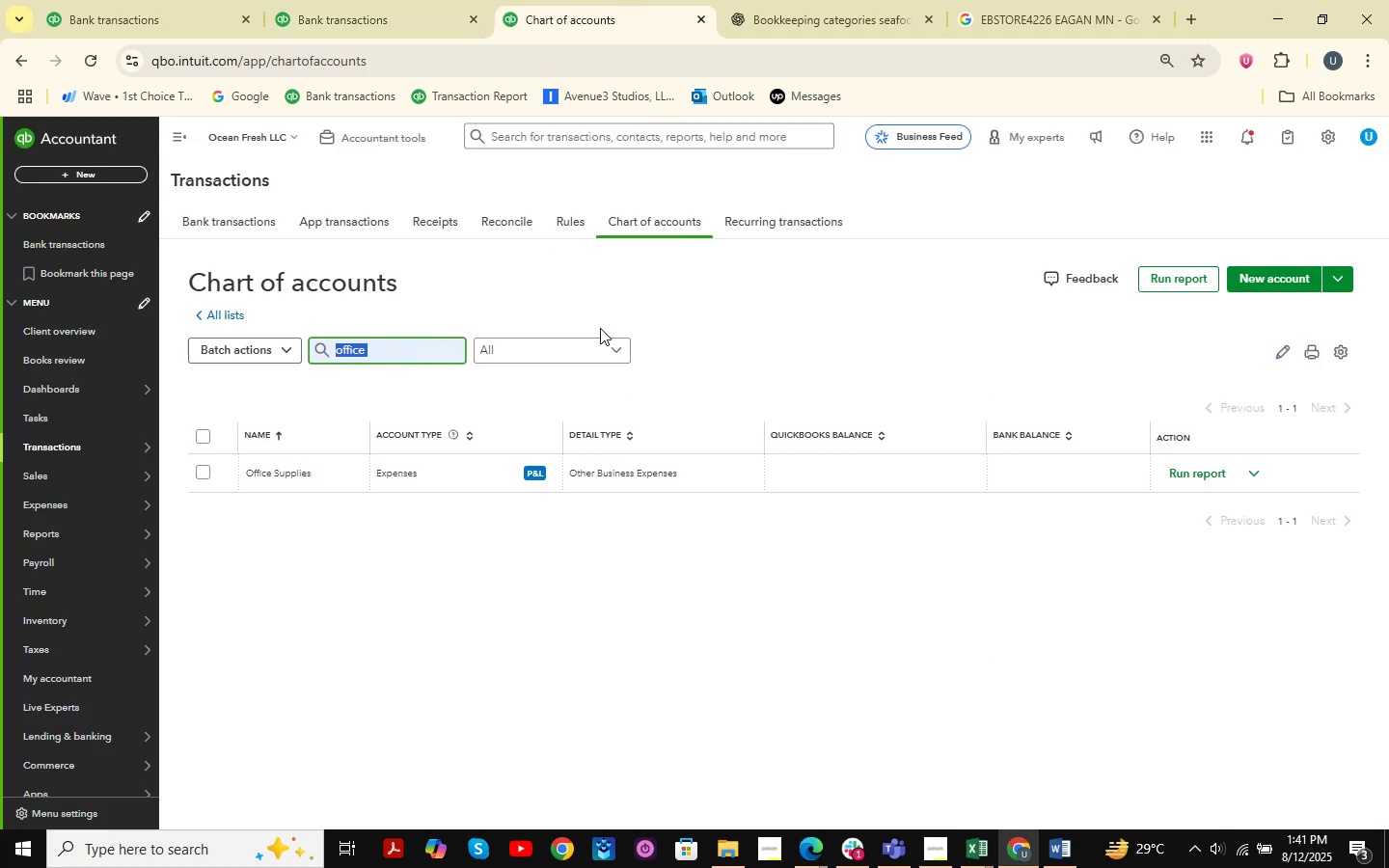 
type(intere)
 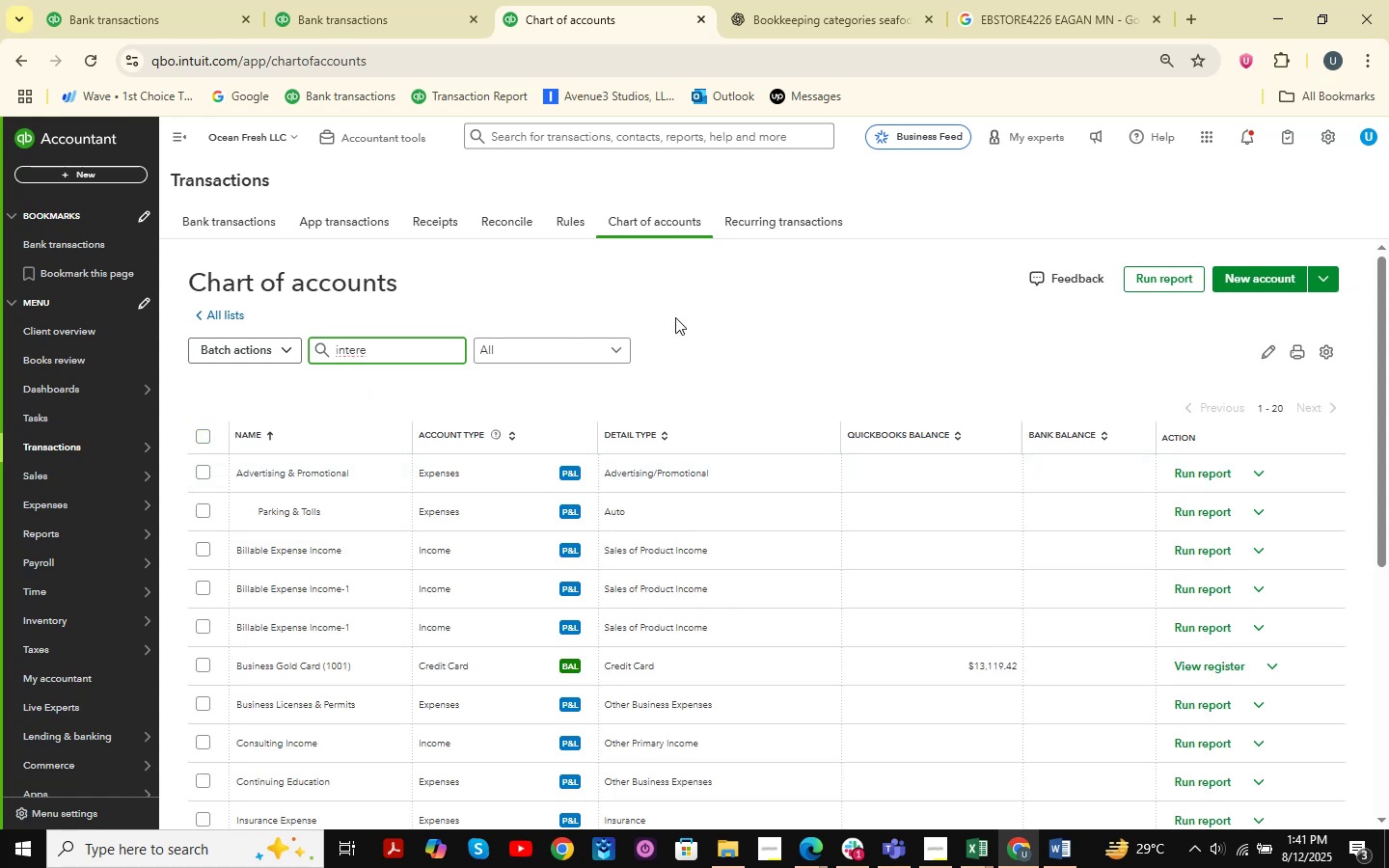 
wait(7.95)
 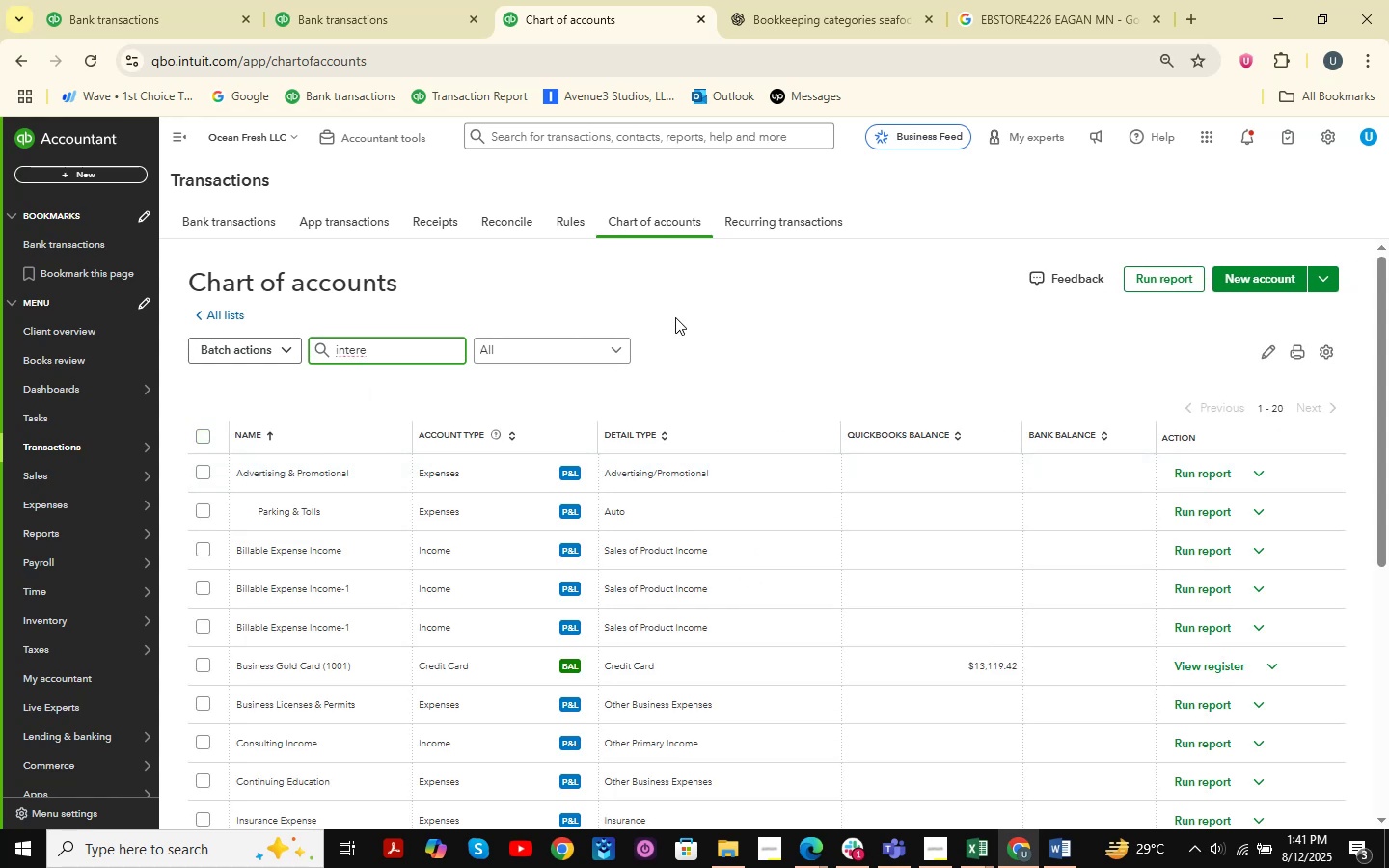 
left_click([413, 350])
 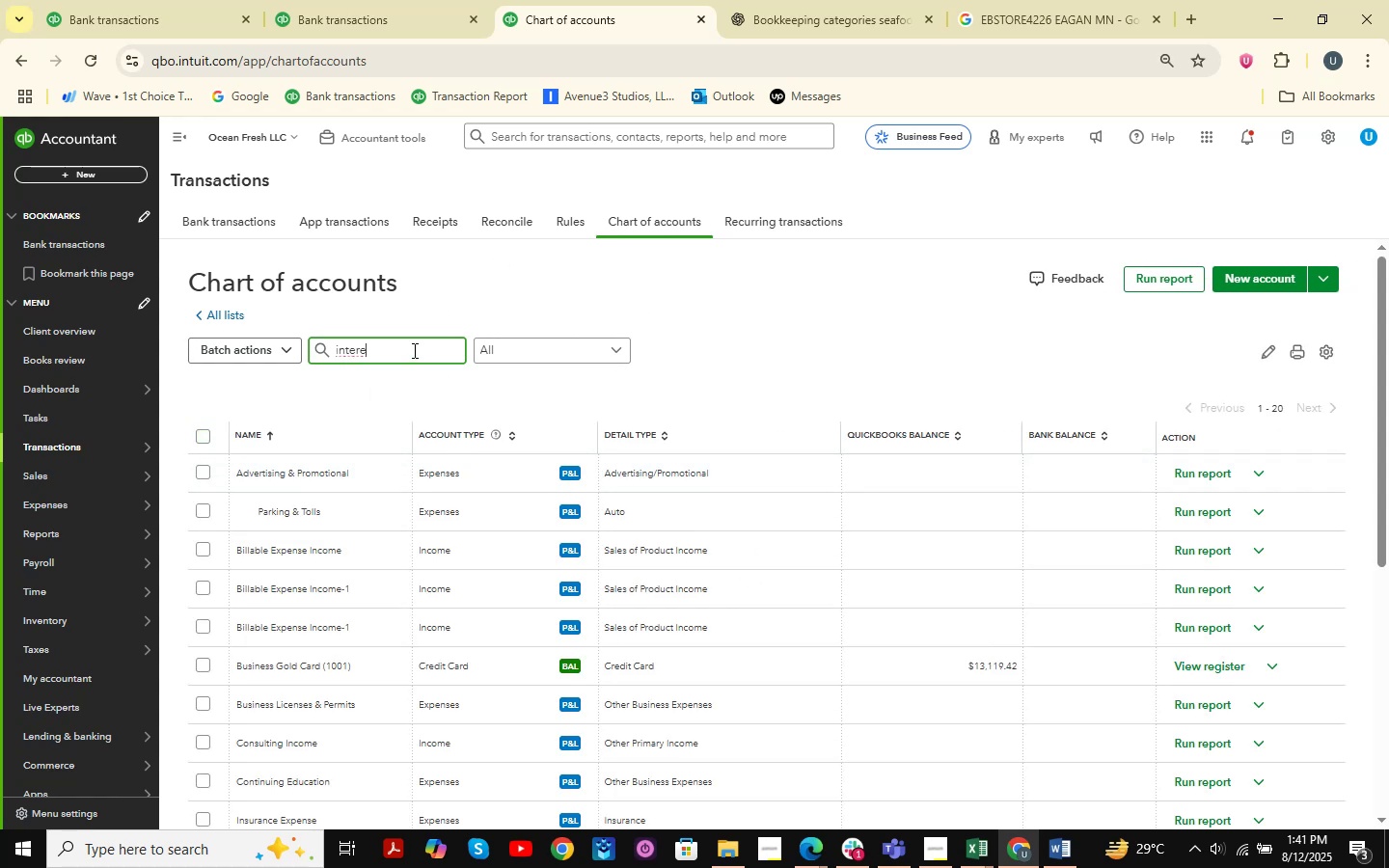 
type(st)
key(NumpadEnter)
 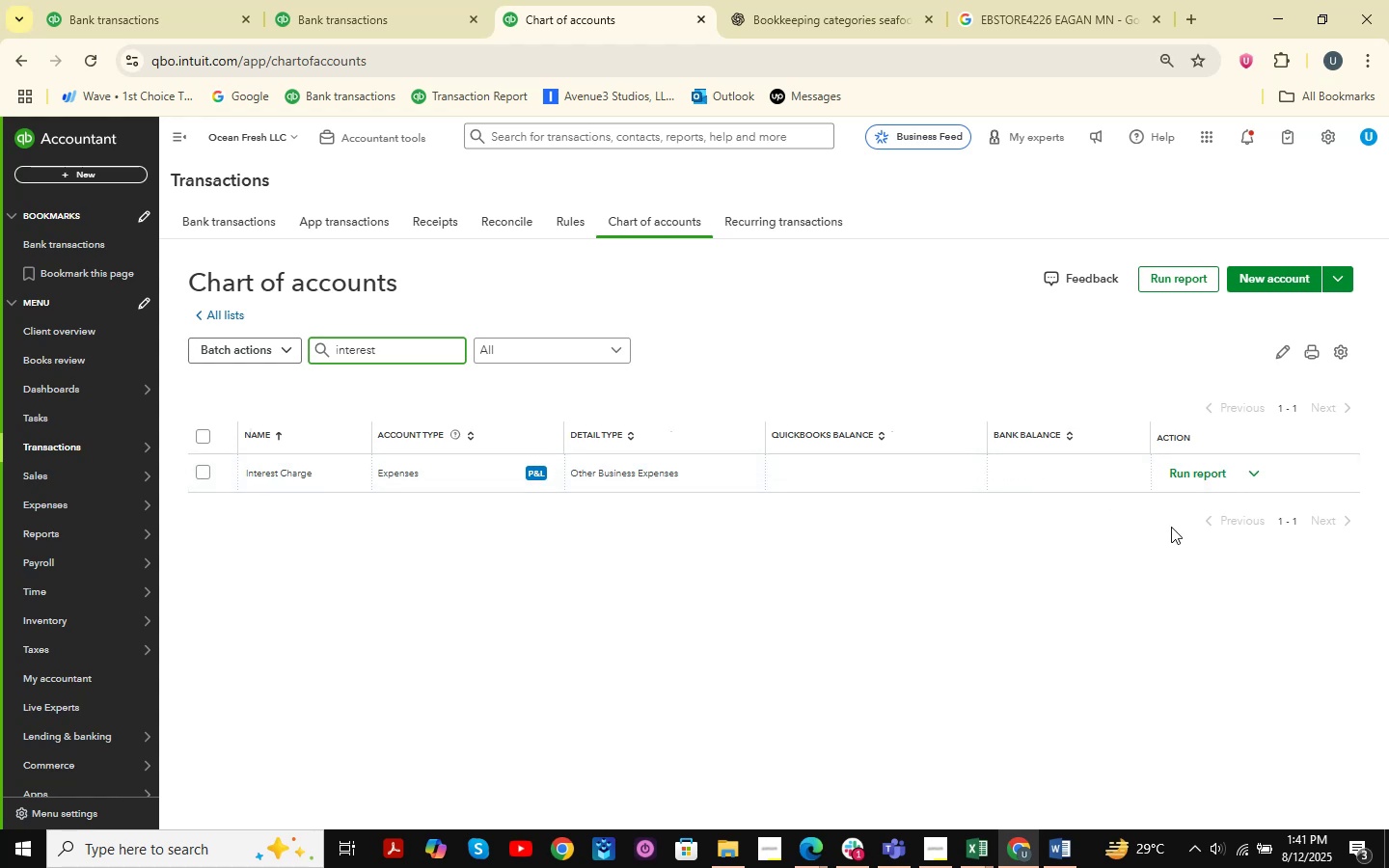 
left_click([1246, 469])
 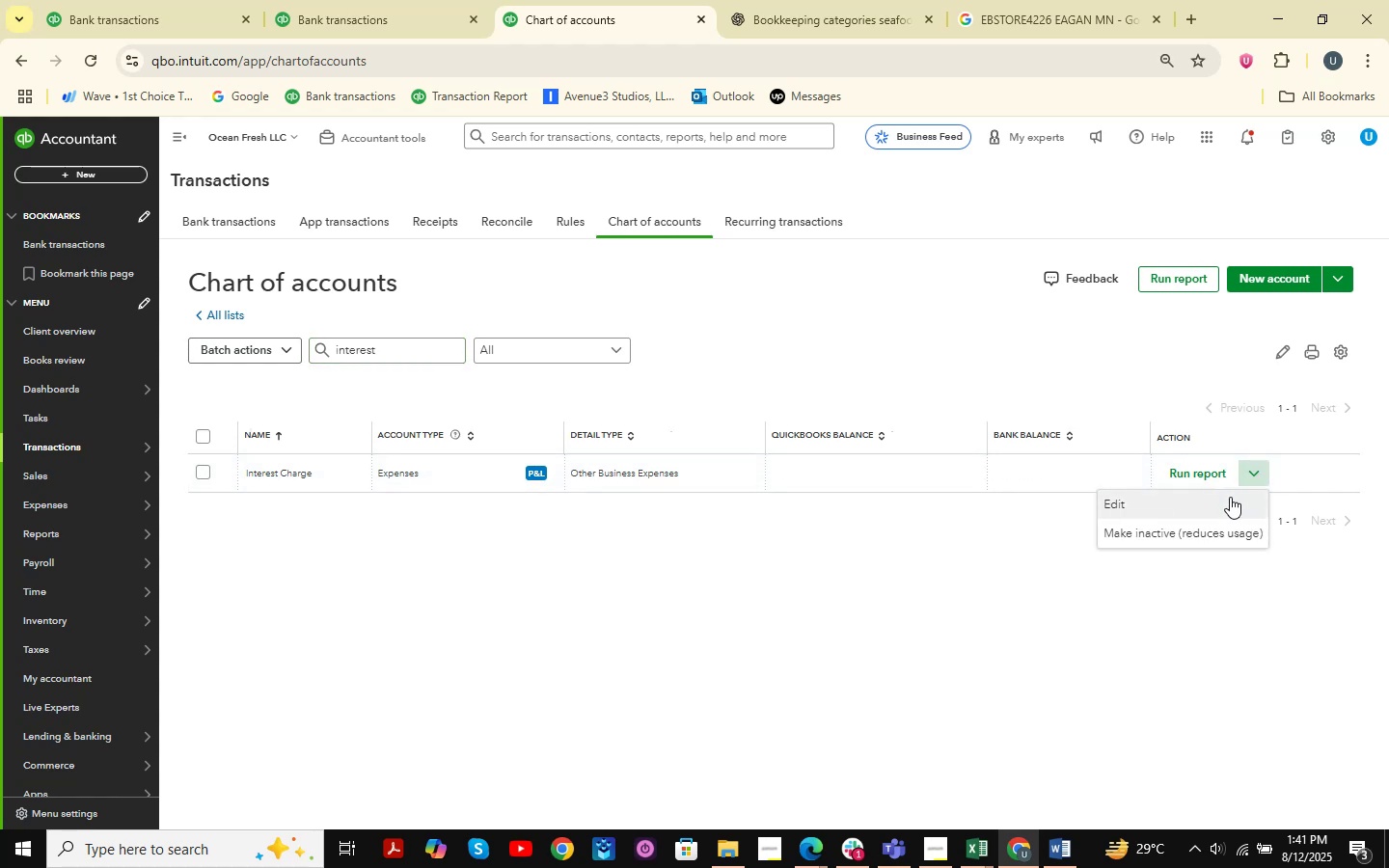 
left_click([1228, 499])
 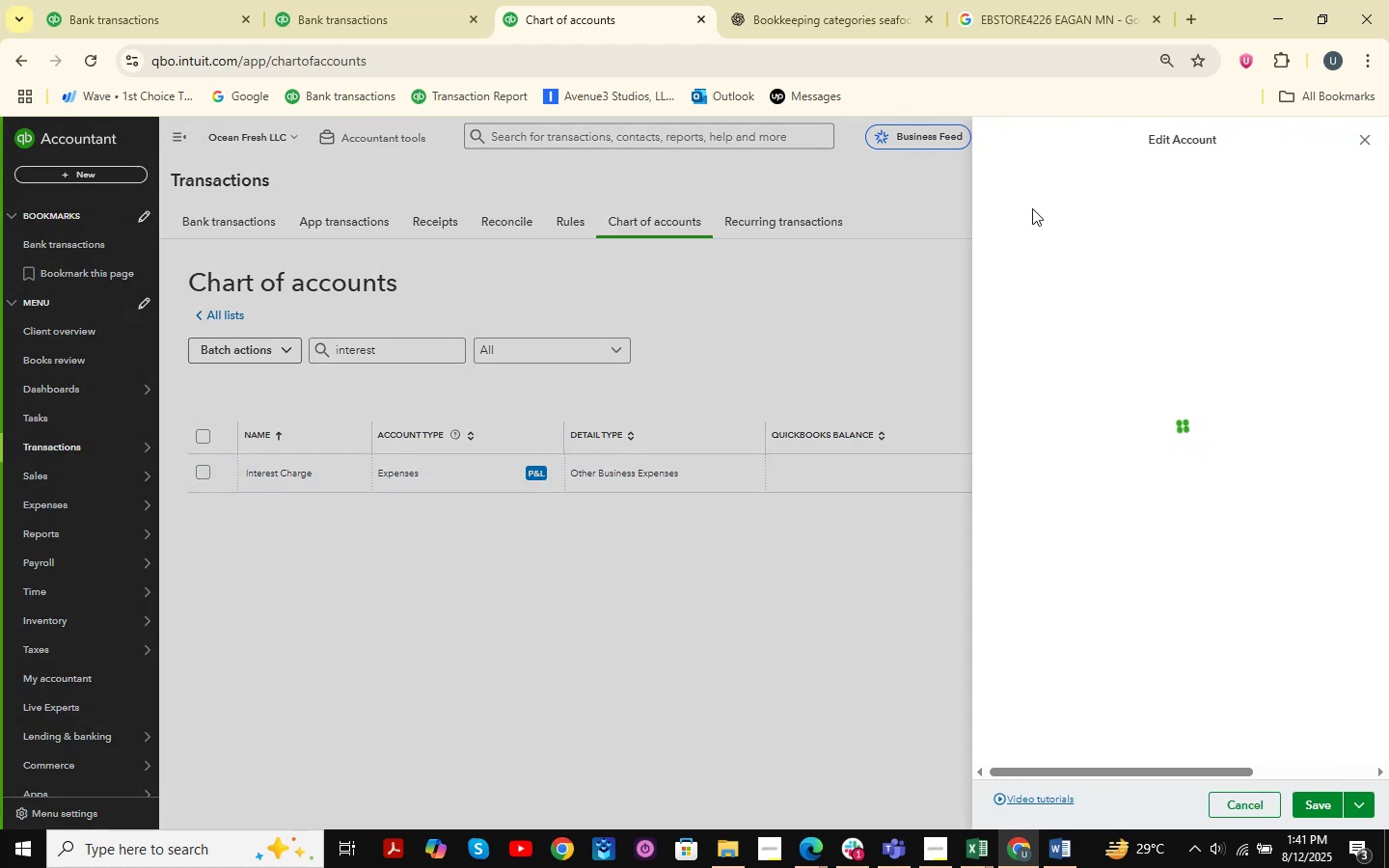 
left_click([1083, 193])
 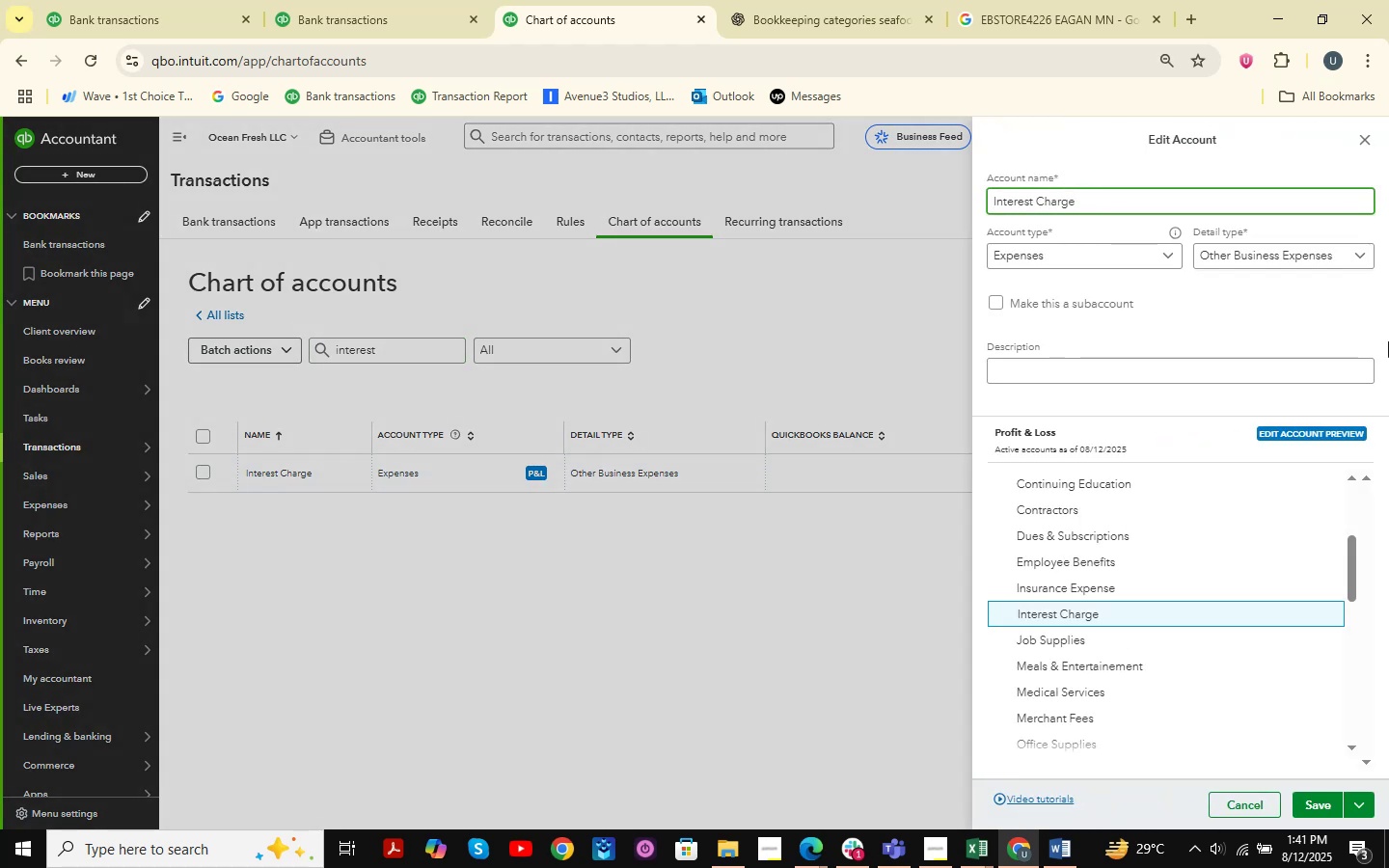 
key(Backspace)
key(Backspace)
key(Backspace)
key(Backspace)
key(Backspace)
key(Backspace)
type(Paid )
 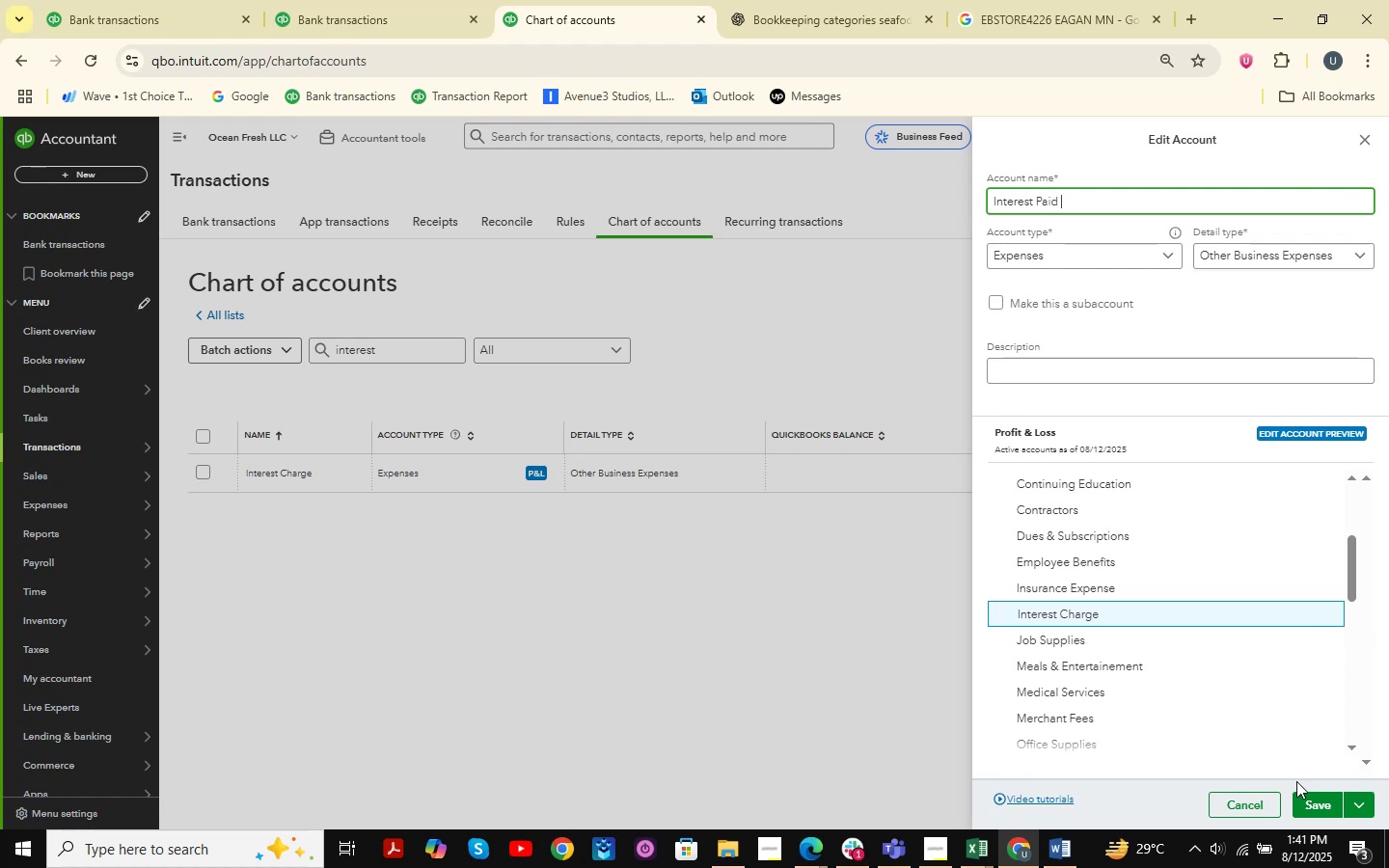 
double_click([1311, 800])
 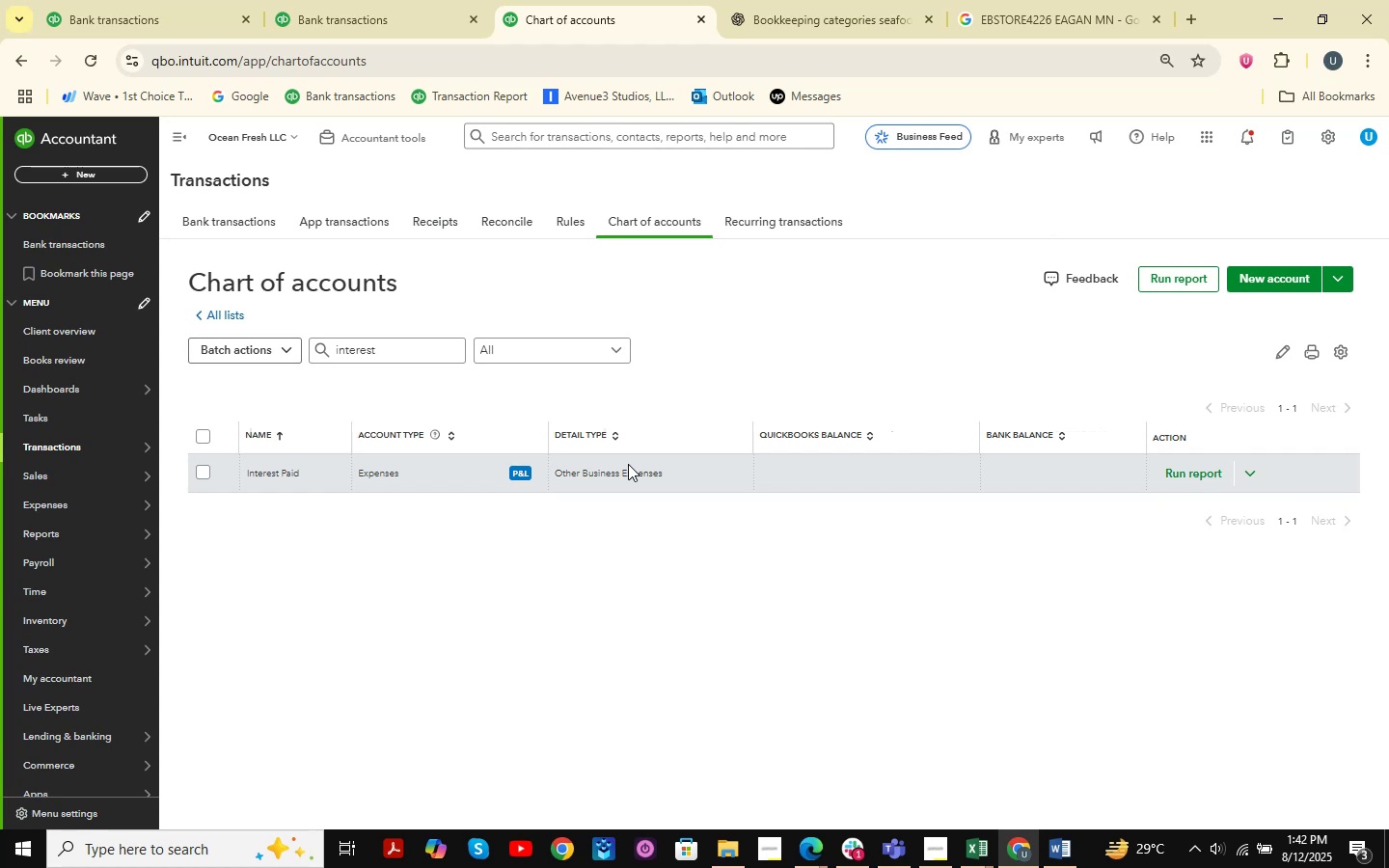 
wait(25.14)
 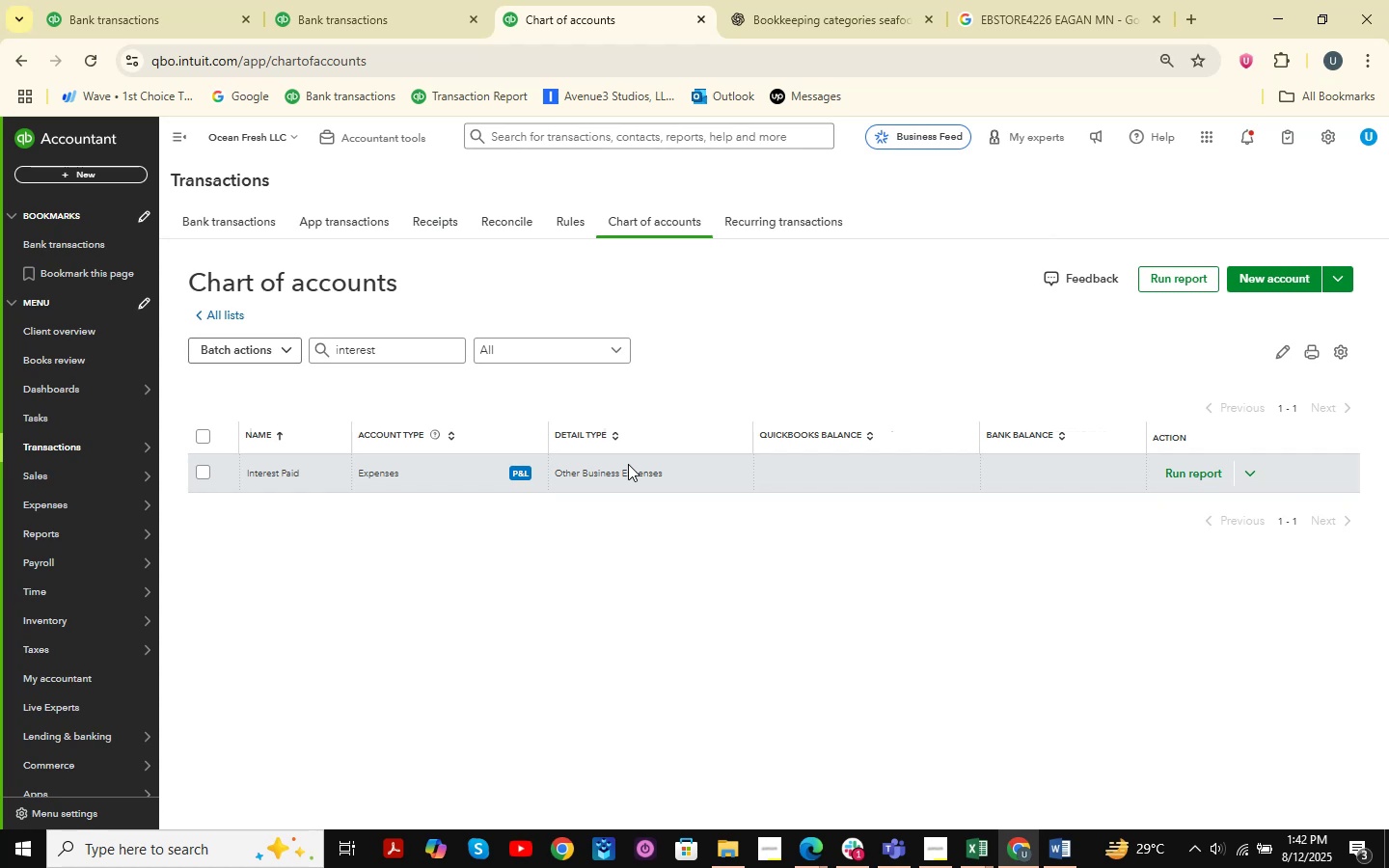 
left_click([334, 0])
 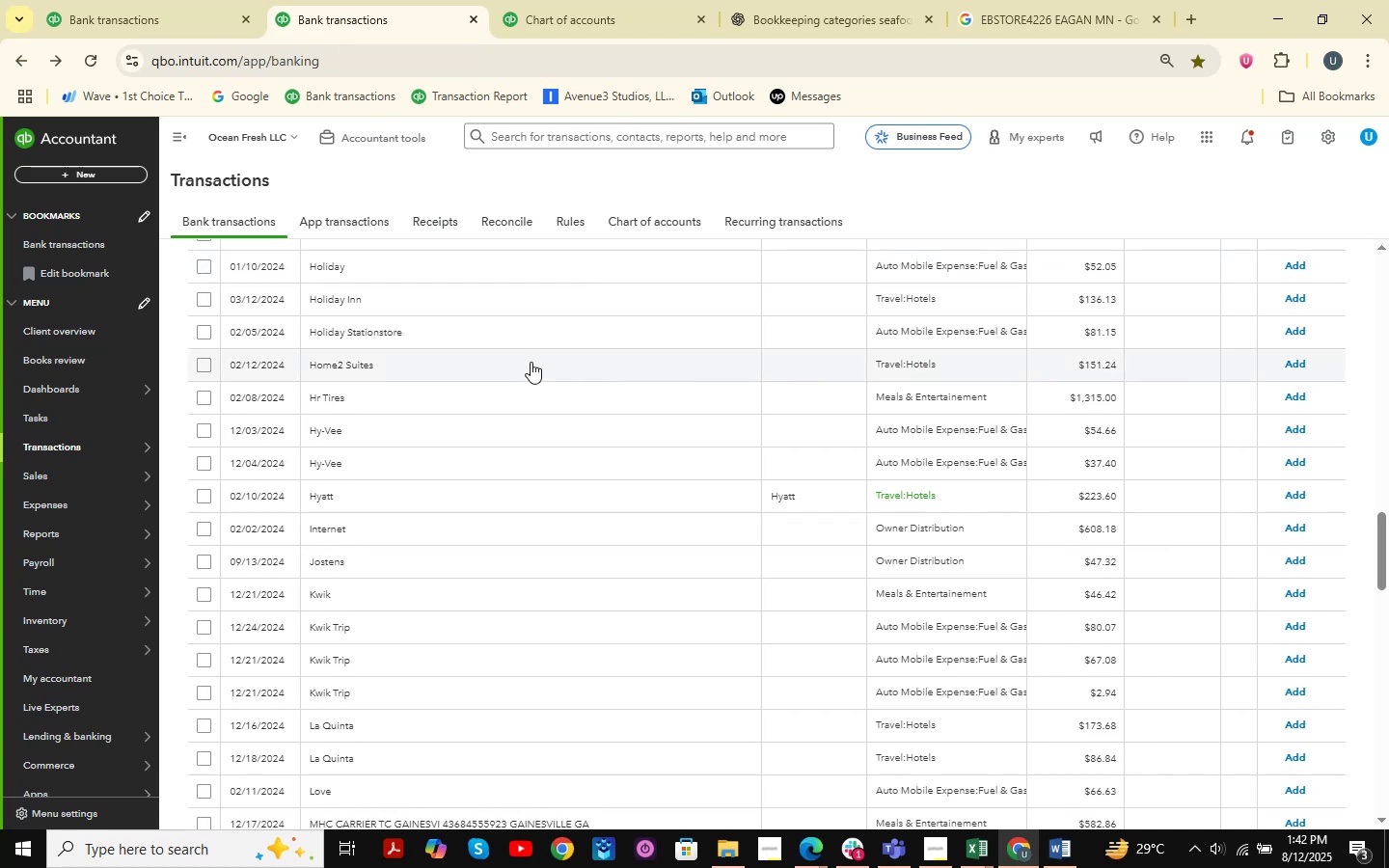 
scroll: coordinate [632, 464], scroll_direction: down, amount: 28.0
 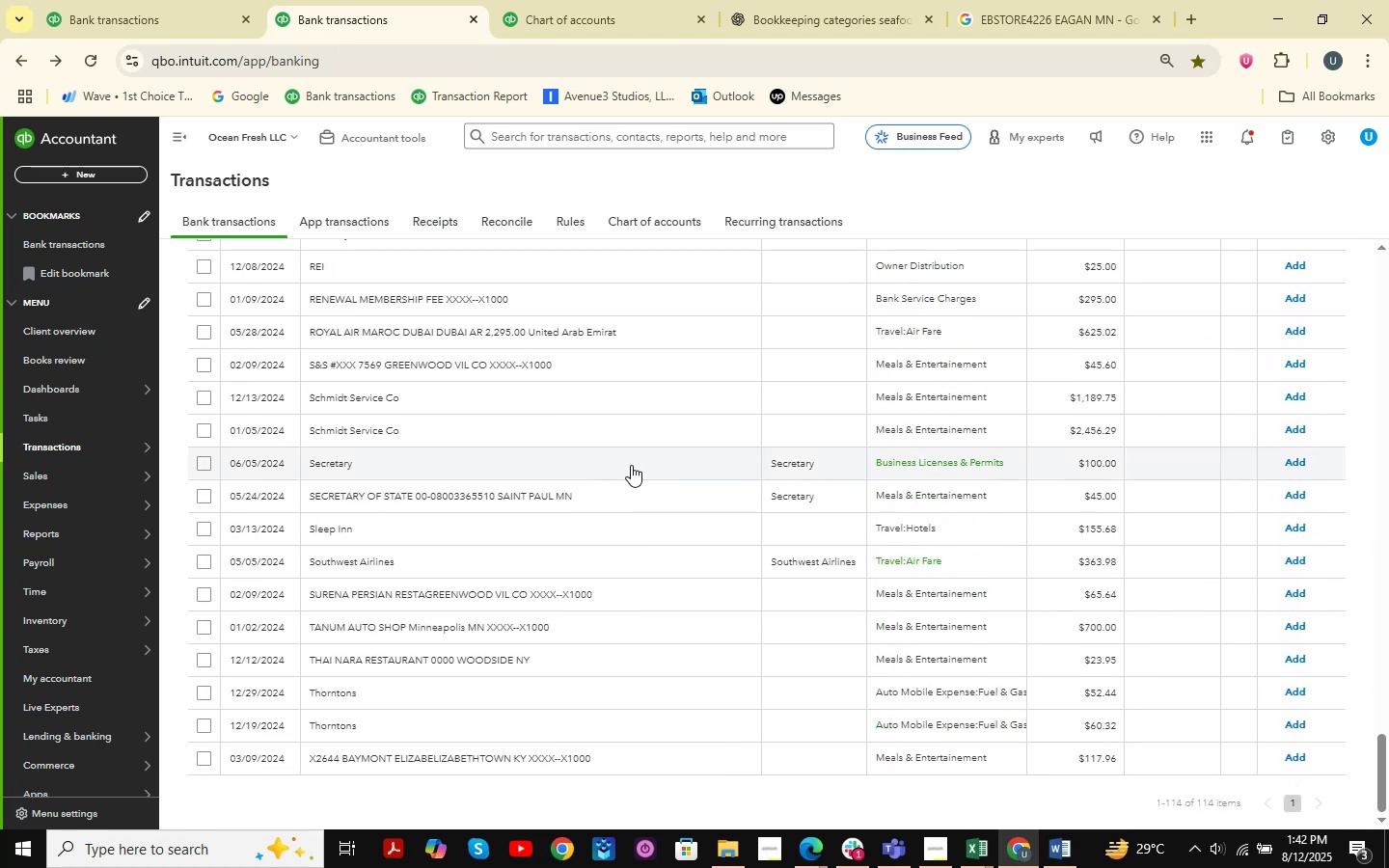 
scroll: coordinate [631, 465], scroll_direction: up, amount: 50.0
 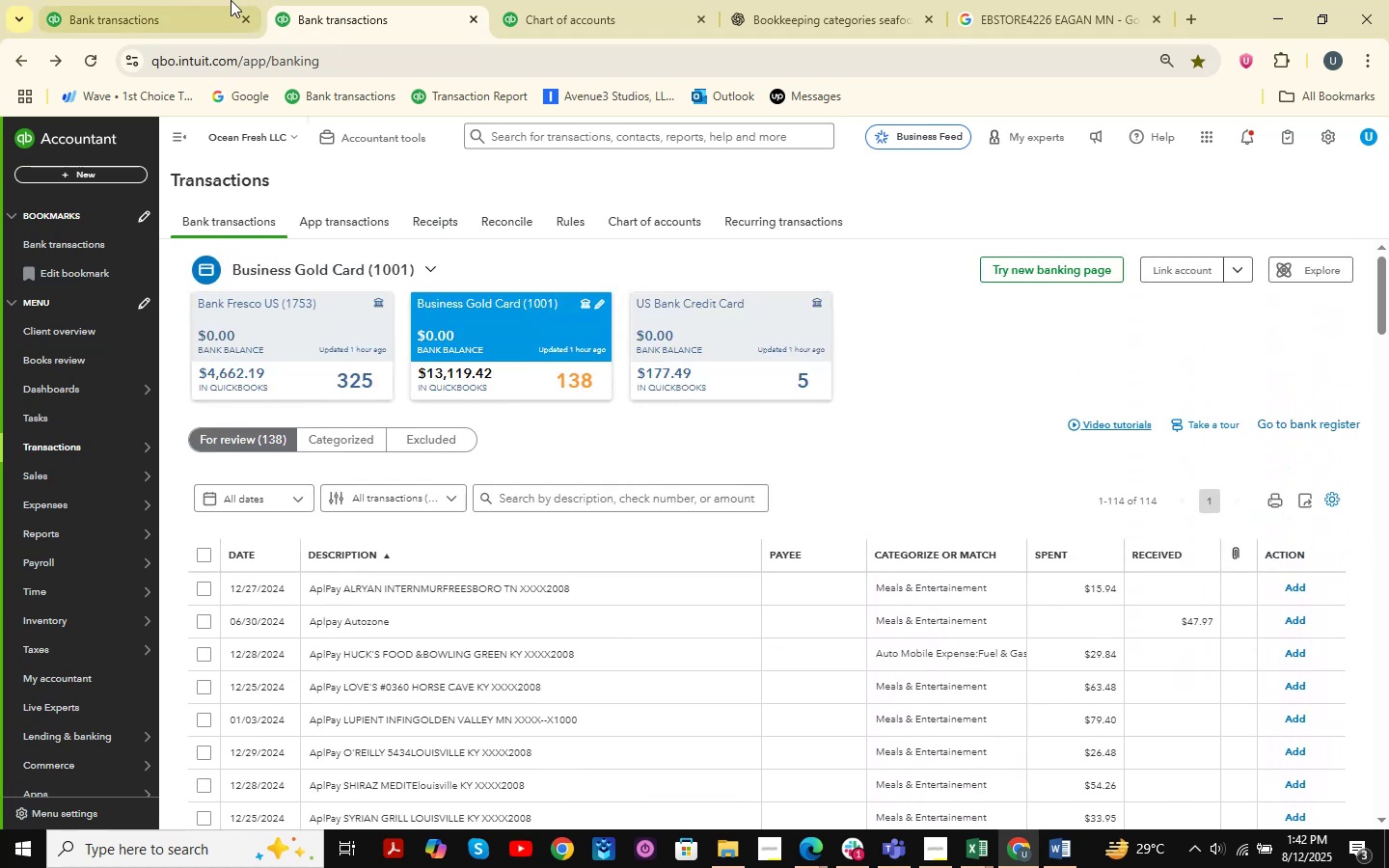 
left_click_drag(start_coordinate=[198, 0], to_coordinate=[471, 0])
 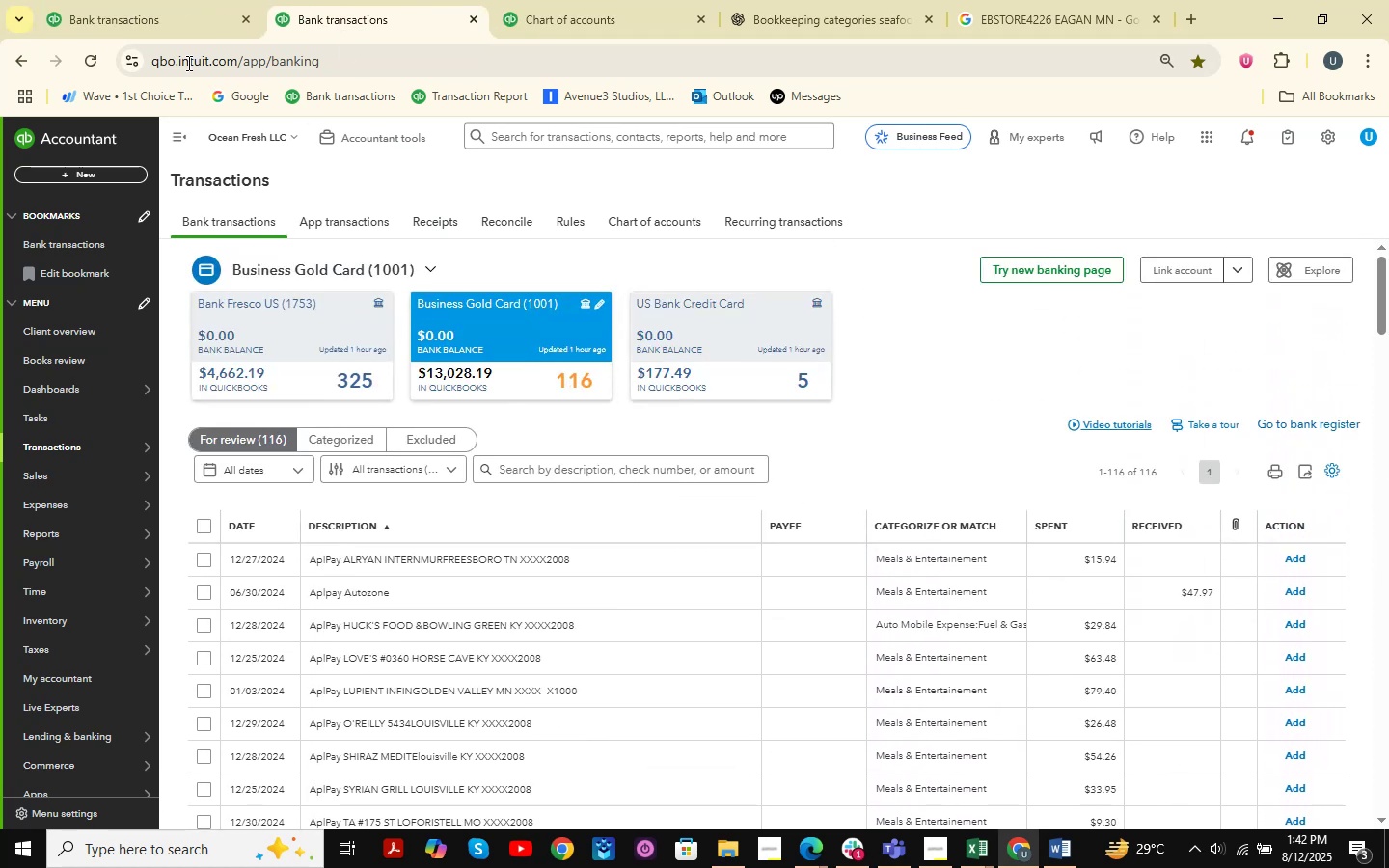 
left_click([158, 0])
 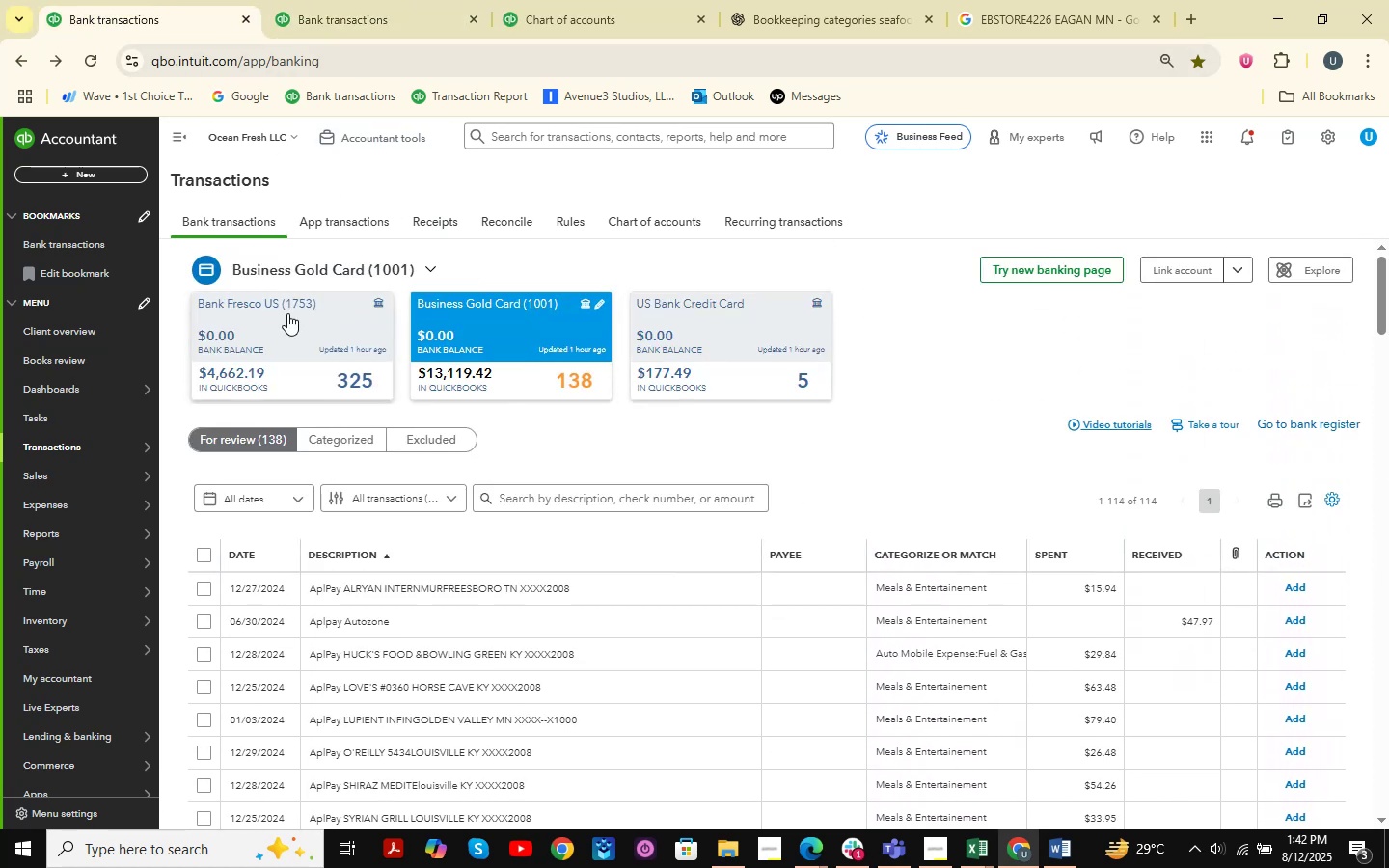 
double_click([391, 0])
 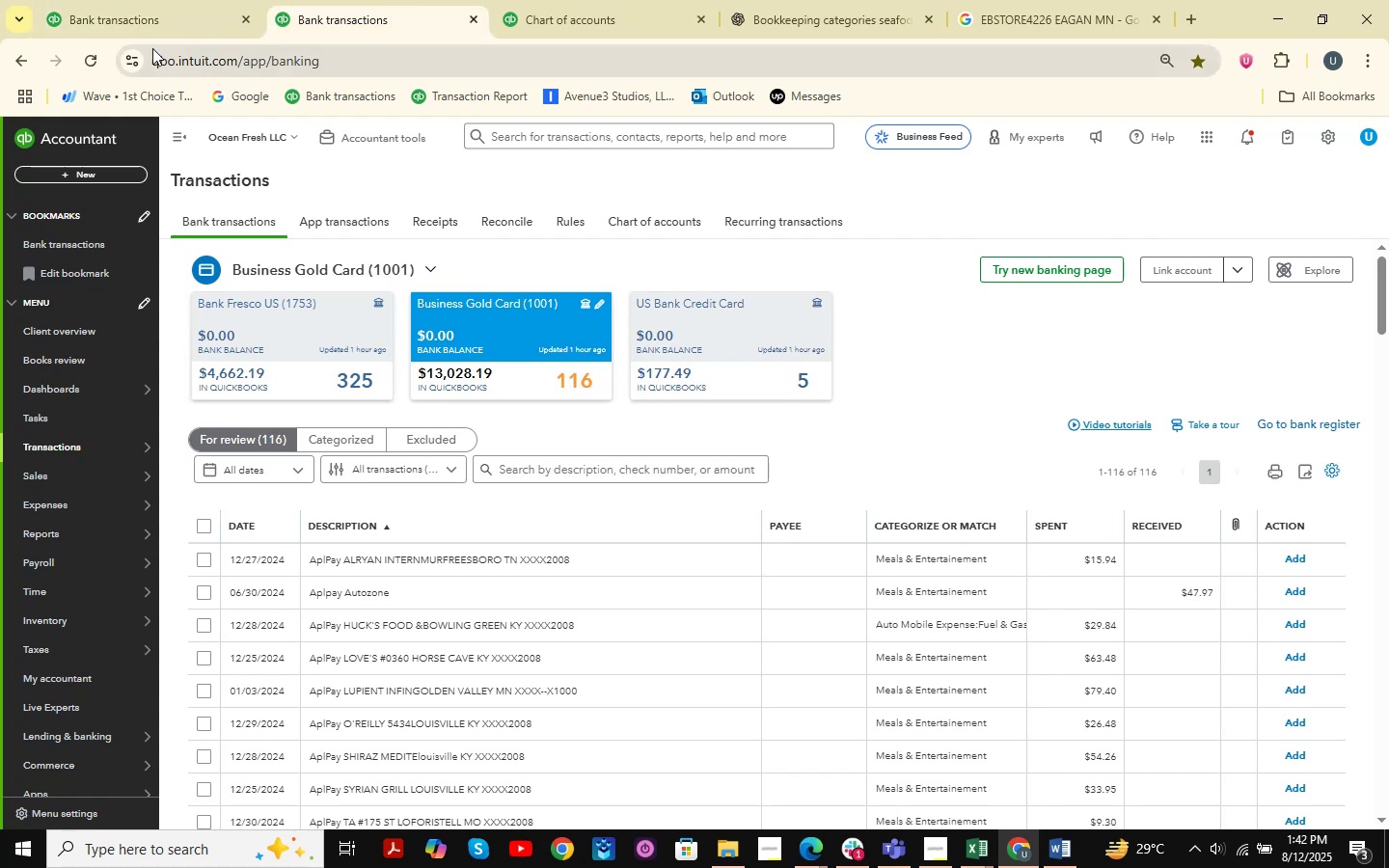 
left_click([132, 0])
 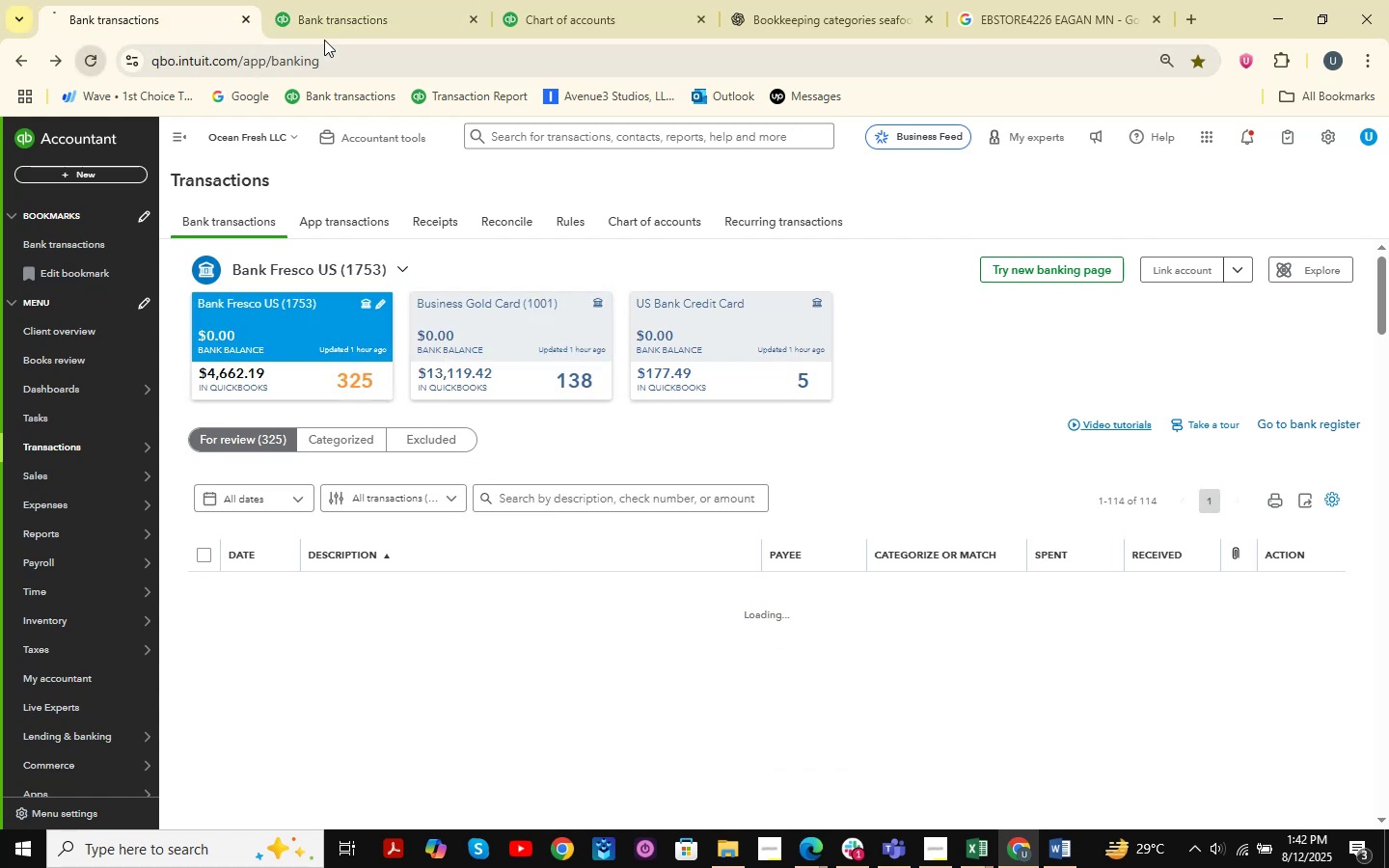 
double_click([416, 0])
 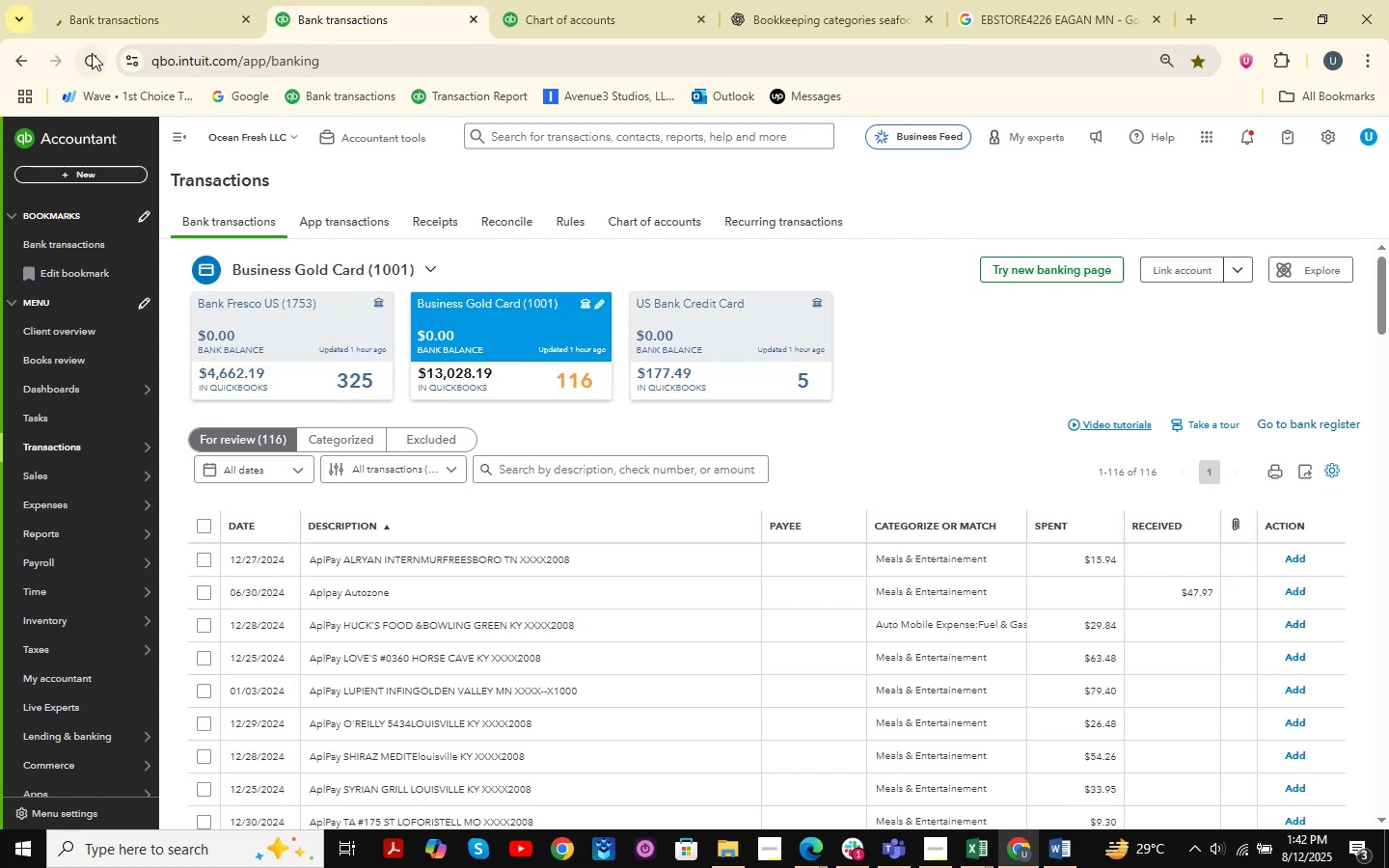 
left_click([92, 54])
 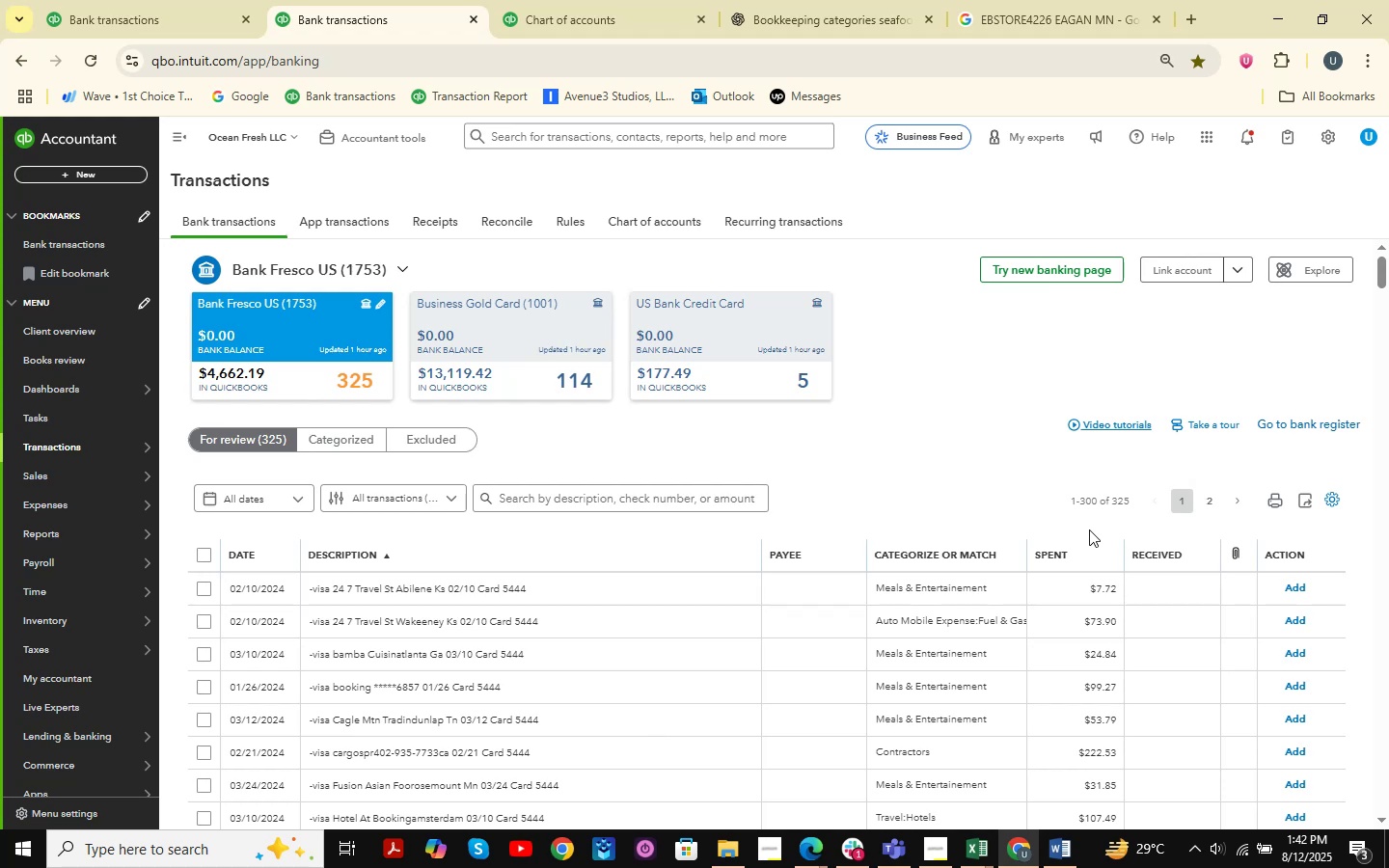 
wait(42.93)
 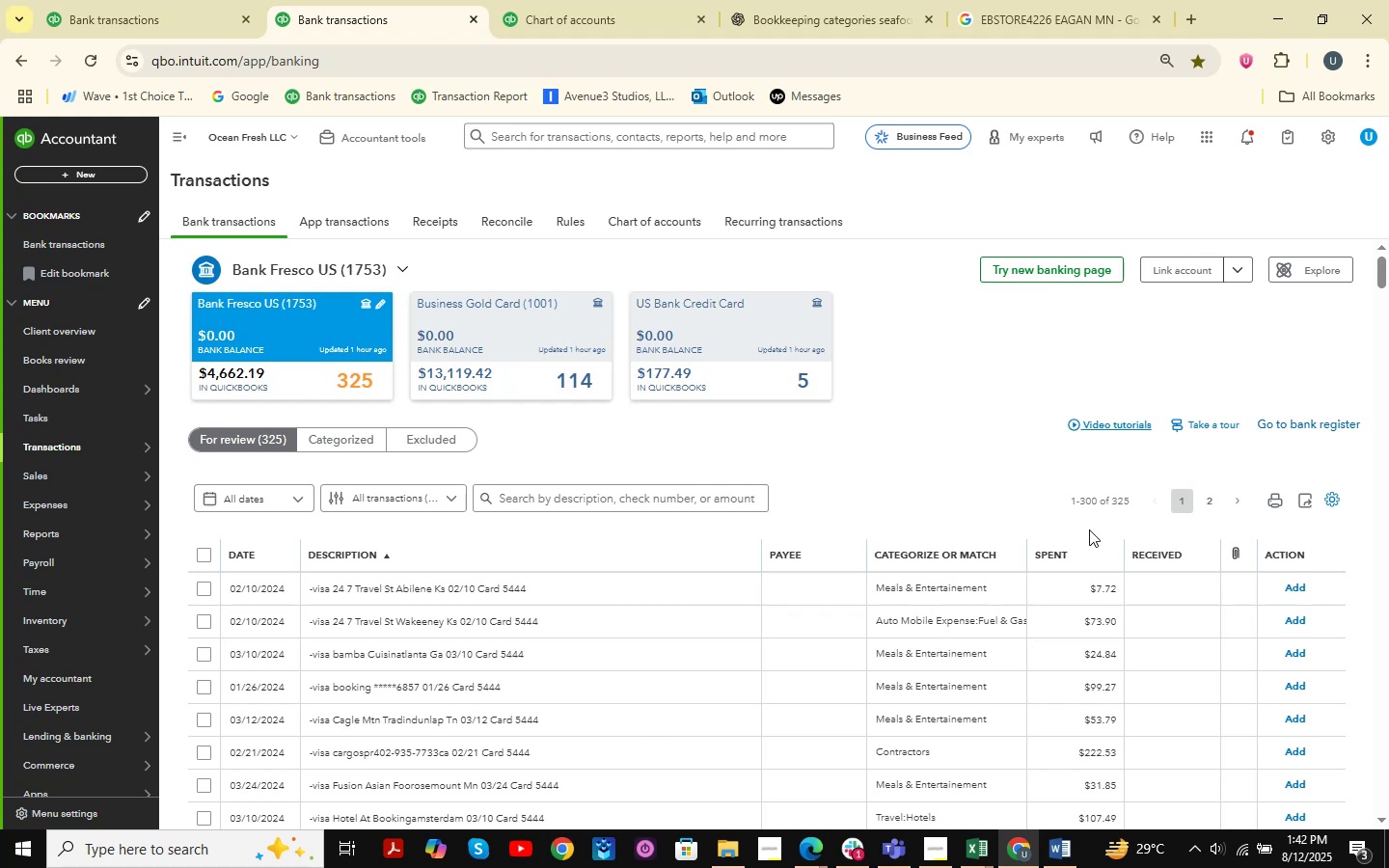 
scroll: coordinate [518, 445], scroll_direction: none, amount: 0.0
 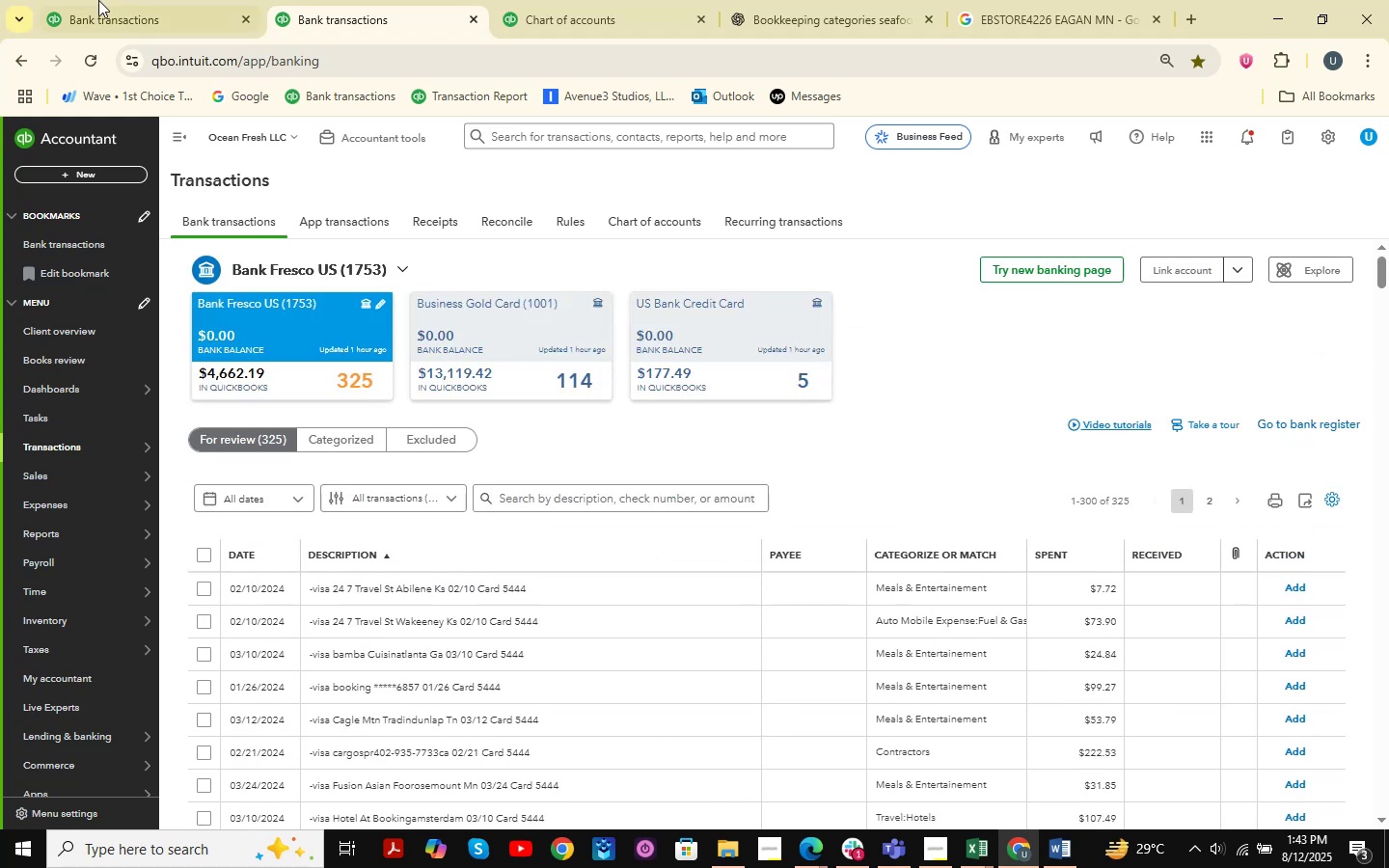 
left_click([95, 0])
 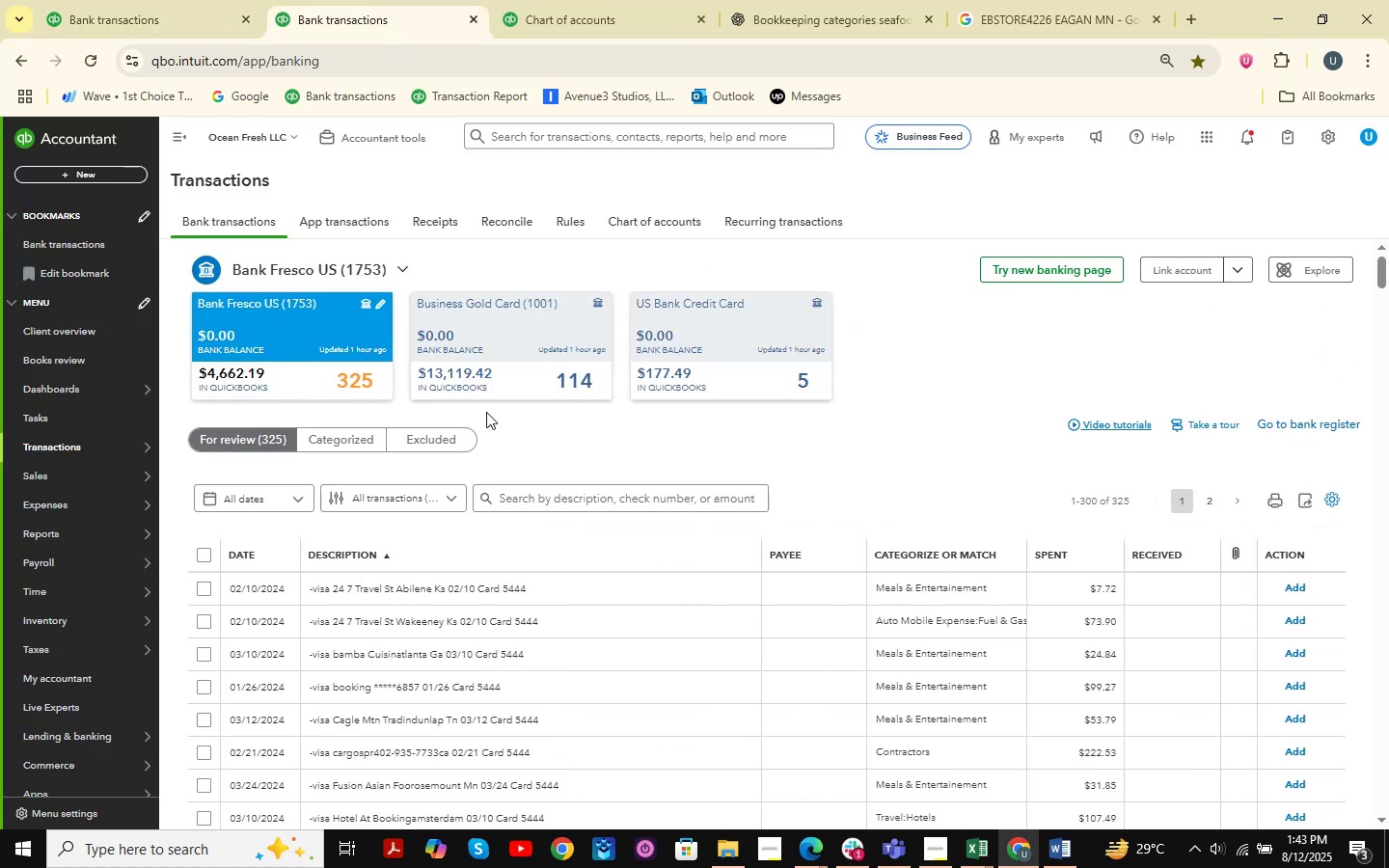 
double_click([506, 334])
 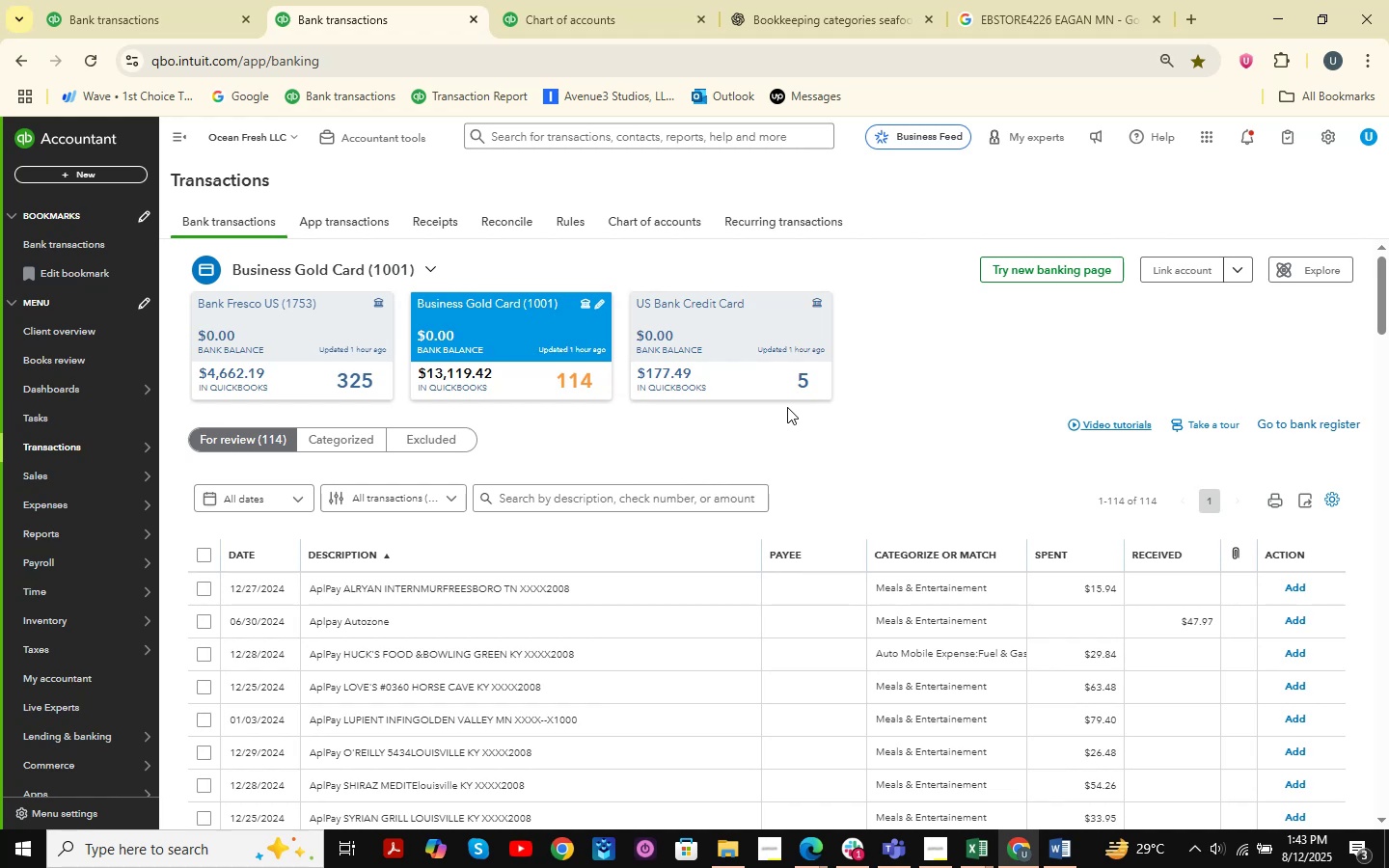 
wait(16.43)
 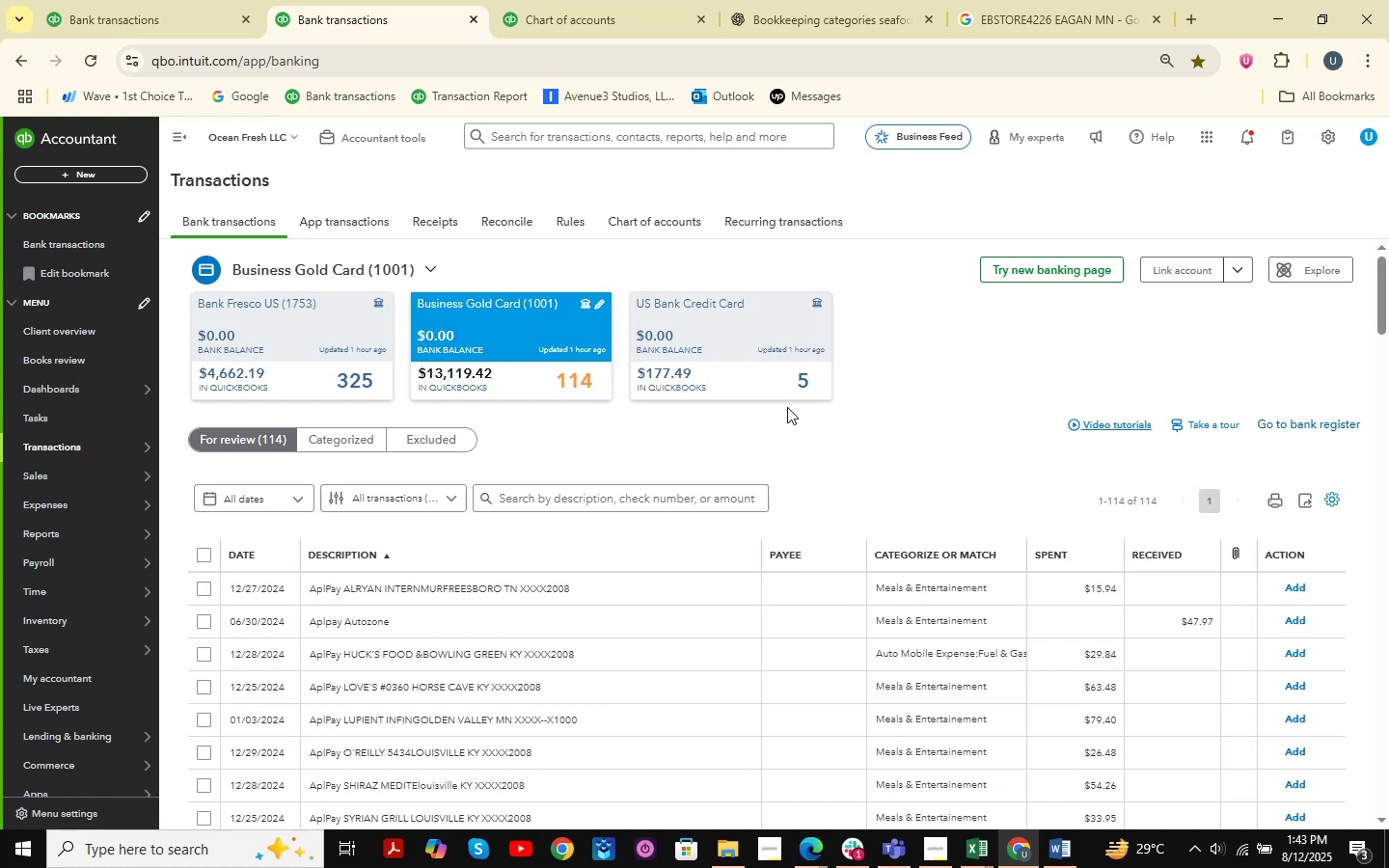 
scroll: coordinate [625, 373], scroll_direction: down, amount: 1.0
 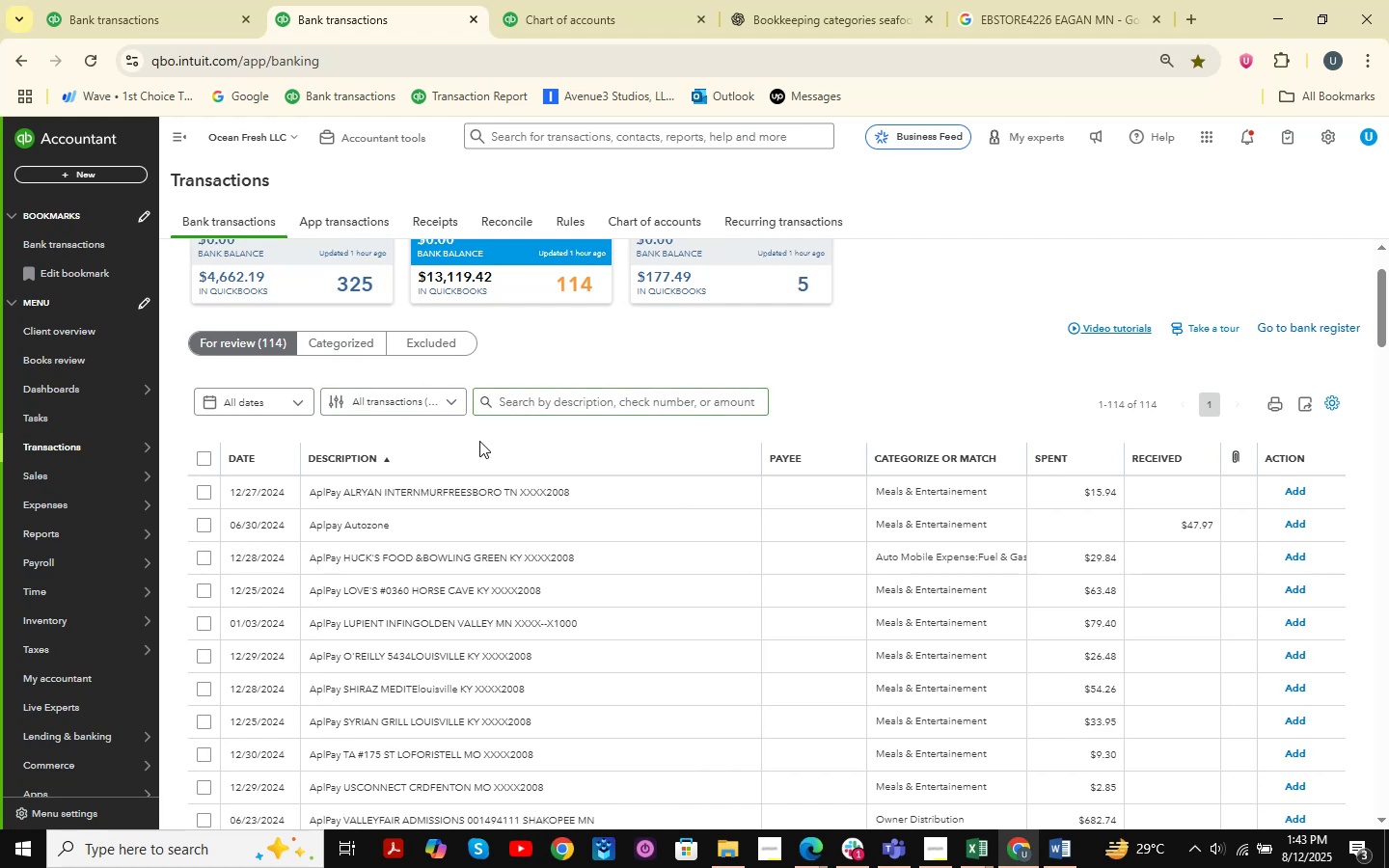 
wait(16.33)
 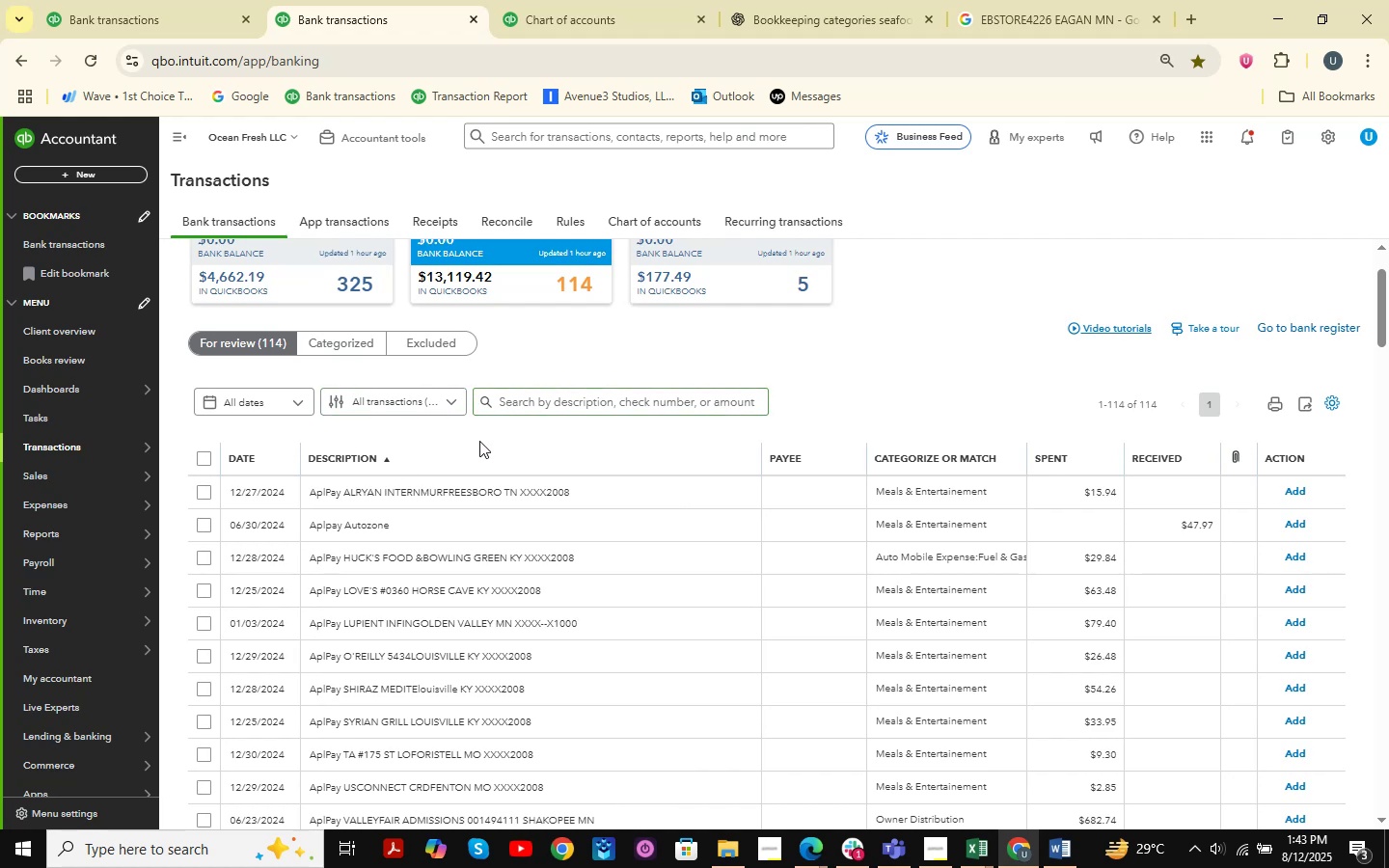 
scroll: coordinate [542, 529], scroll_direction: down, amount: 30.0
 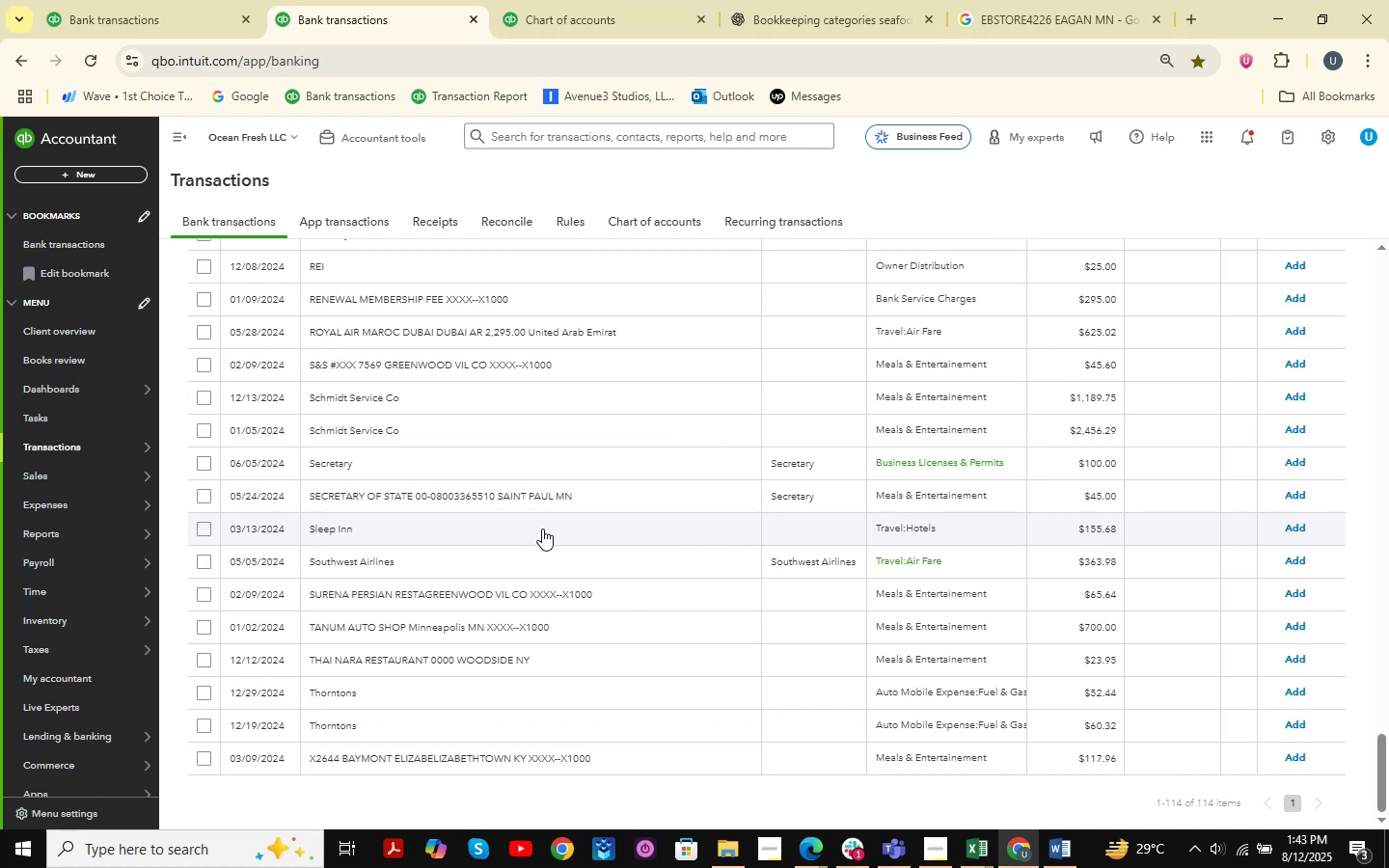 
wait(11.9)
 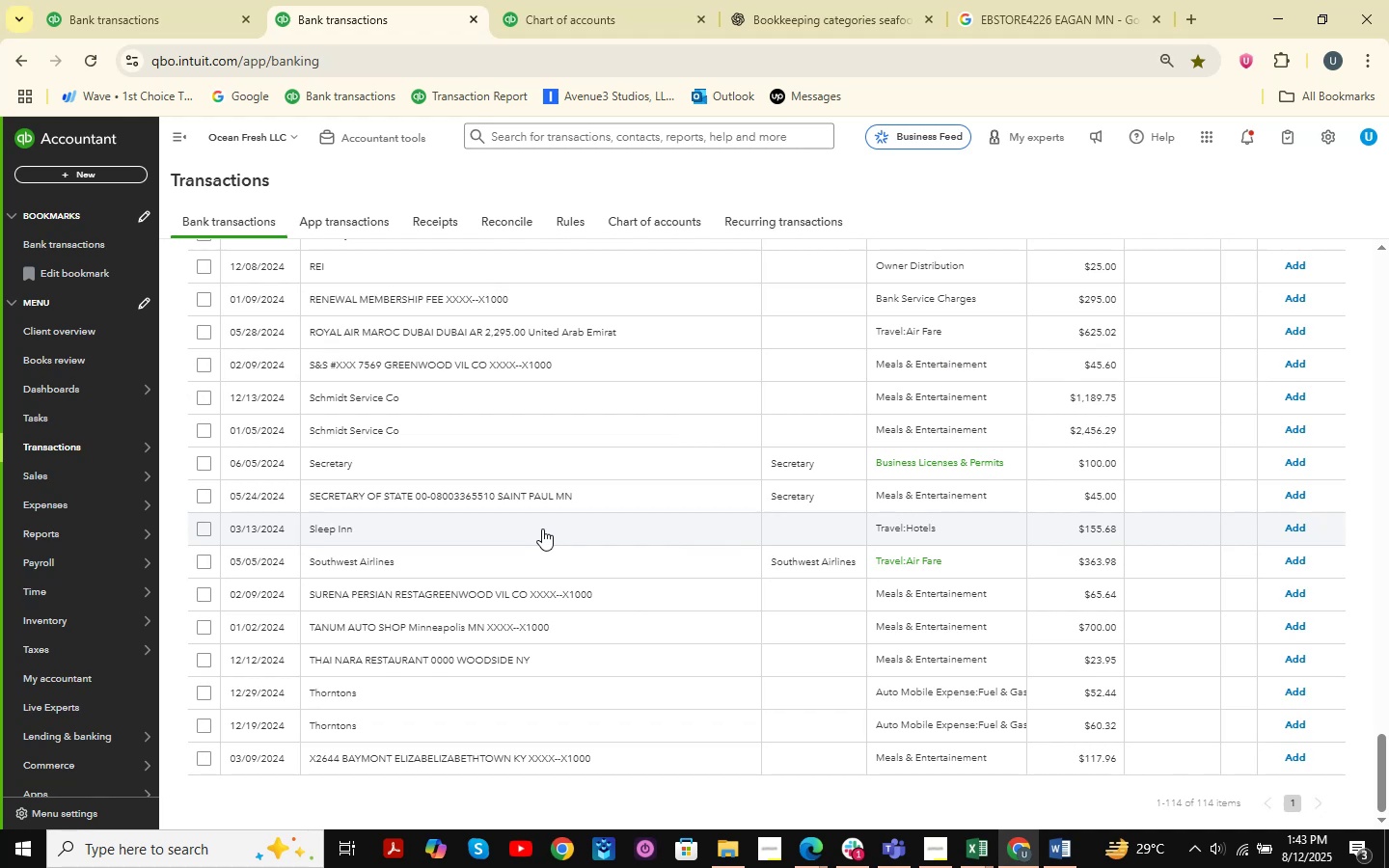 
scroll: coordinate [541, 419], scroll_direction: down, amount: 5.0
 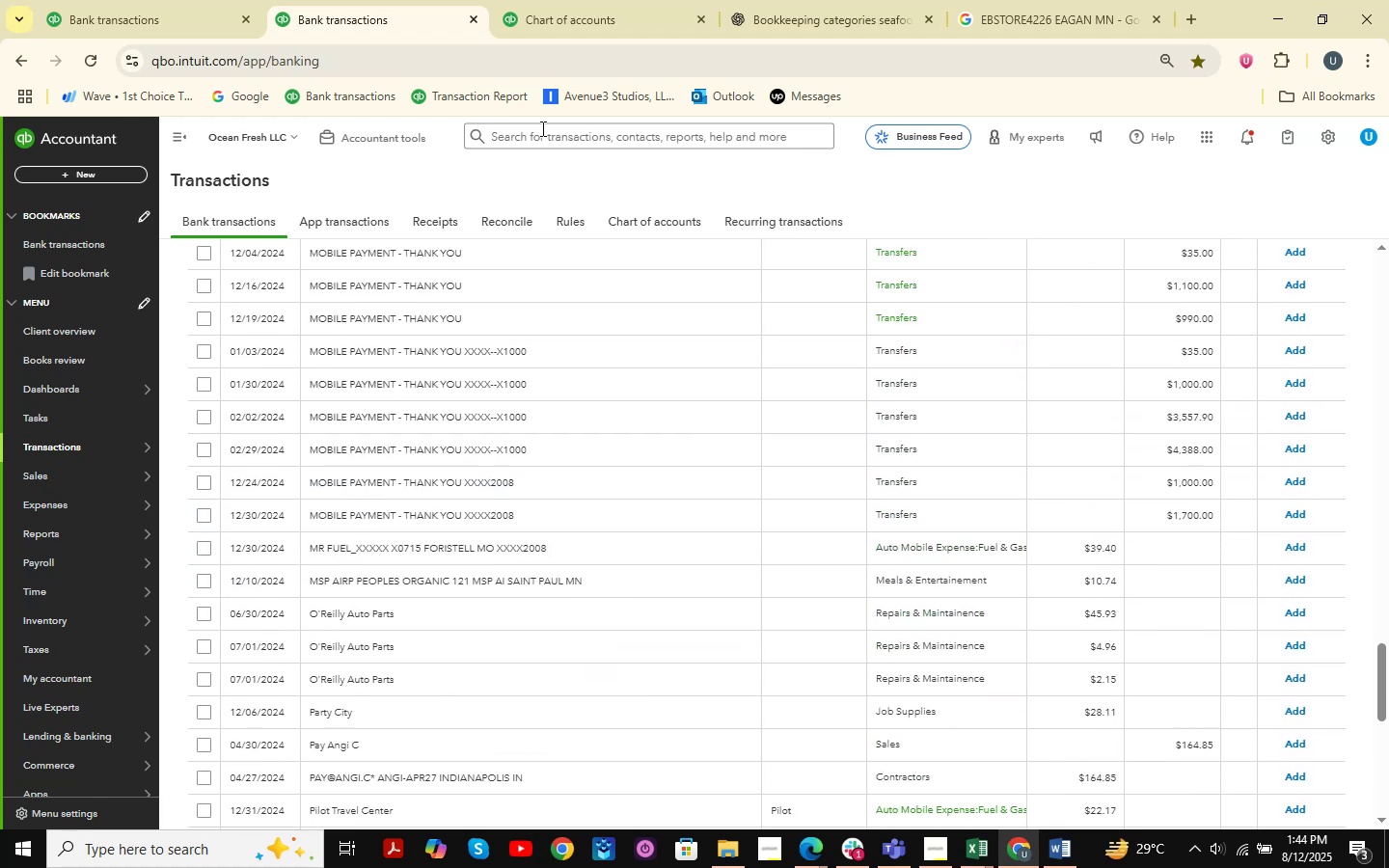 
left_click([616, 0])
 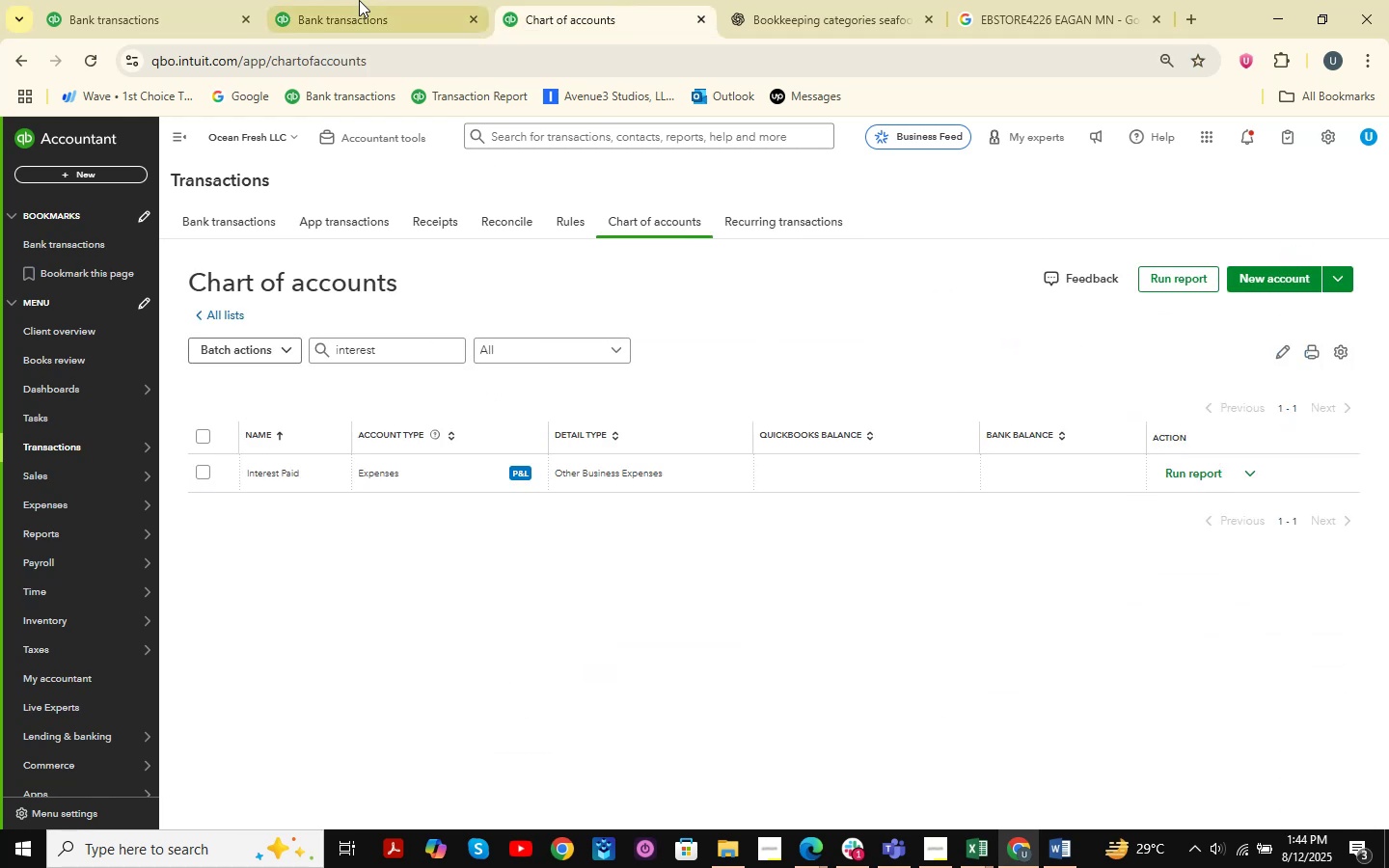 
double_click([123, 0])
 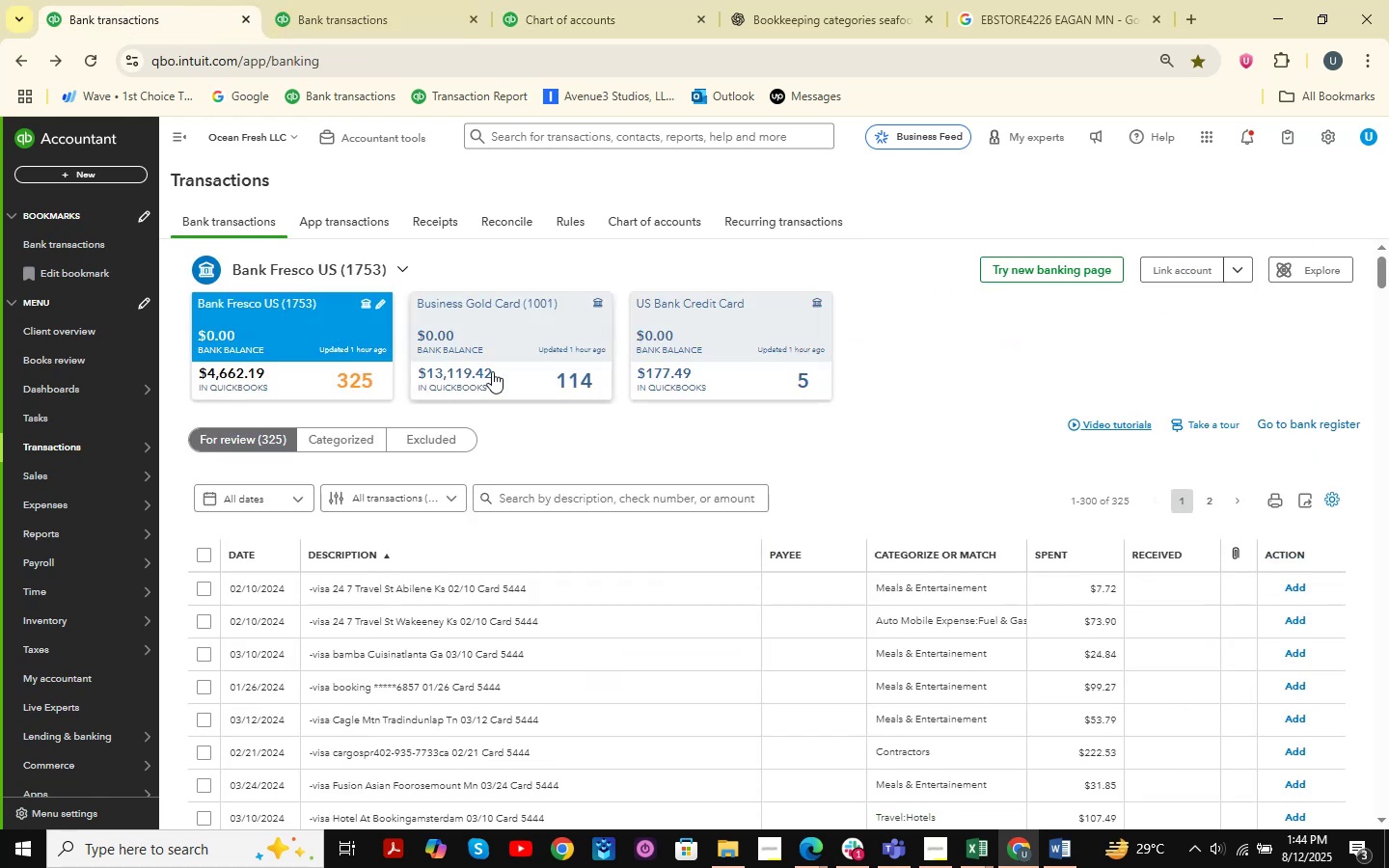 
scroll: coordinate [644, 434], scroll_direction: up, amount: 5.0
 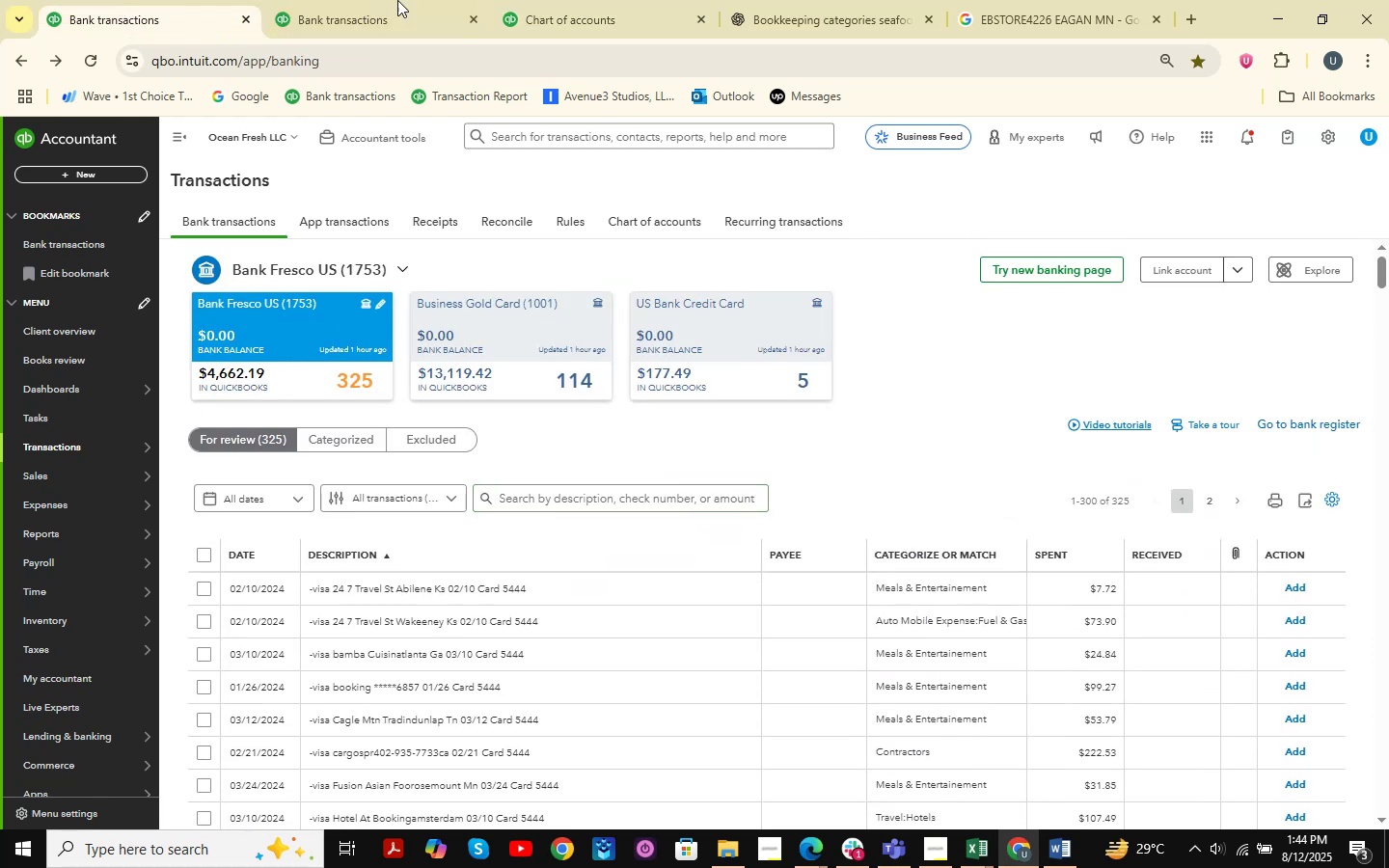 
left_click([394, 0])
 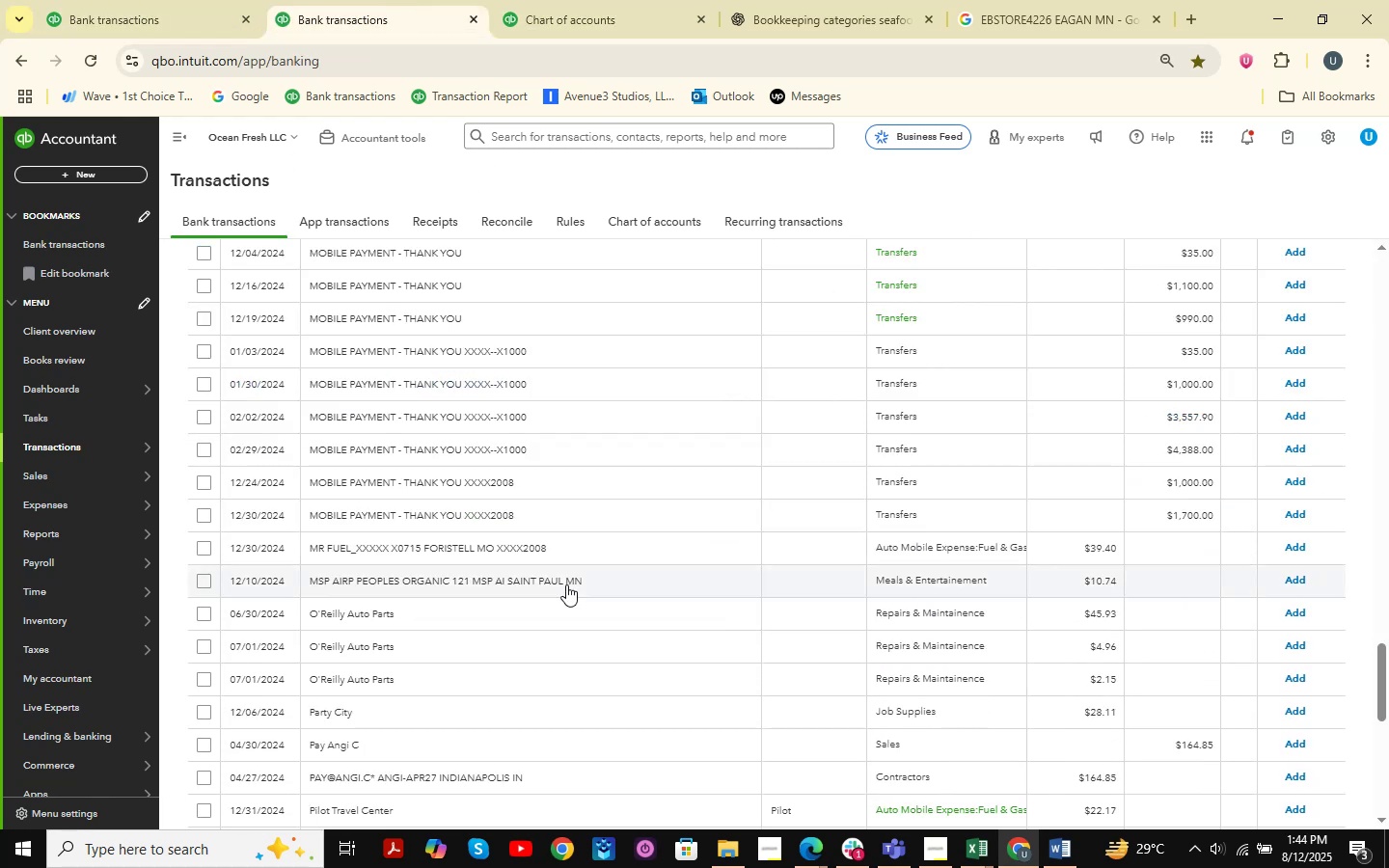 
scroll: coordinate [562, 590], scroll_direction: up, amount: 8.0
 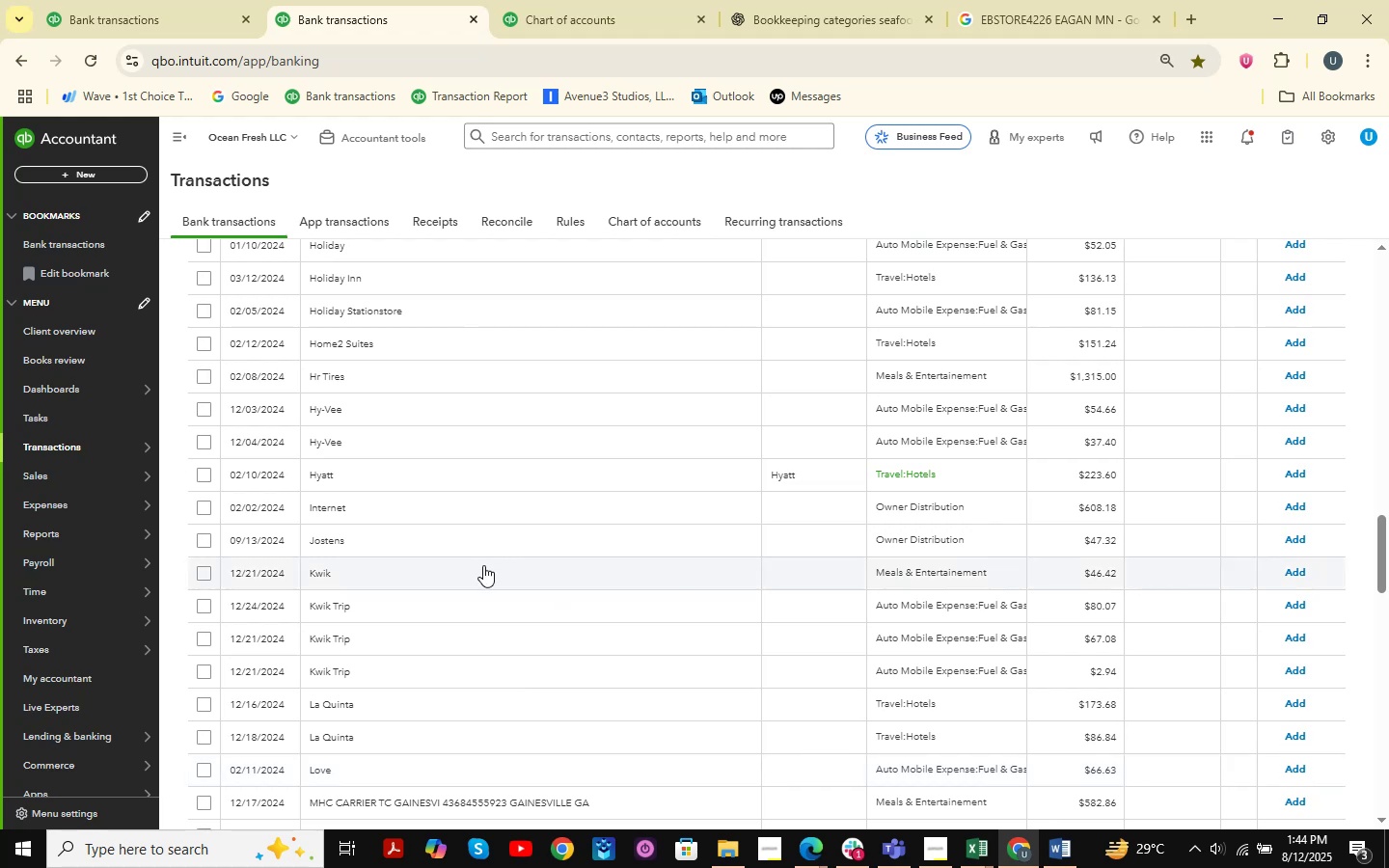 
left_click([395, 618])
 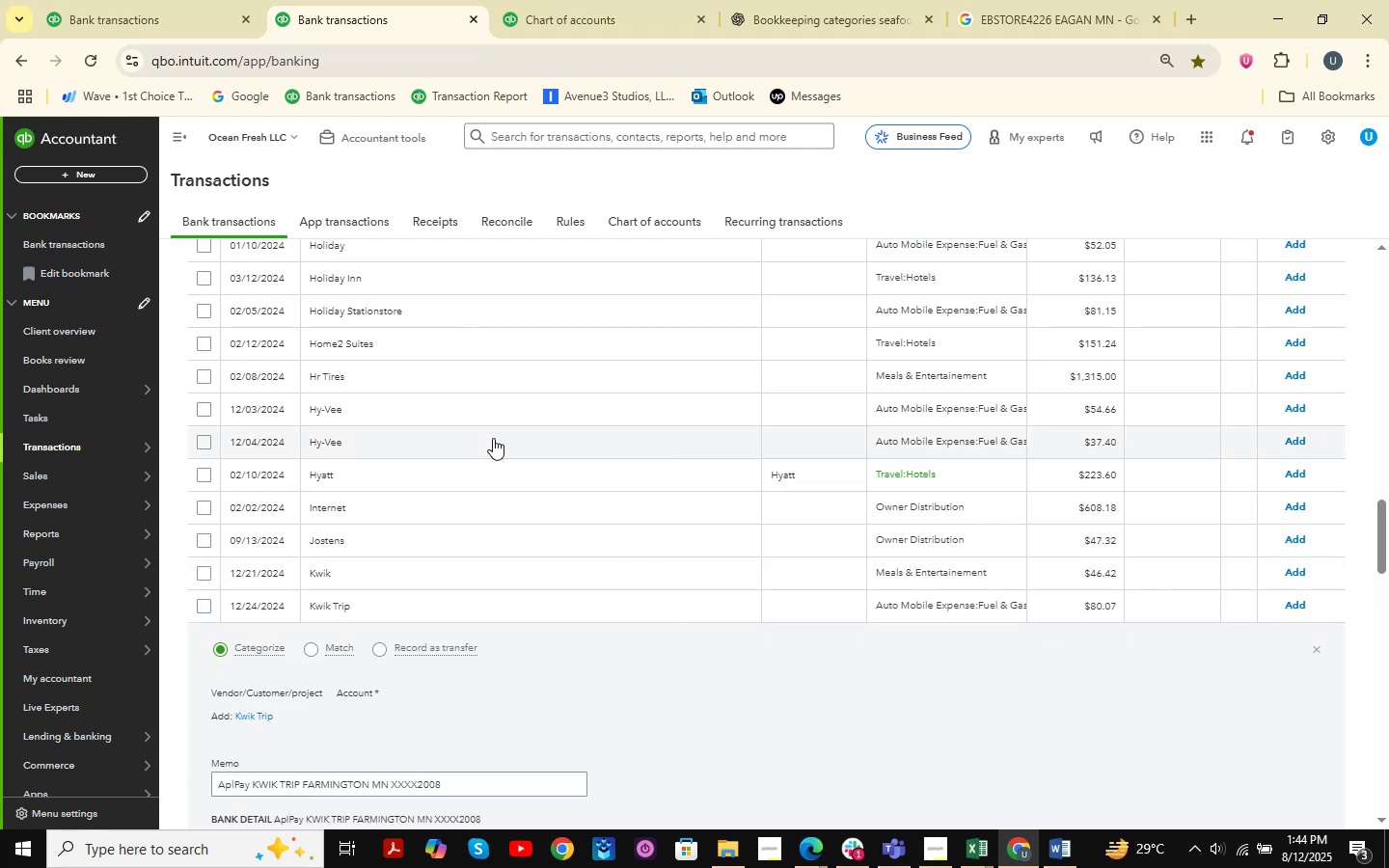 
scroll: coordinate [493, 438], scroll_direction: down, amount: 2.0
 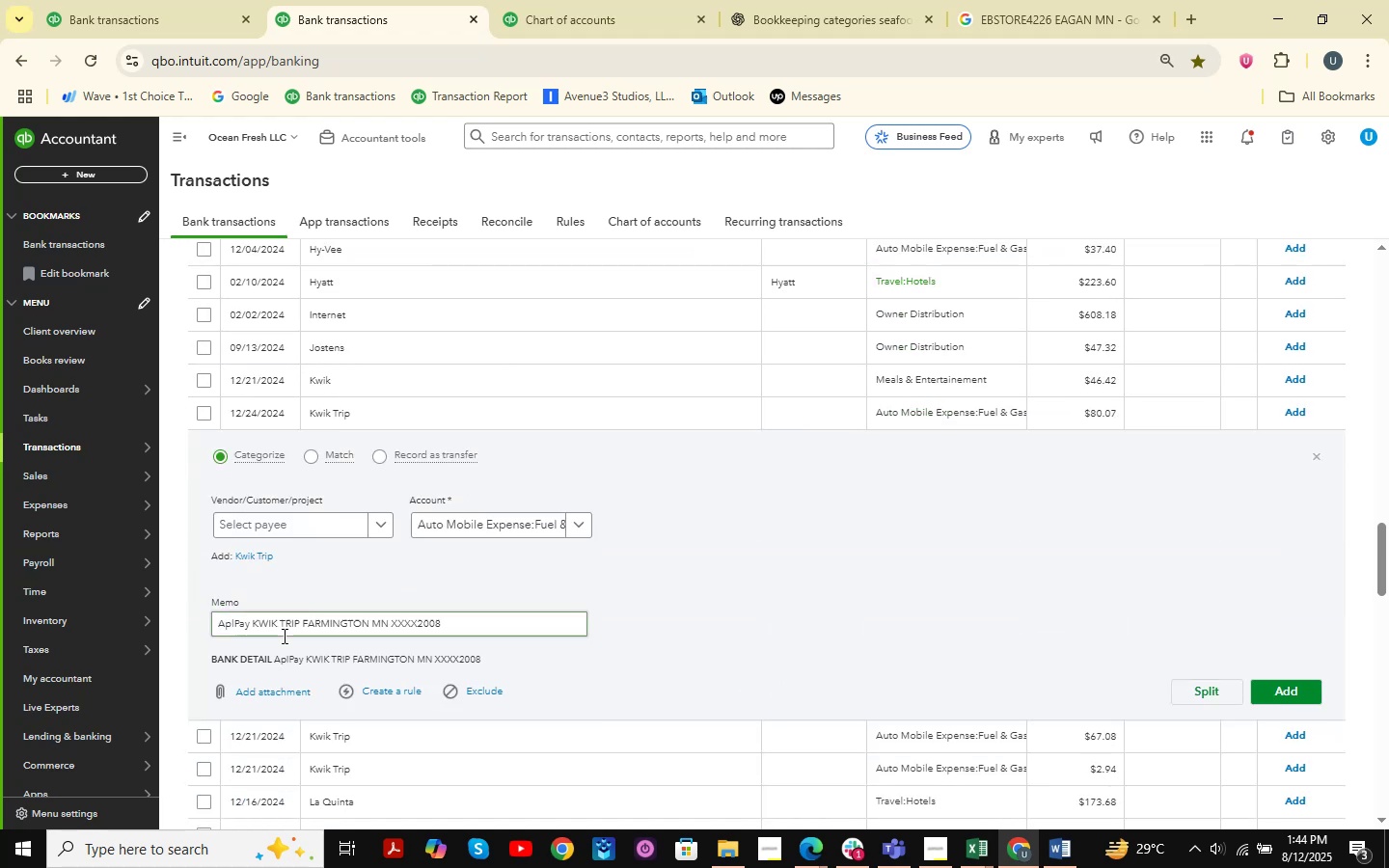 
left_click_drag(start_coordinate=[299, 626], to_coordinate=[249, 638])
 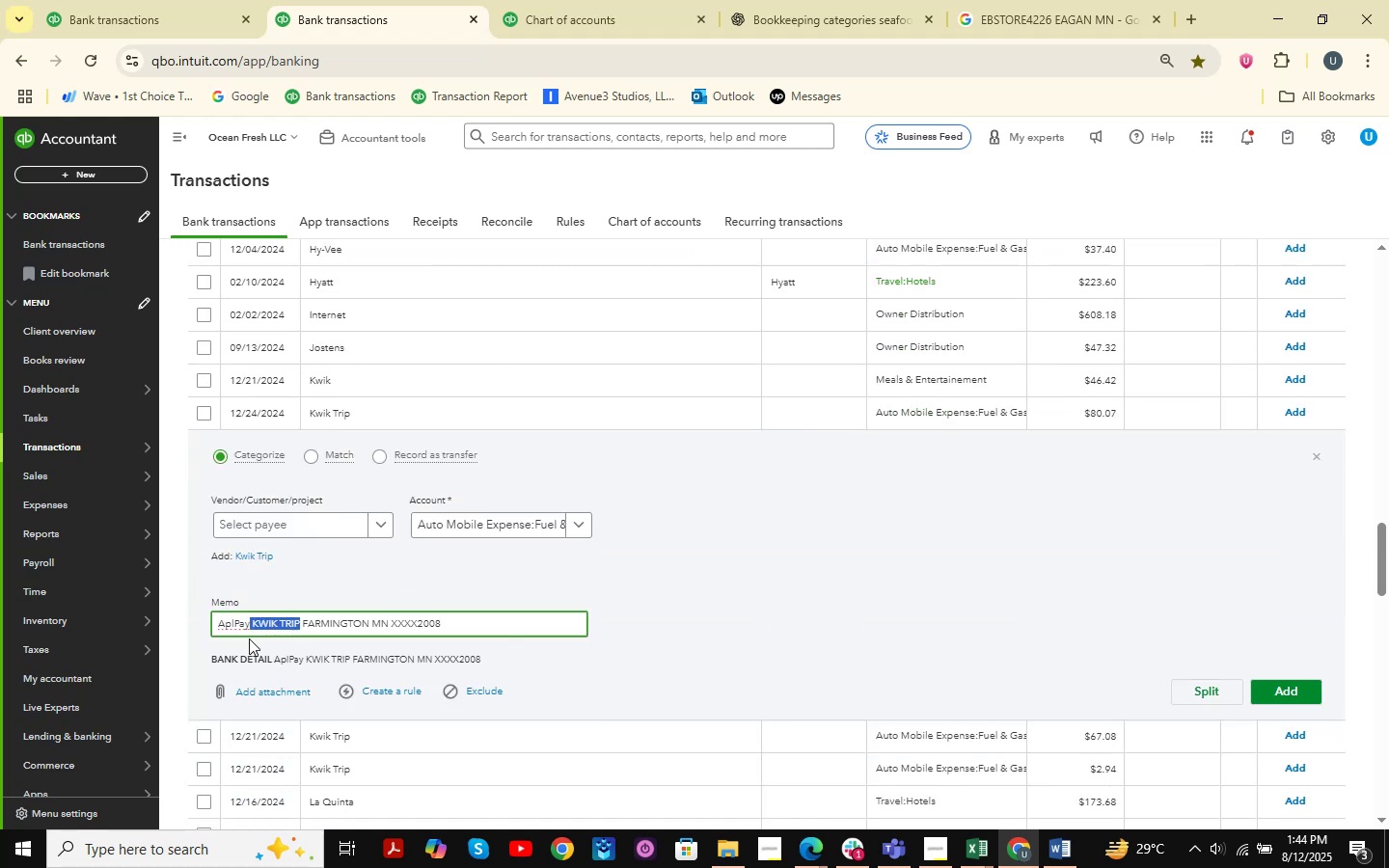 
key(Control+C)
 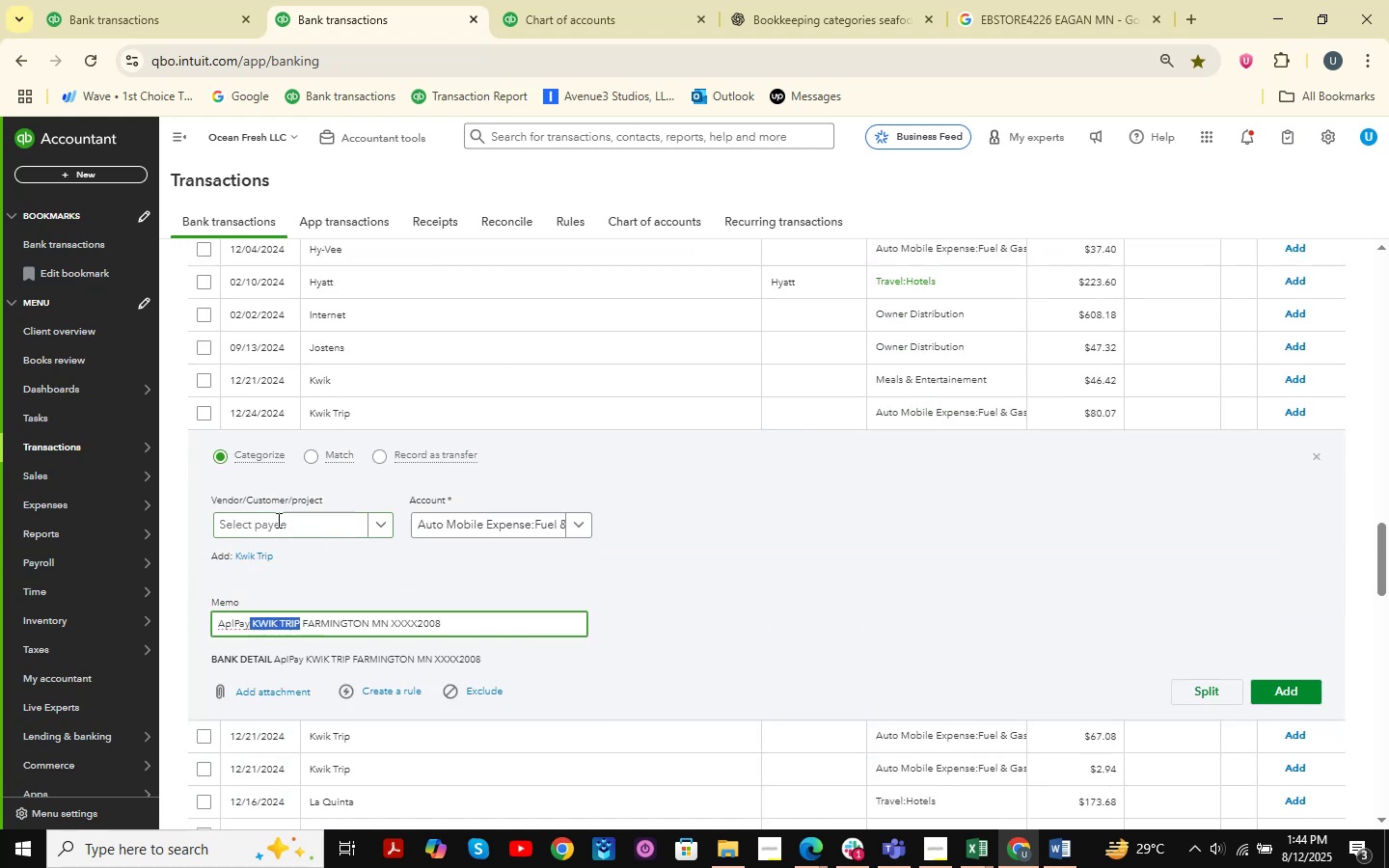 
left_click([248, 534])
 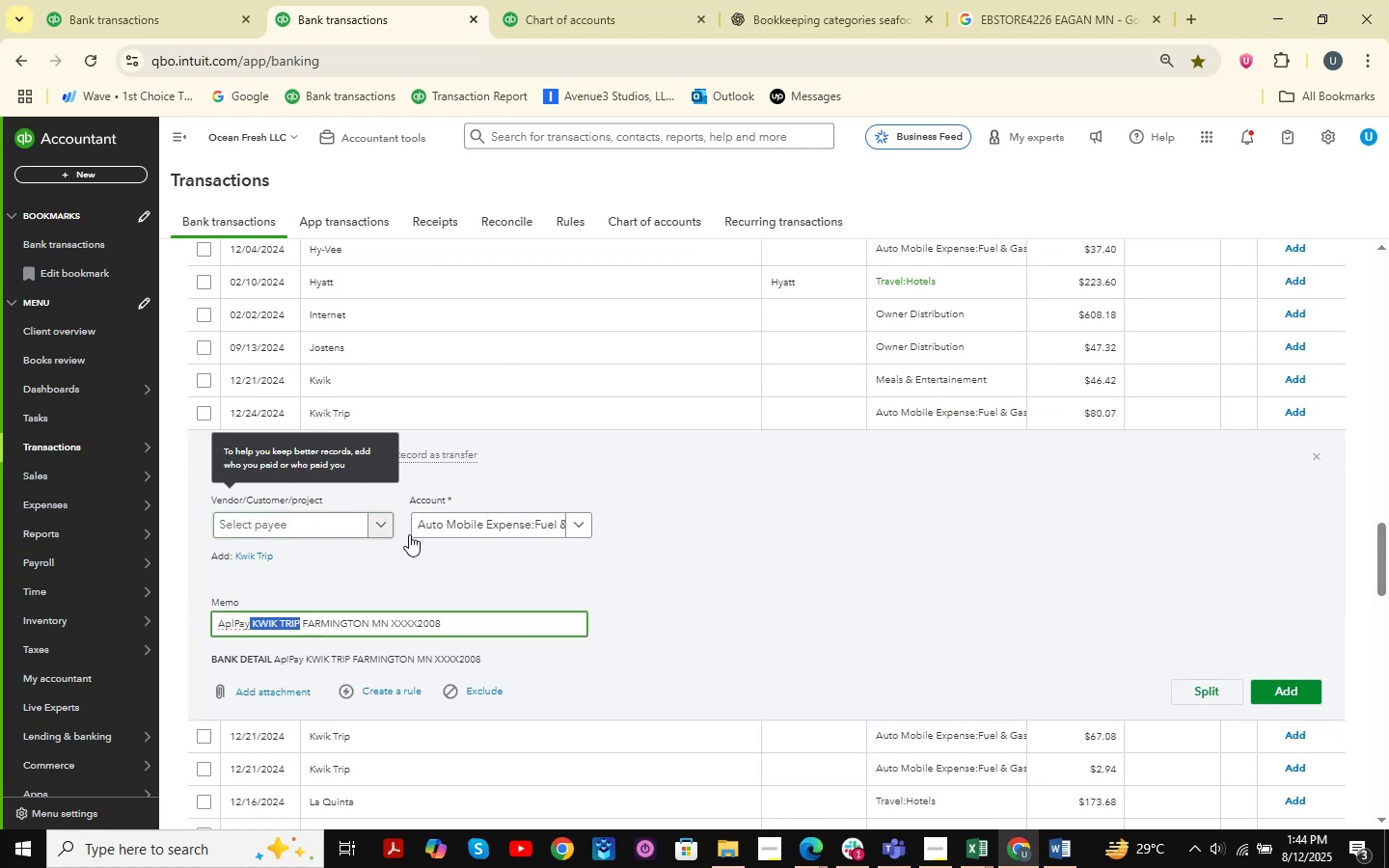 
key(Control+ControlLeft)
 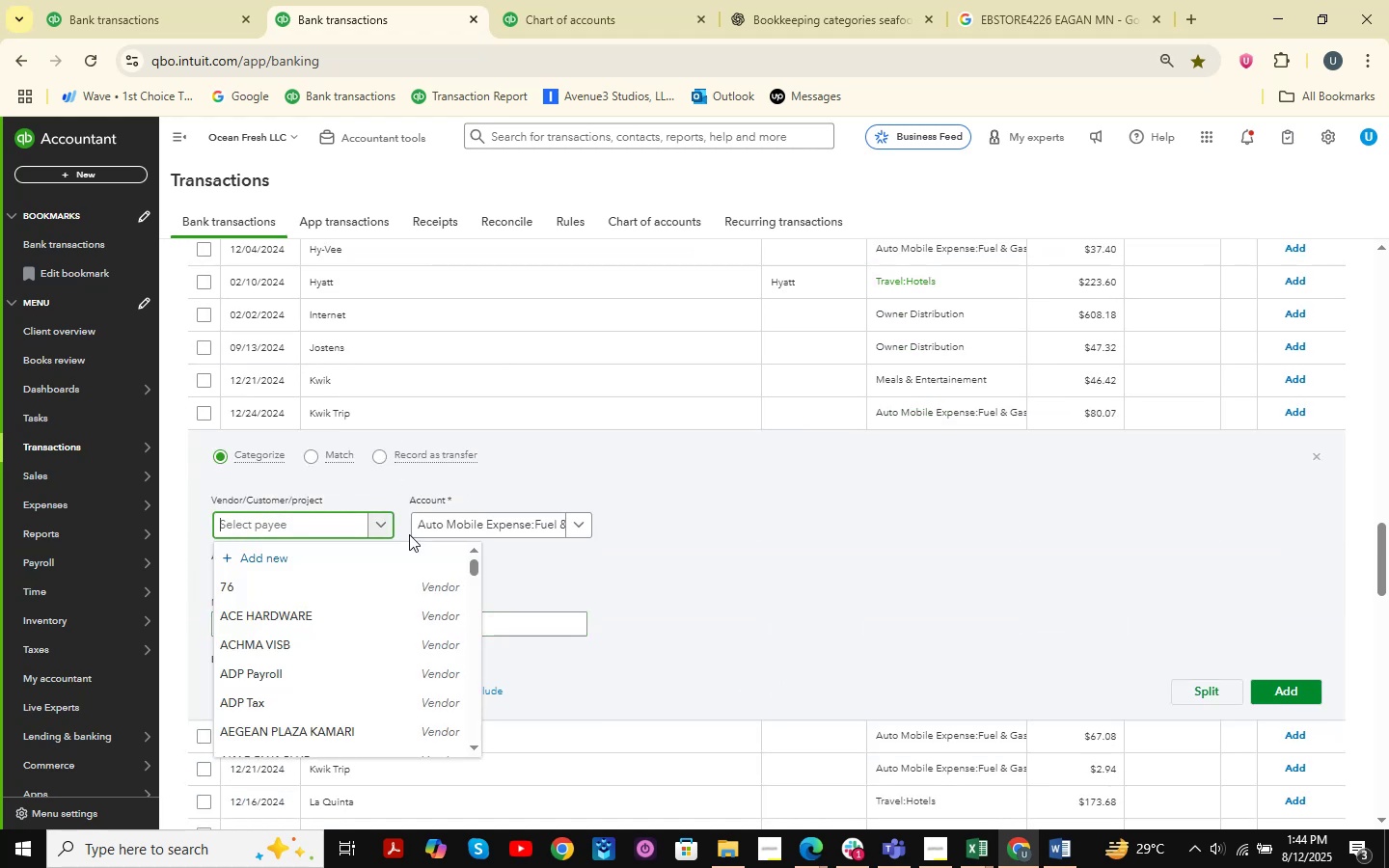 
key(Control+V)
 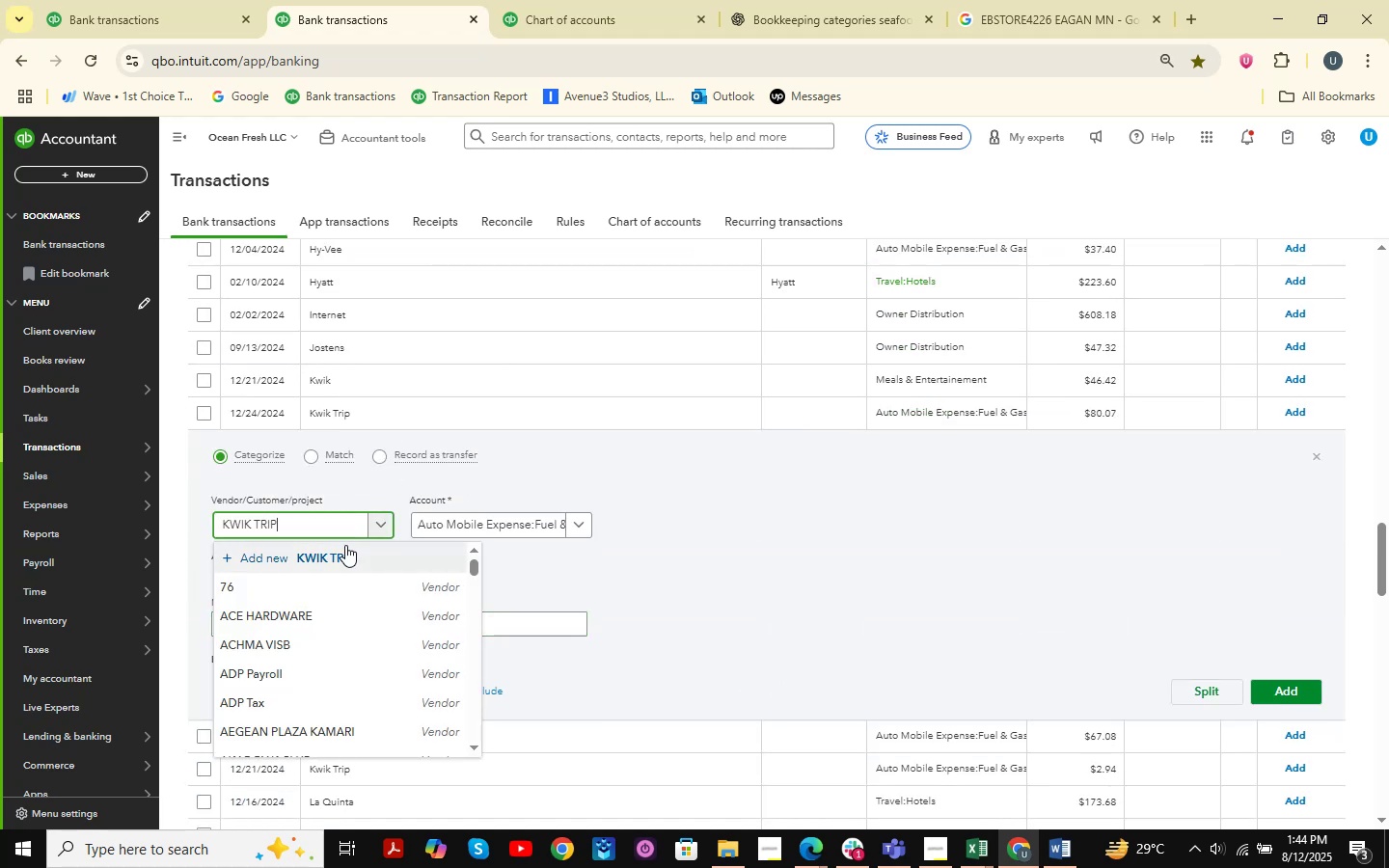 
left_click([345, 545])
 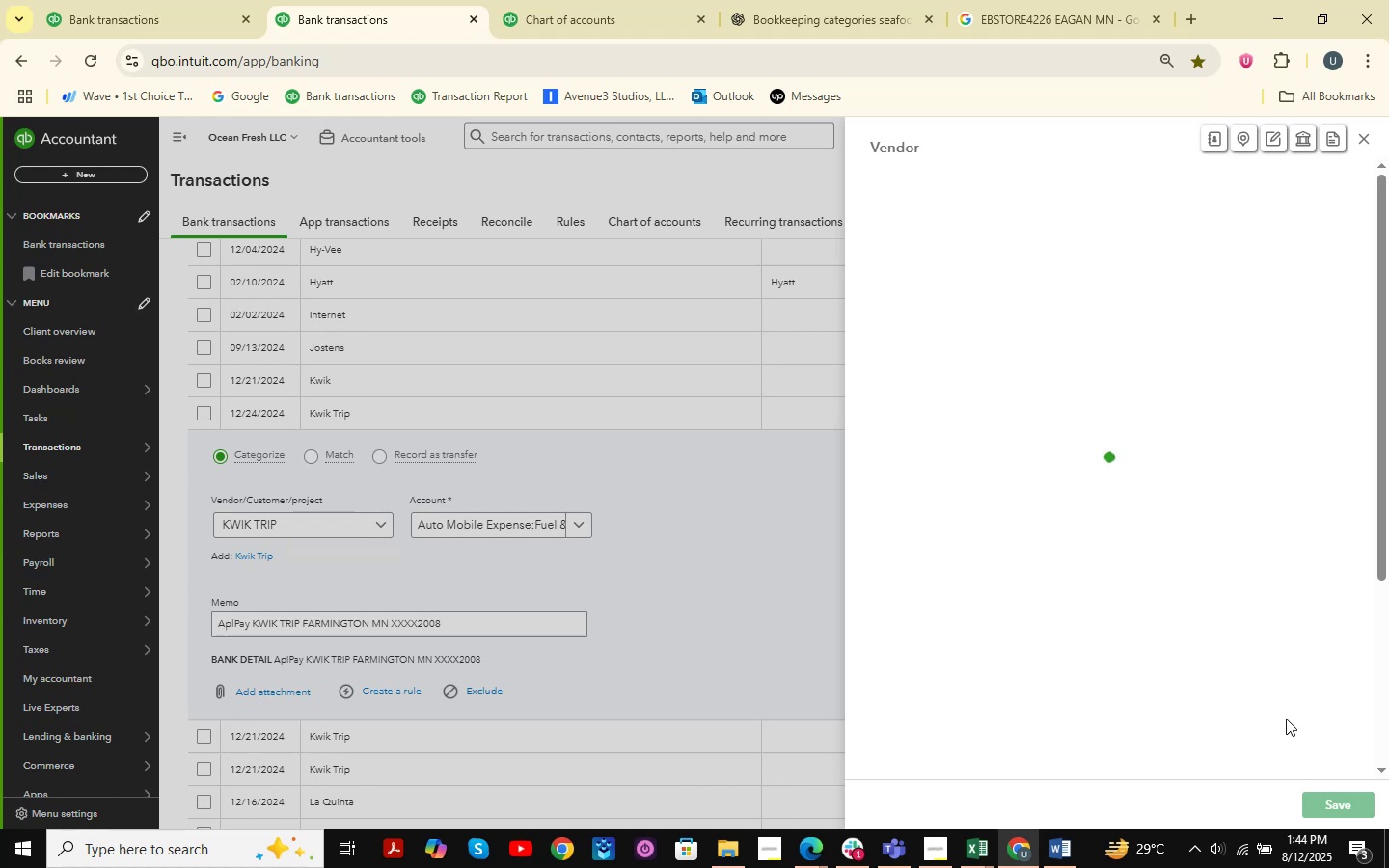 
left_click([1350, 797])
 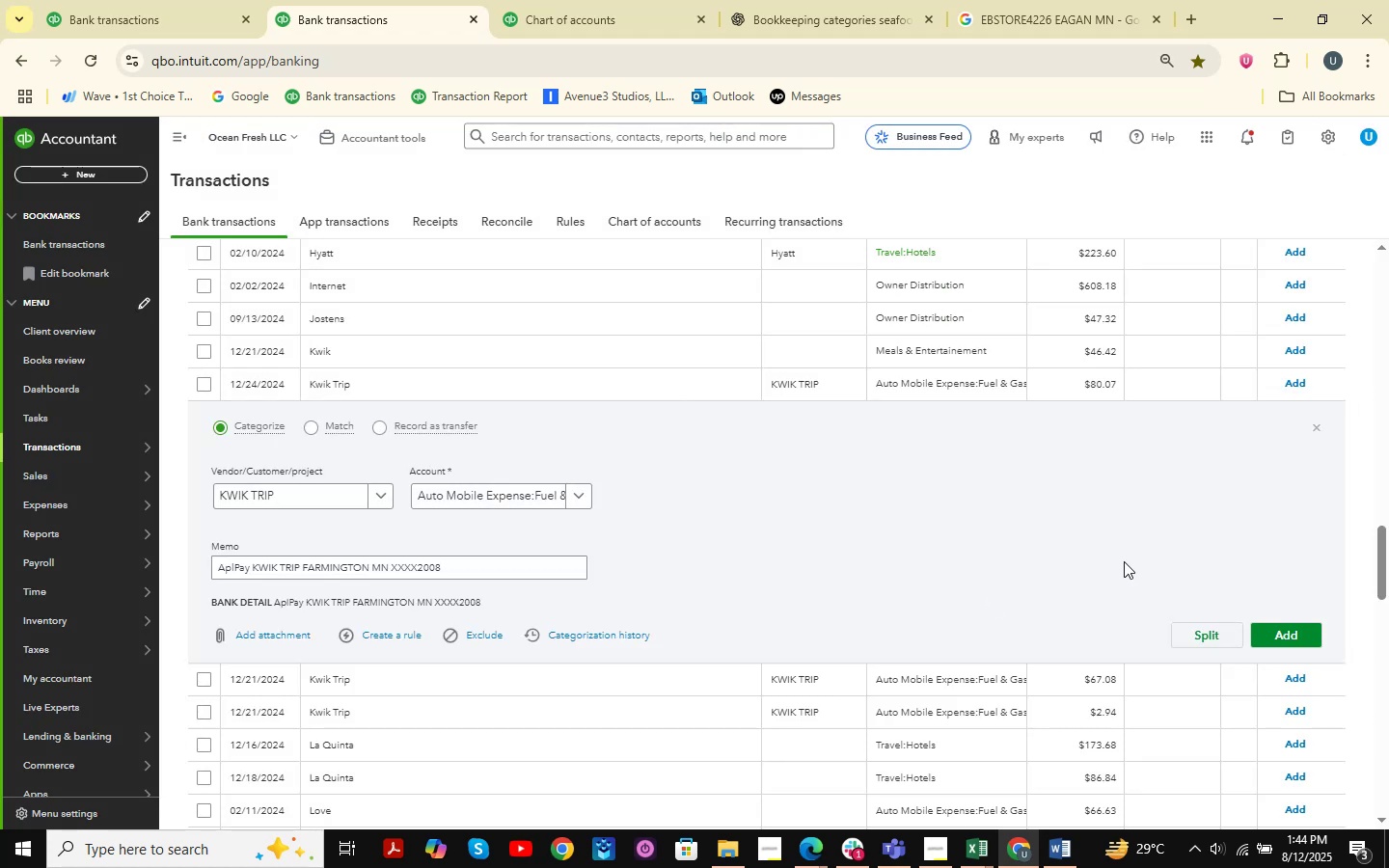 
left_click([1316, 425])
 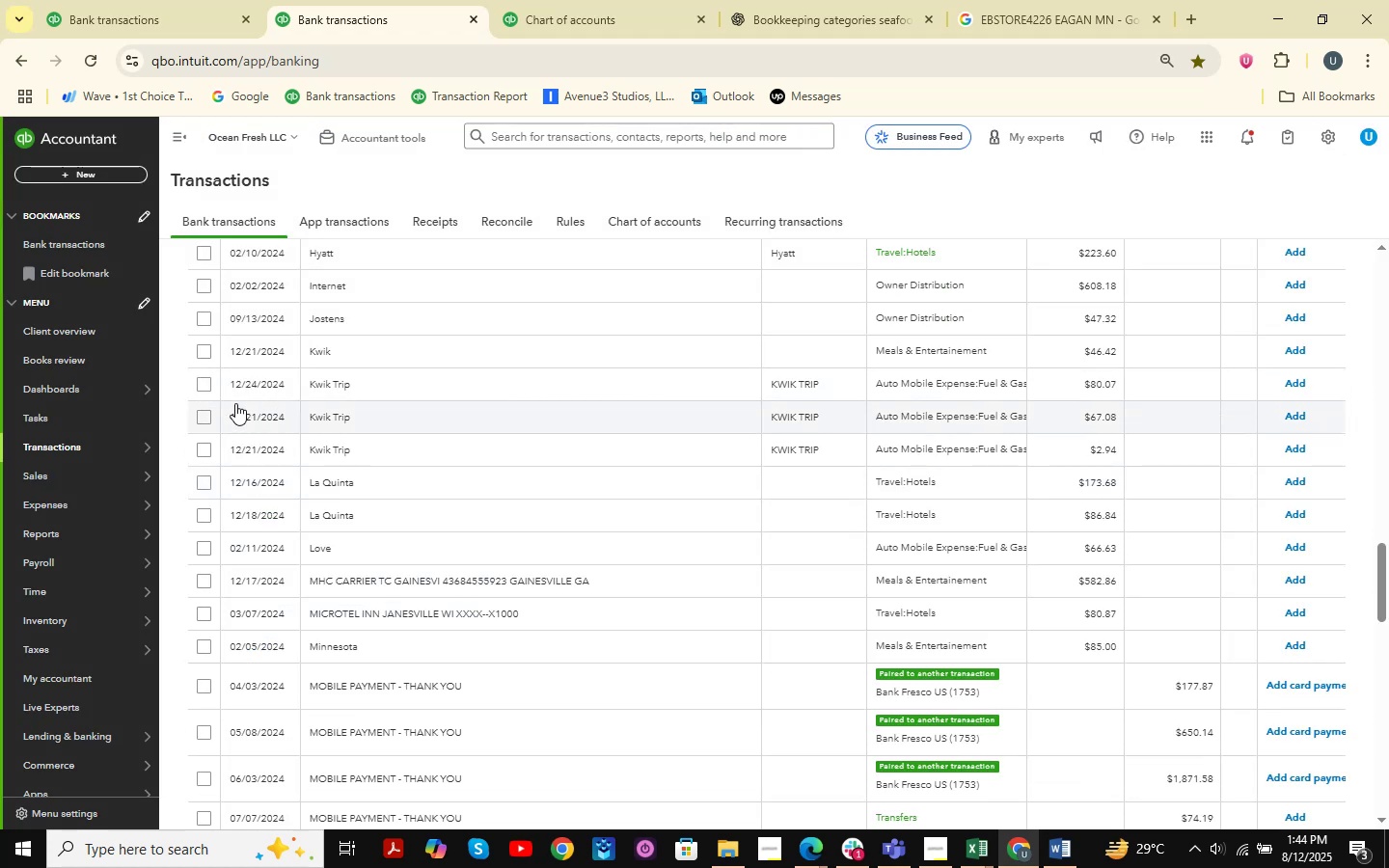 
left_click([200, 386])
 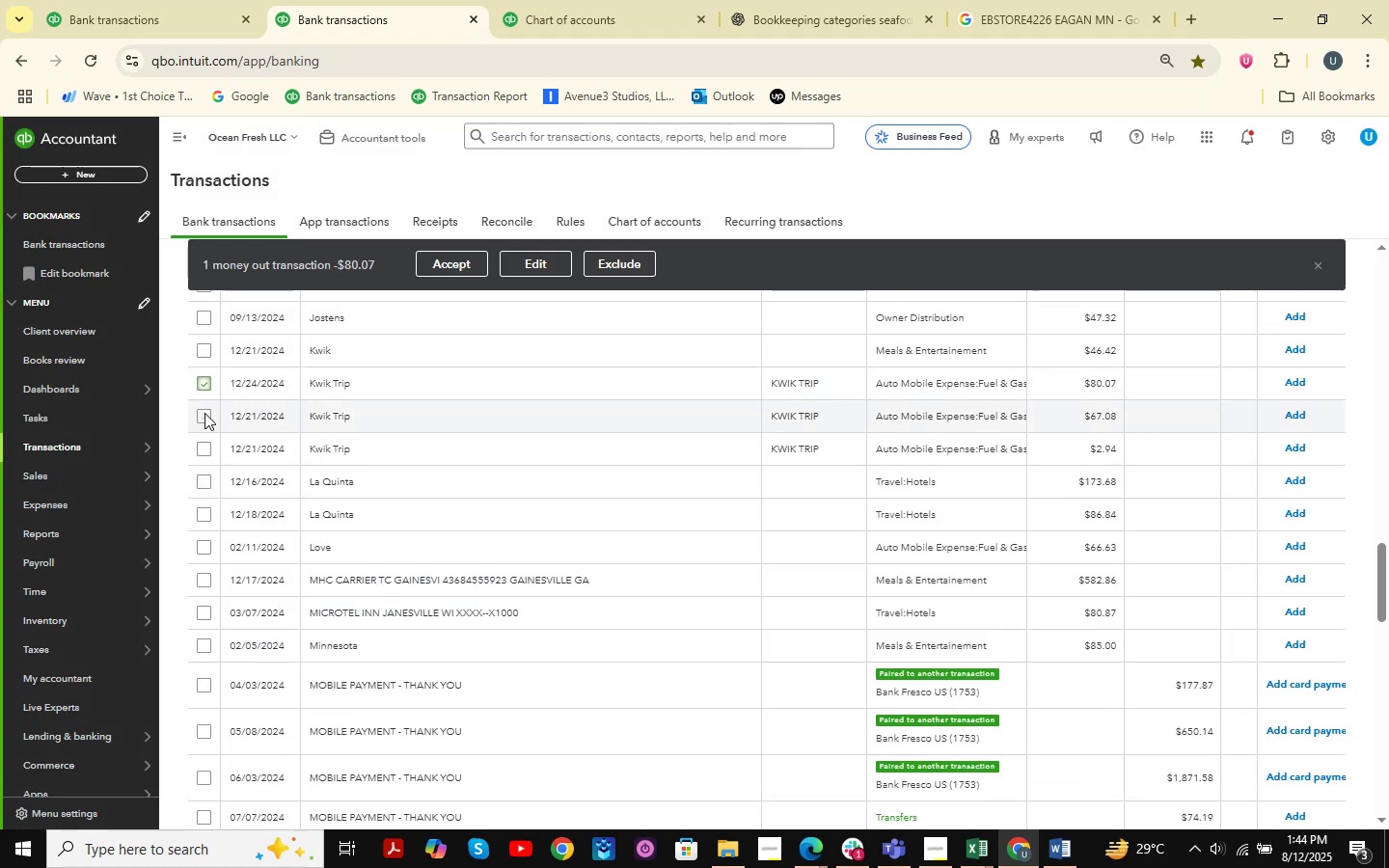 
double_click([204, 415])
 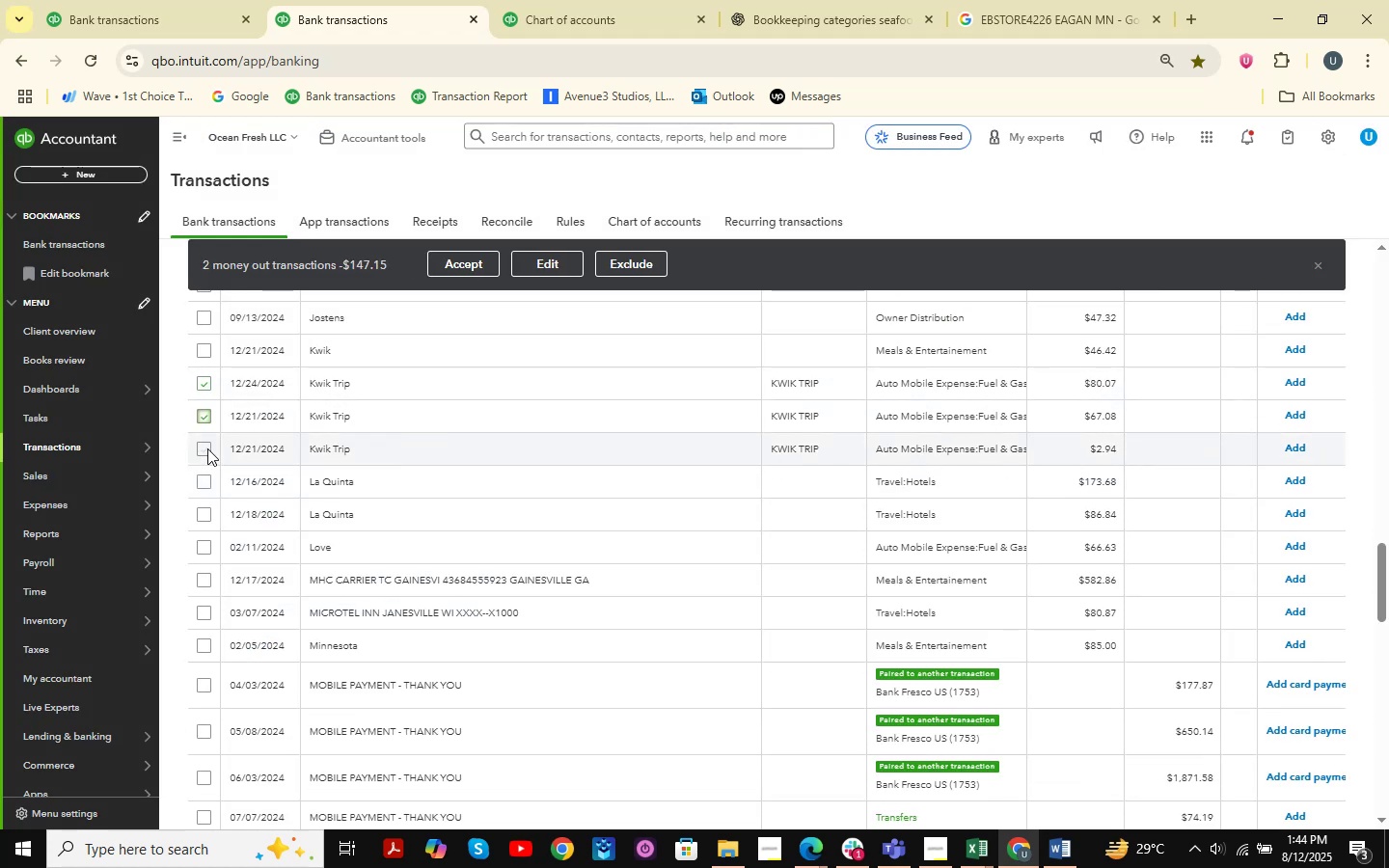 
triple_click([207, 449])
 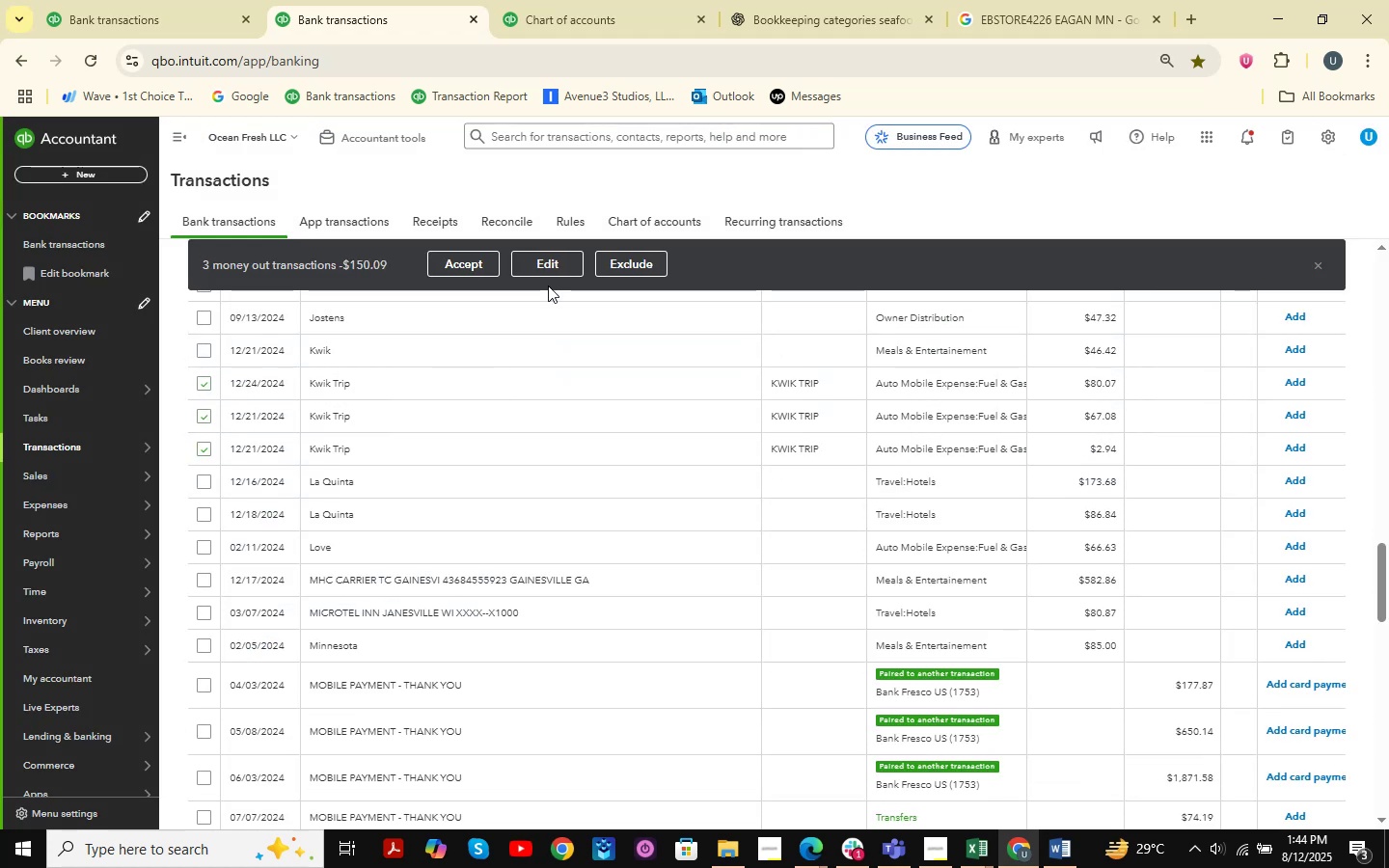 
double_click([554, 276])
 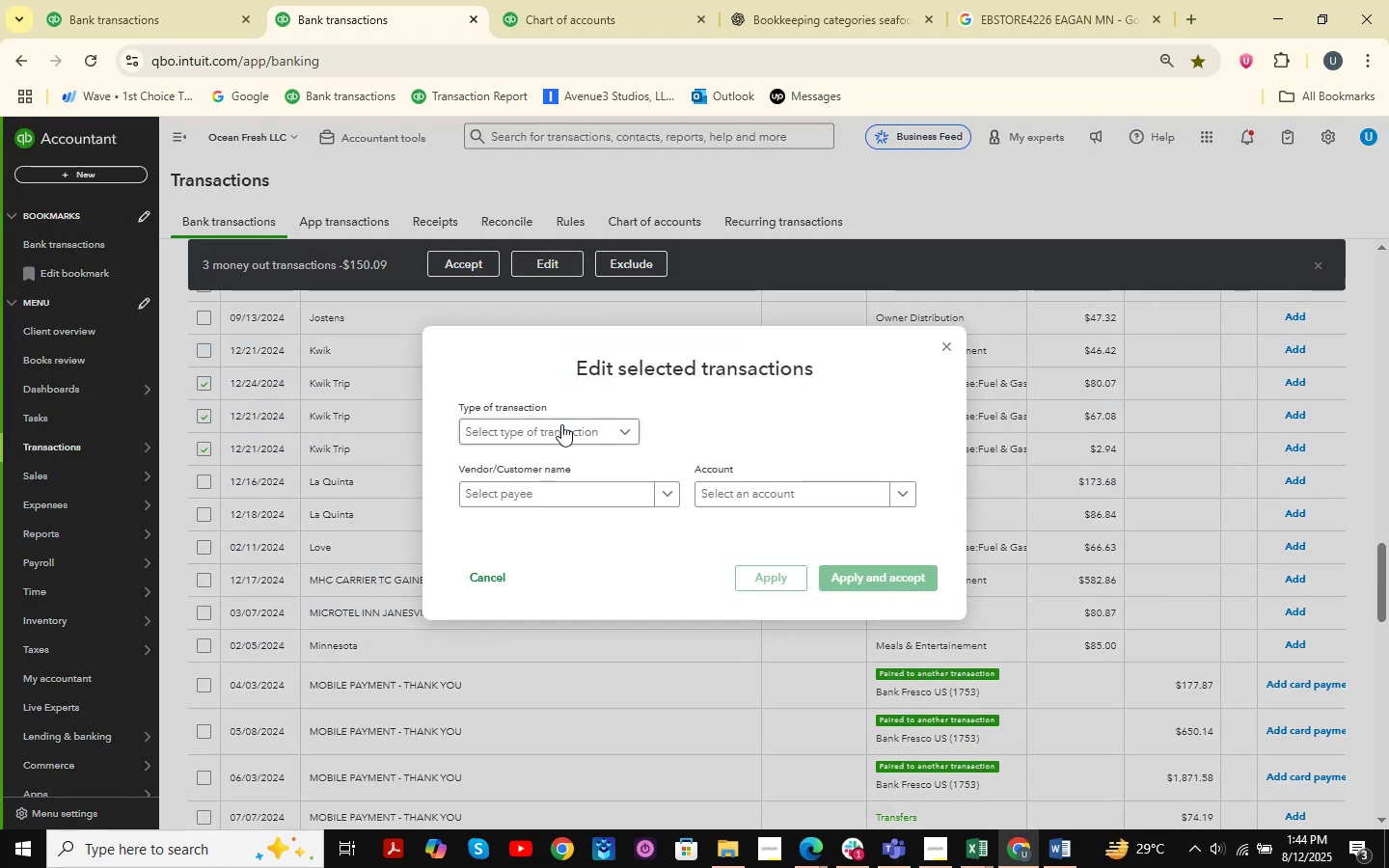 
double_click([510, 458])
 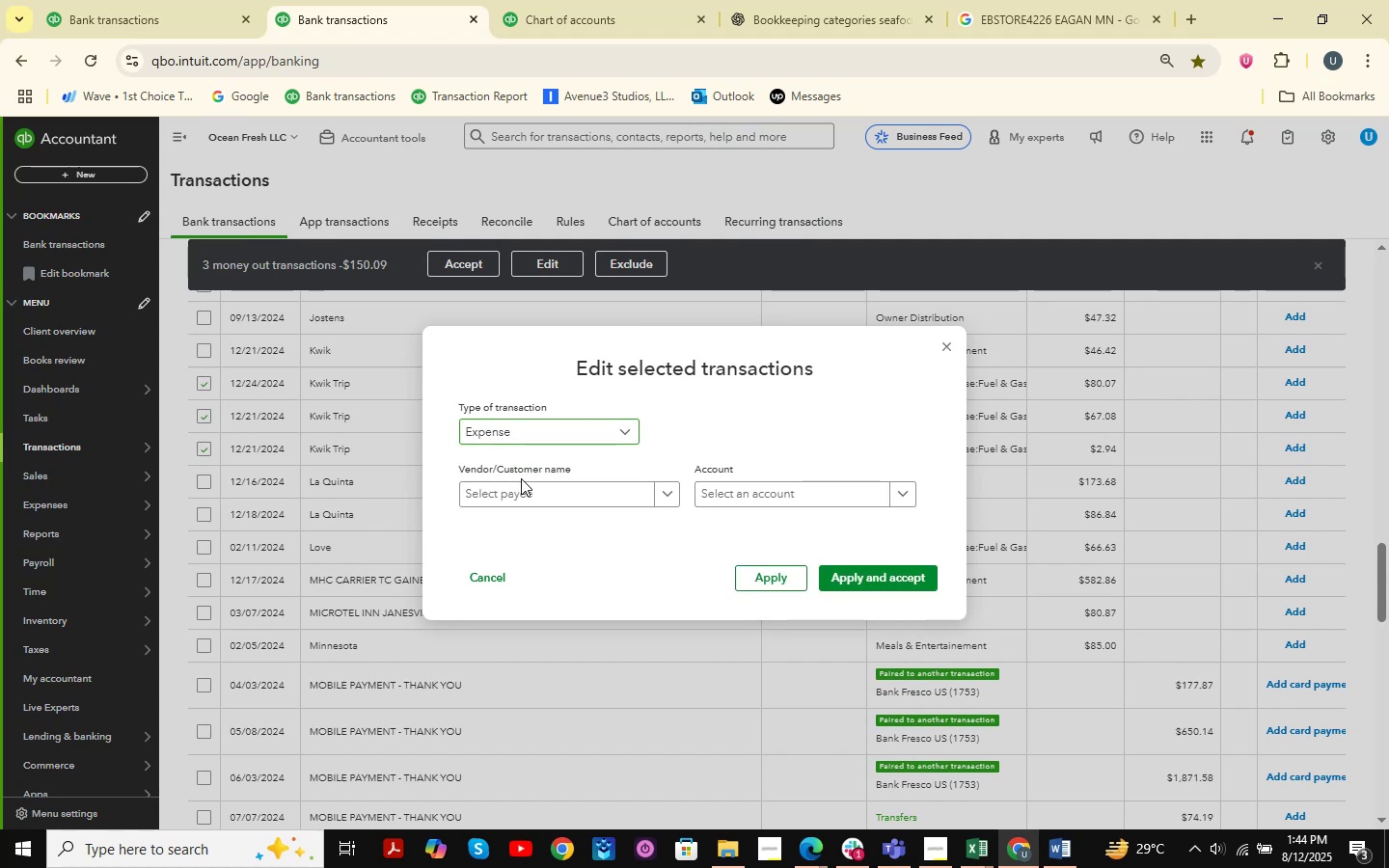 
double_click([530, 495])
 